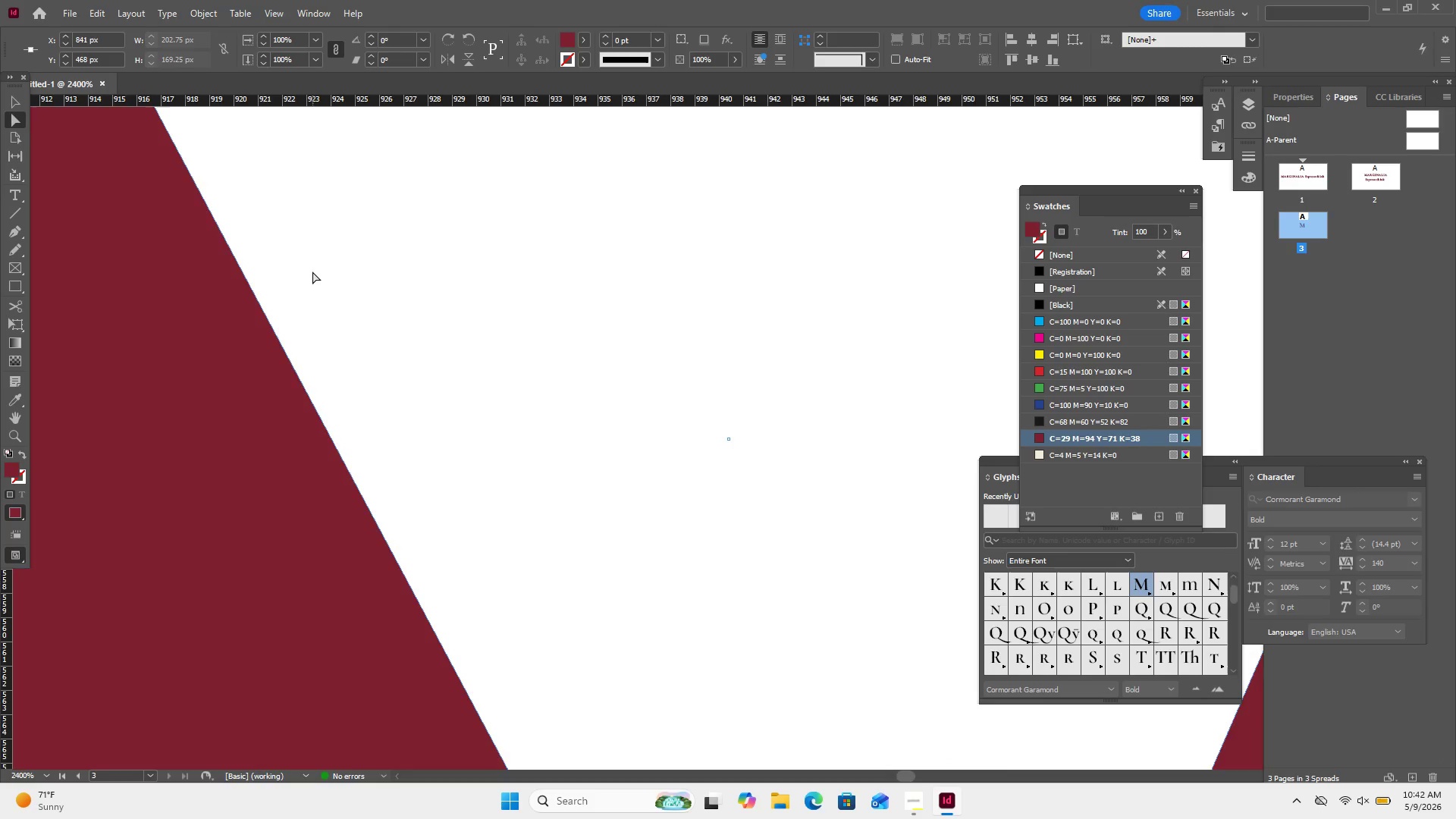 
key(Control+Equal)
 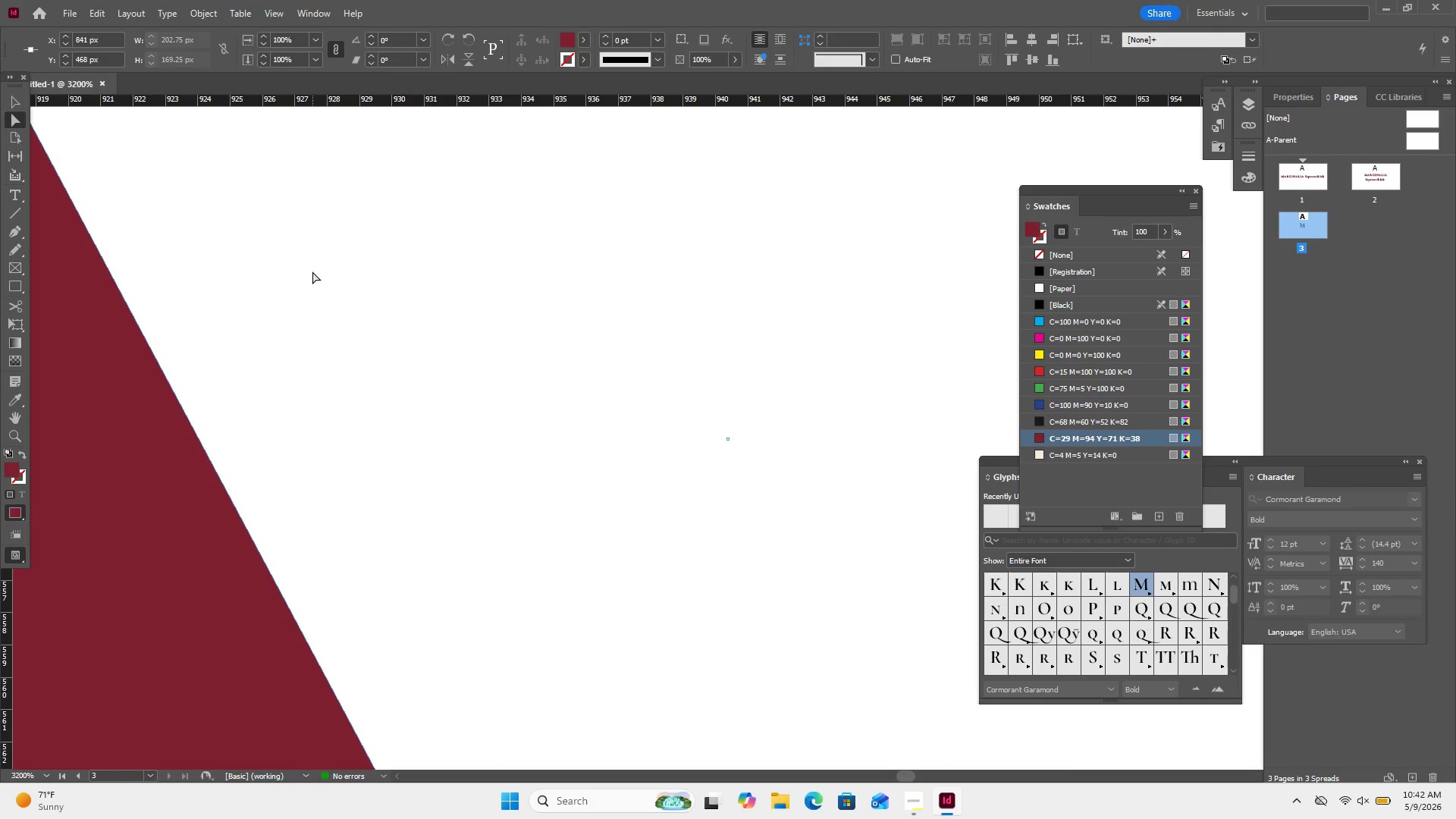 
key(Control+Equal)
 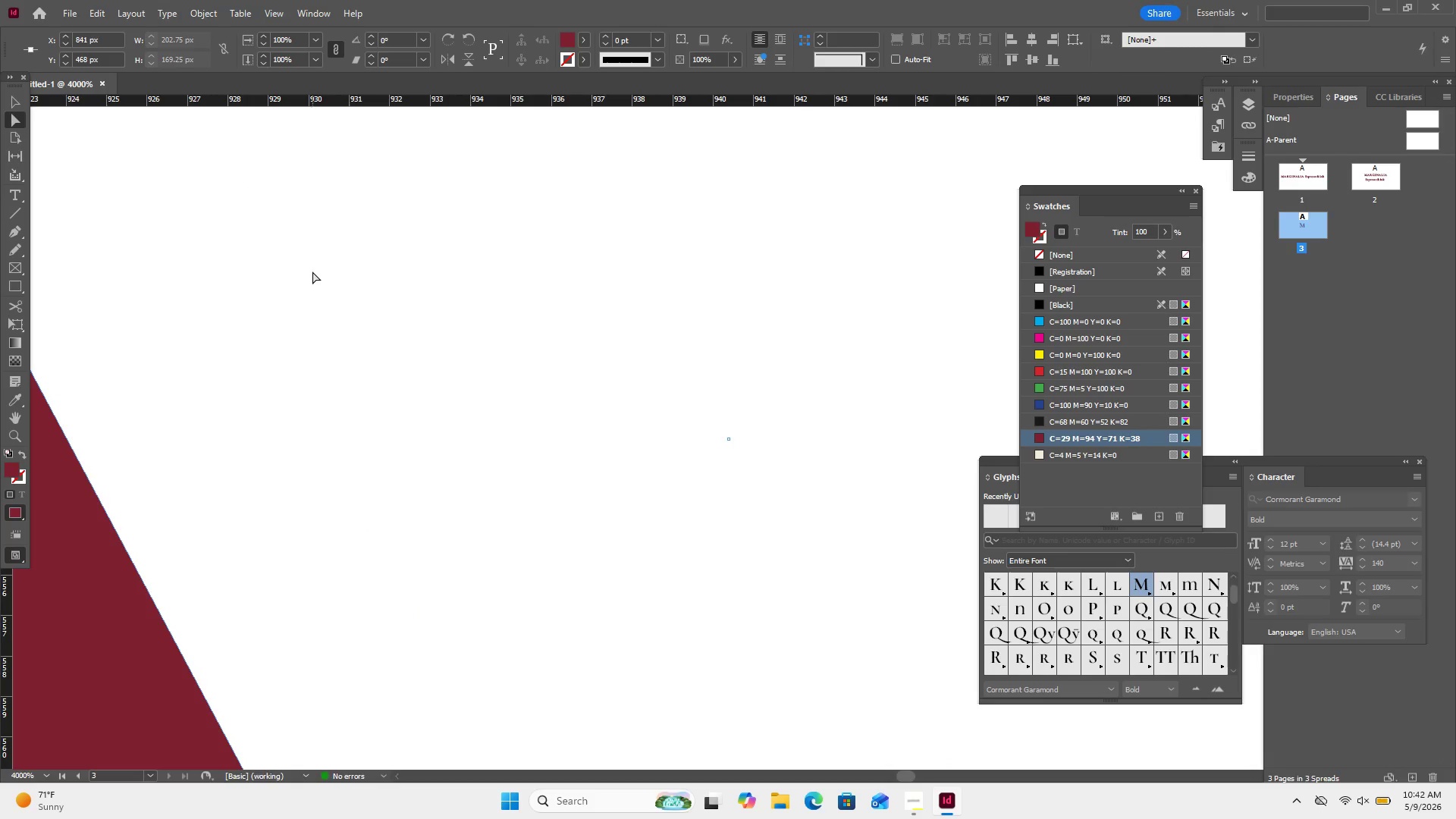 
scroll: coordinate [312, 271], scroll_direction: up, amount: 42.0
 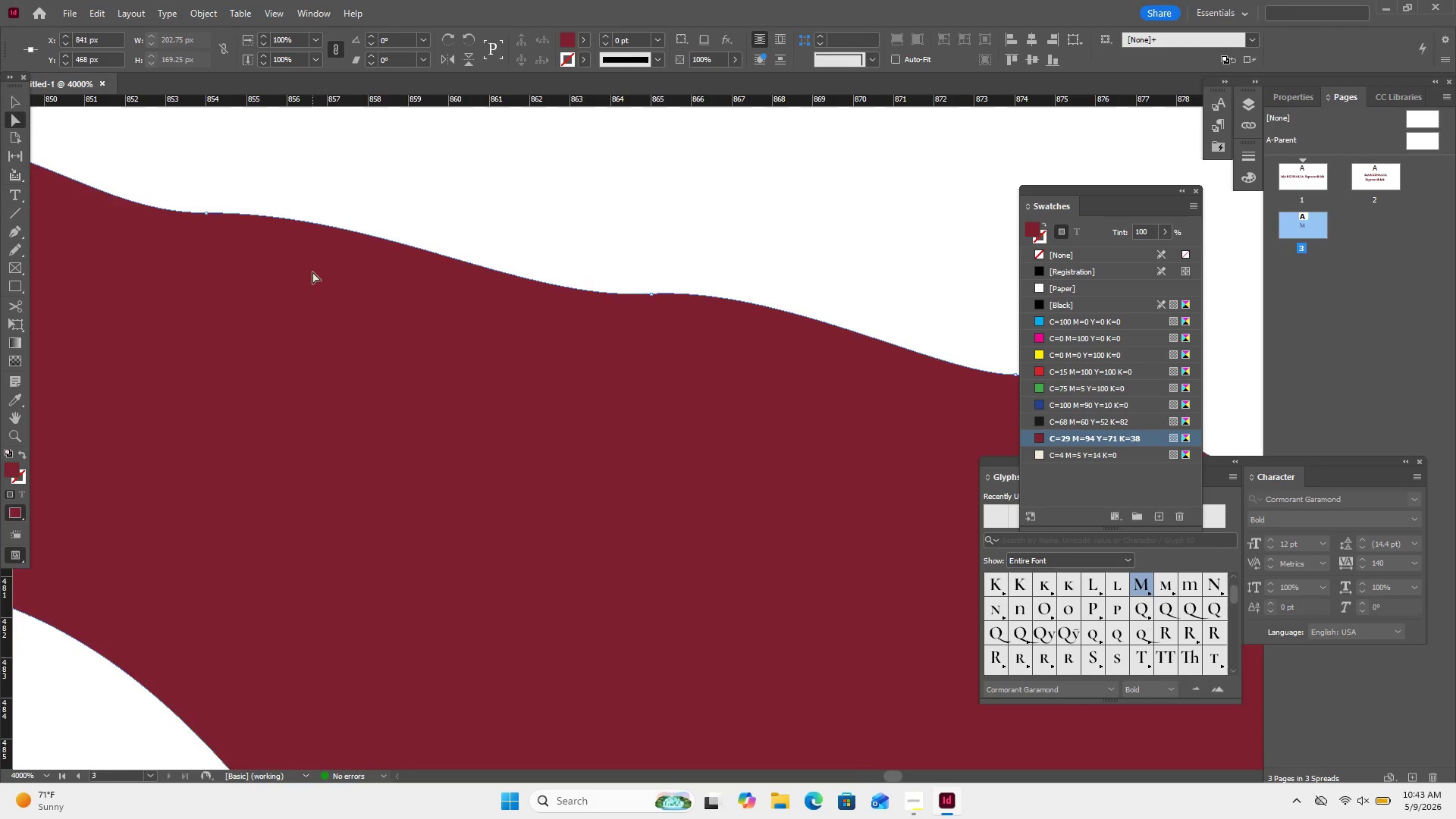 
scroll: coordinate [312, 271], scroll_direction: none, amount: 0.0
 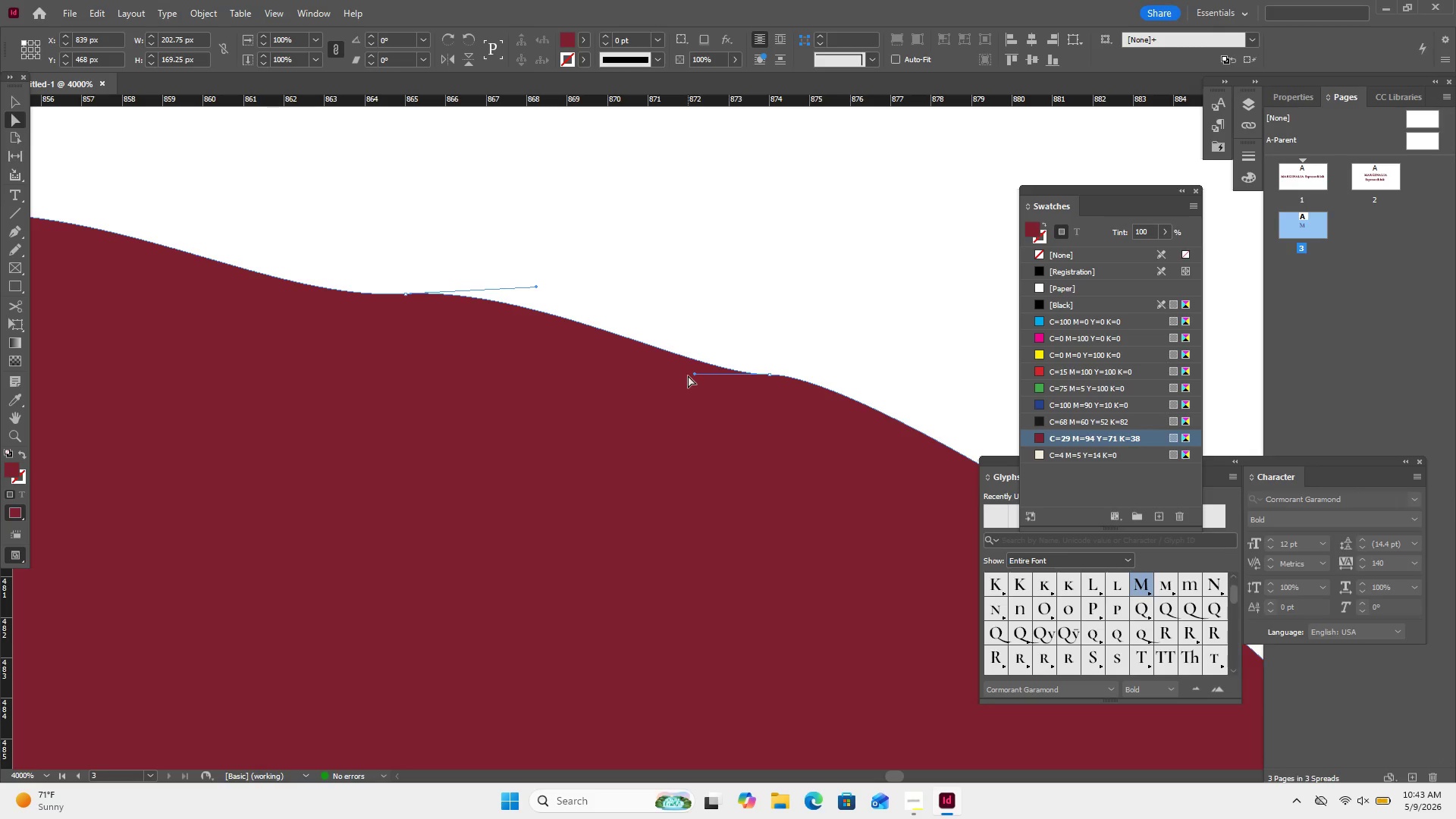 
wait(6.03)
 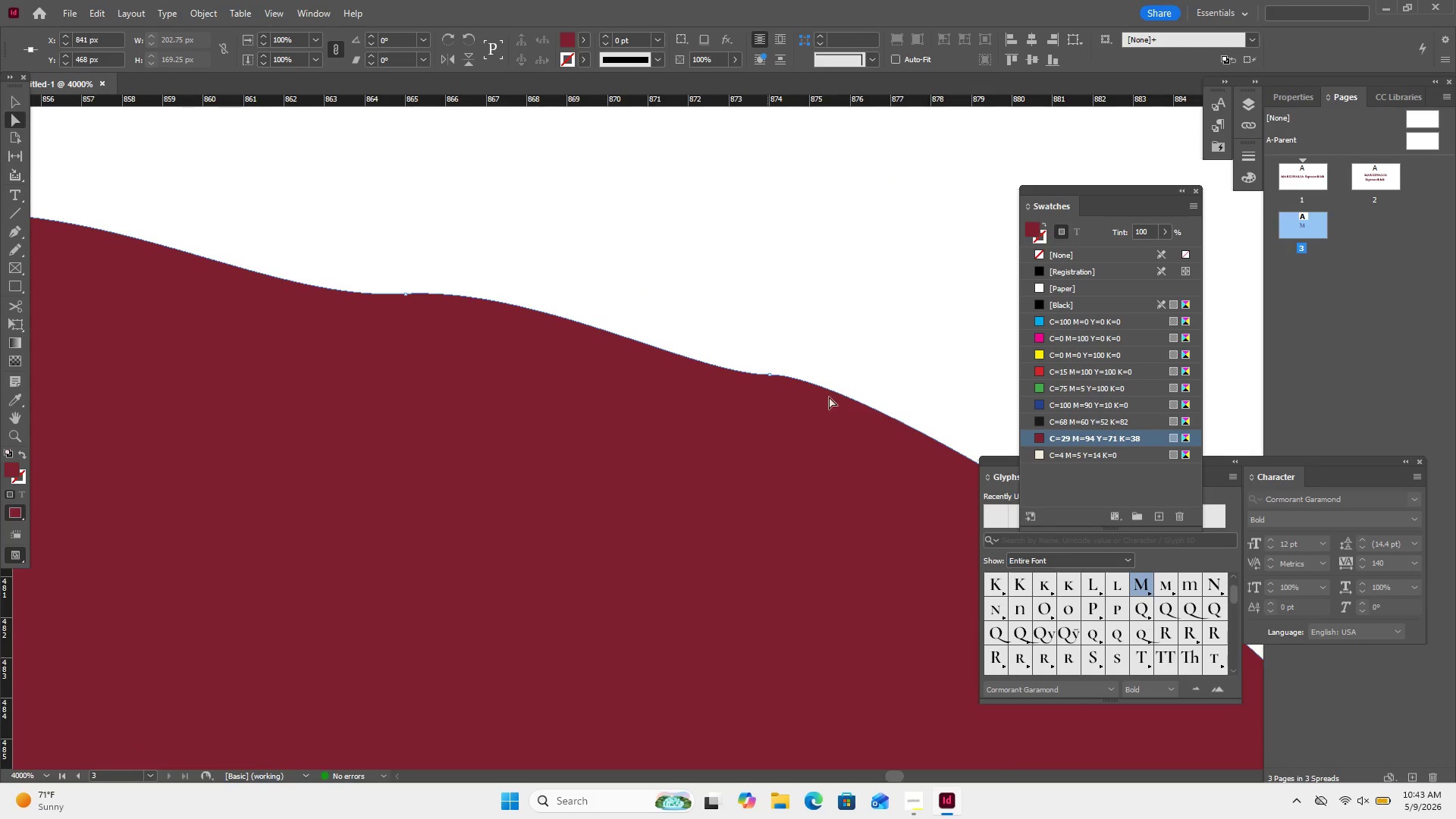 
left_click_drag(start_coordinate=[695, 374], to_coordinate=[693, 367])
 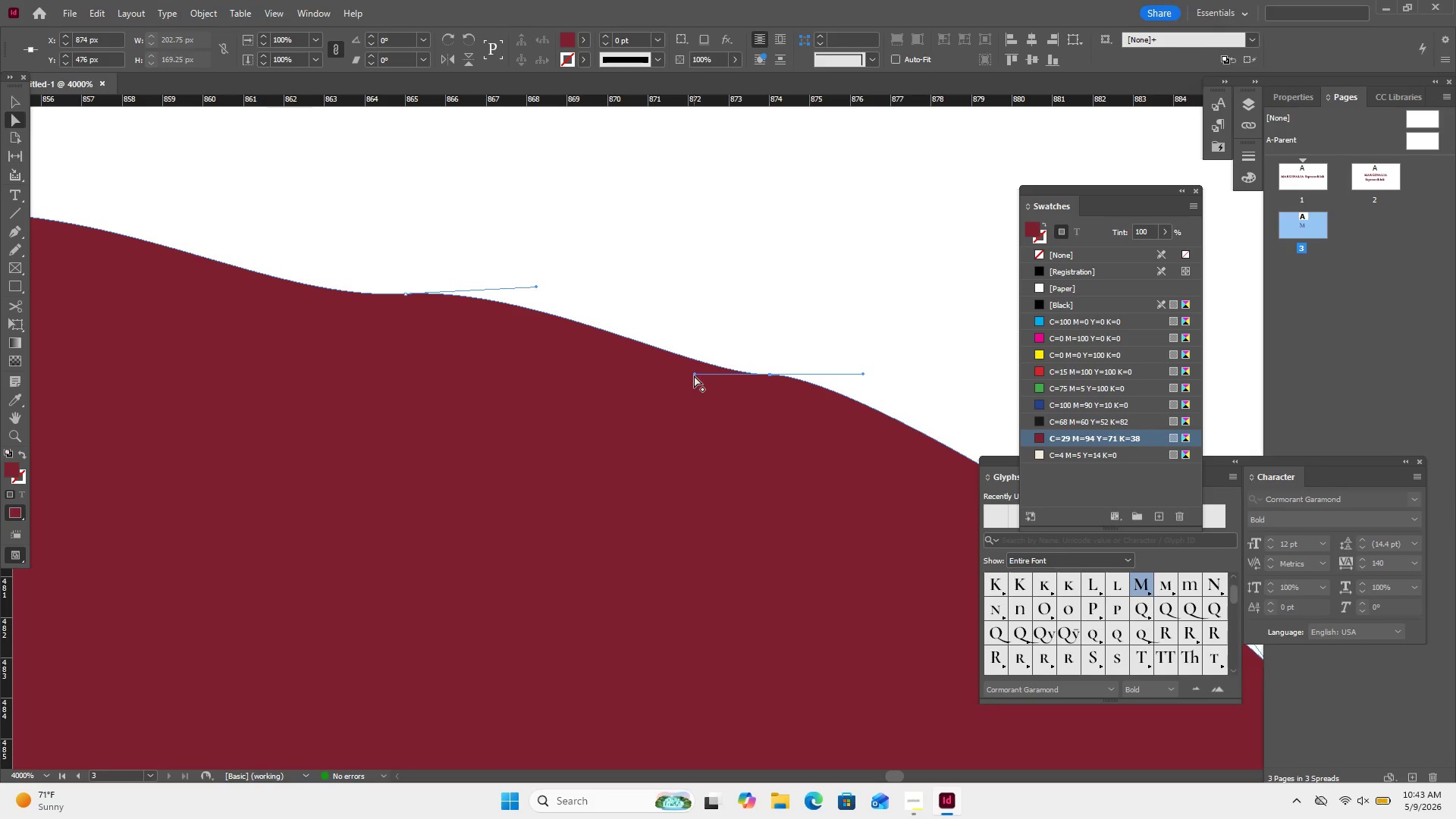 
left_click_drag(start_coordinate=[695, 375], to_coordinate=[697, 356])
 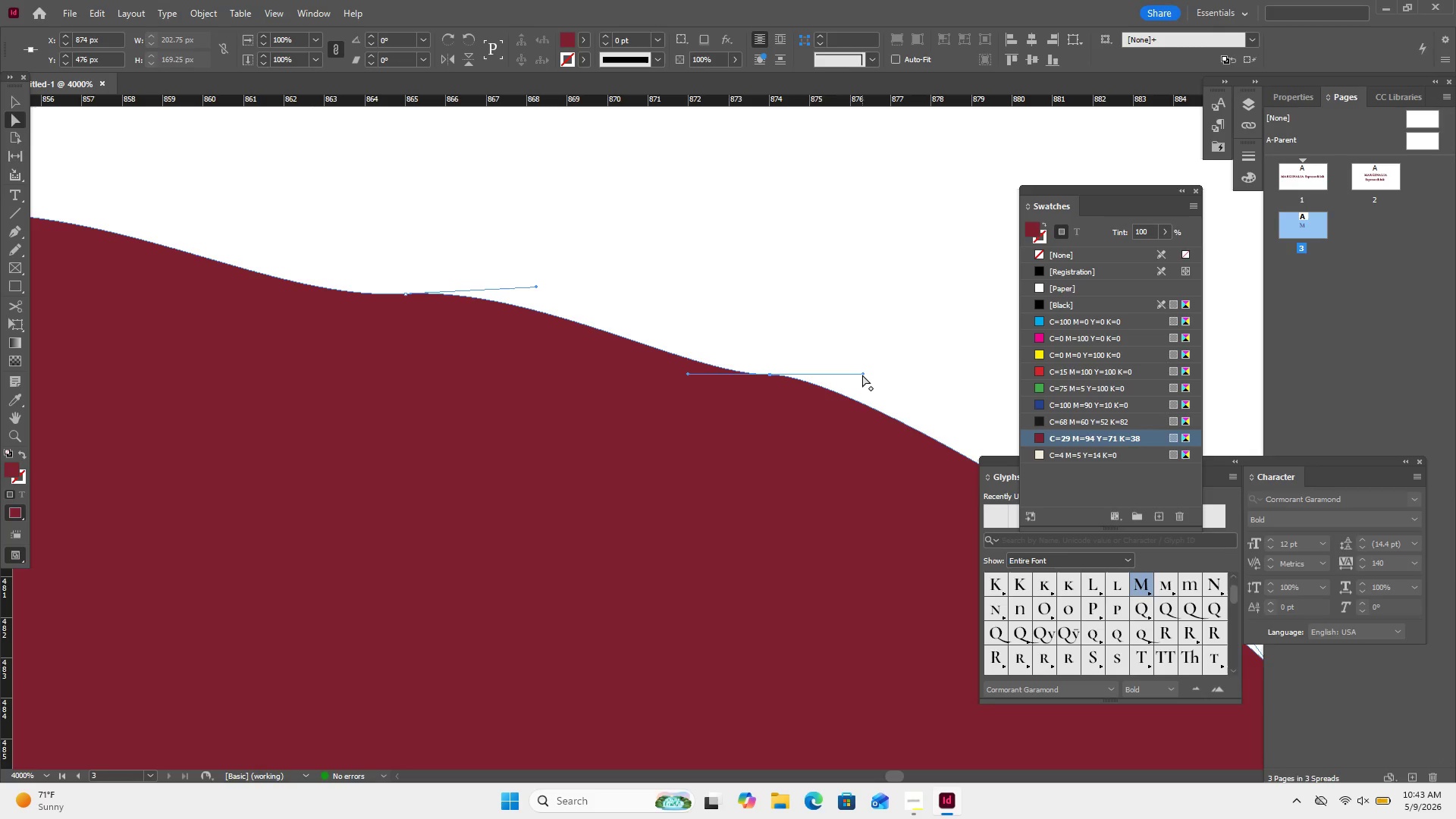 
left_click_drag(start_coordinate=[862, 375], to_coordinate=[864, 384])
 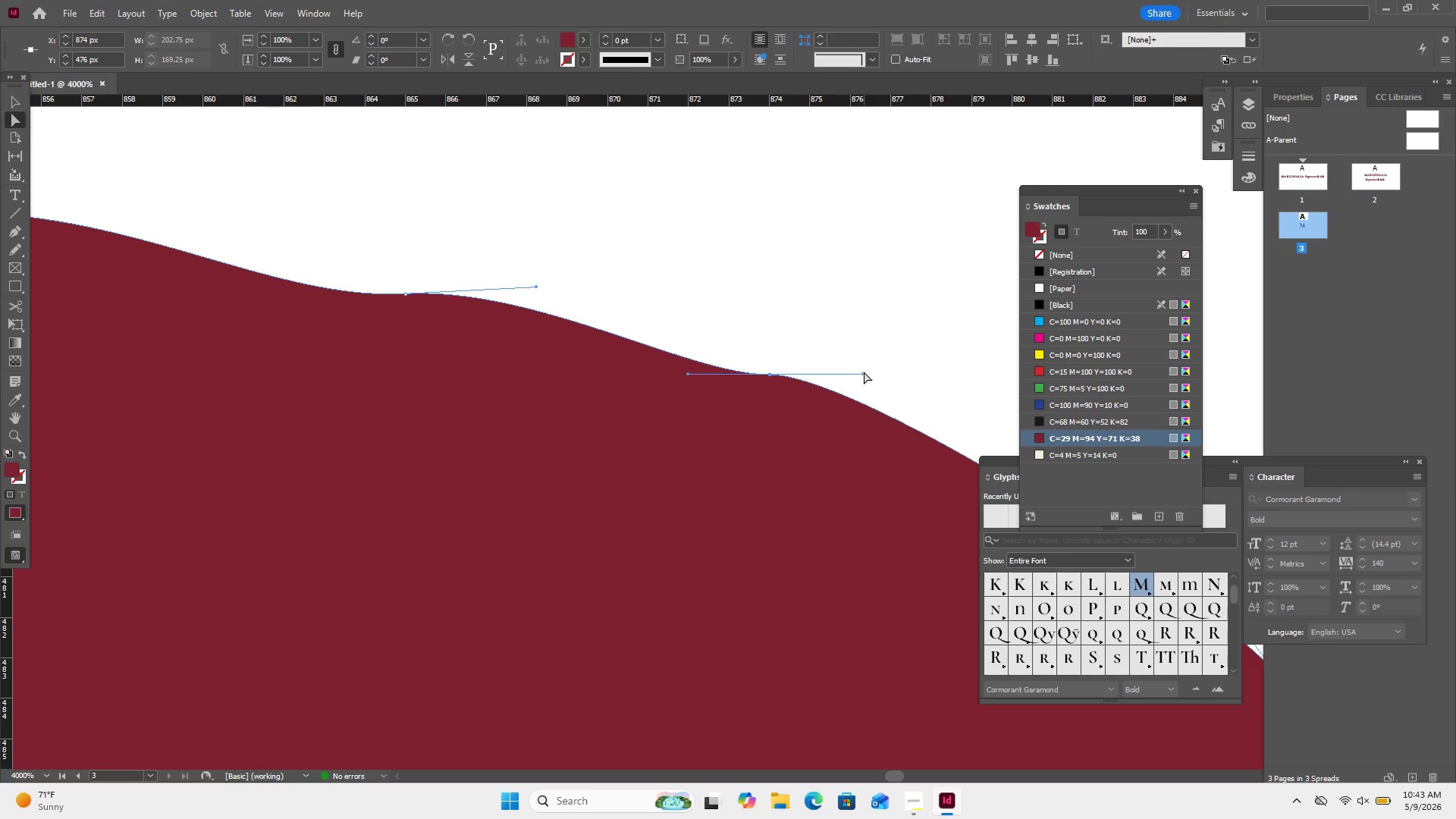 
left_click_drag(start_coordinate=[864, 372], to_coordinate=[864, 375])
 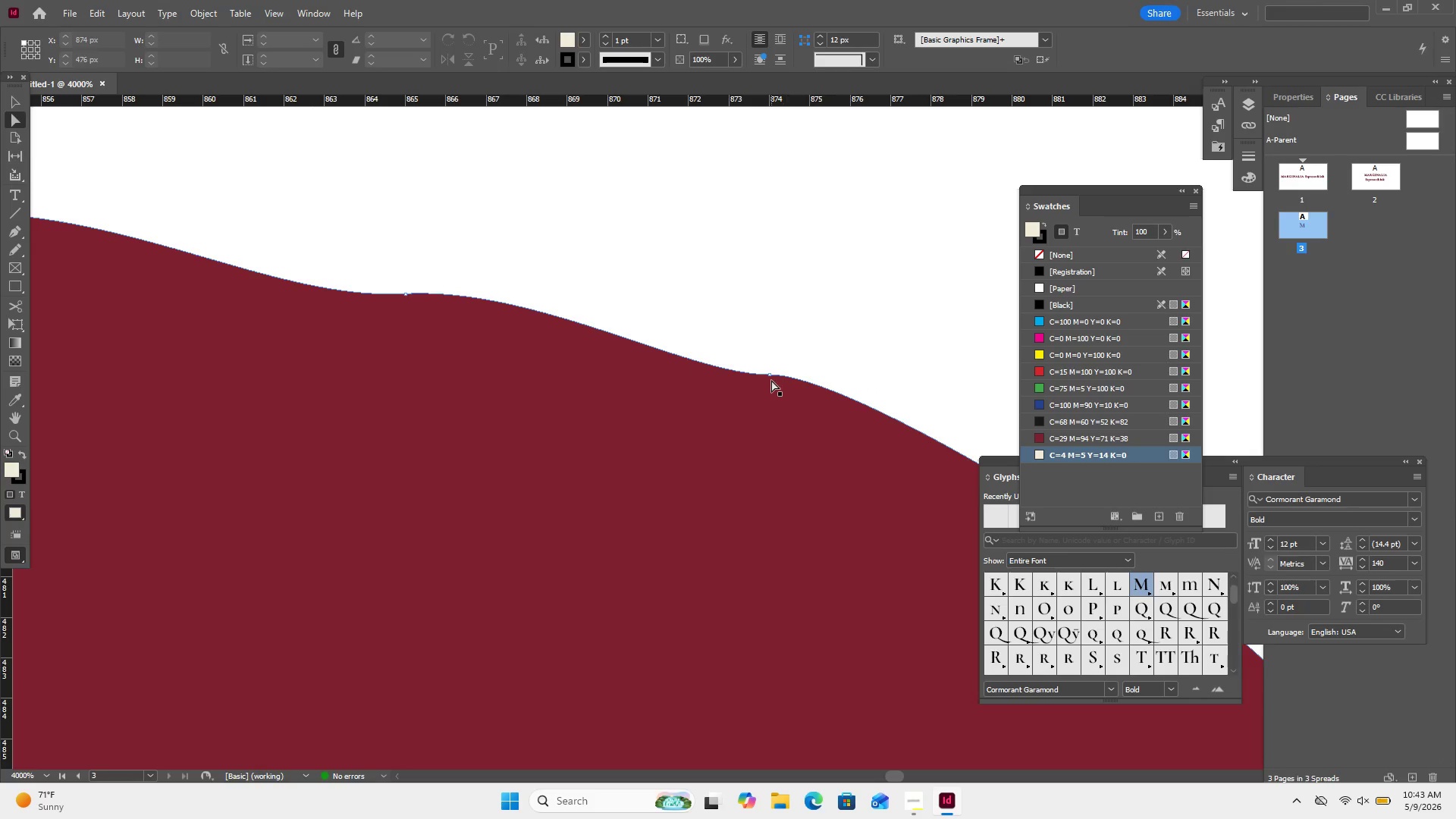 
left_click([770, 375])
 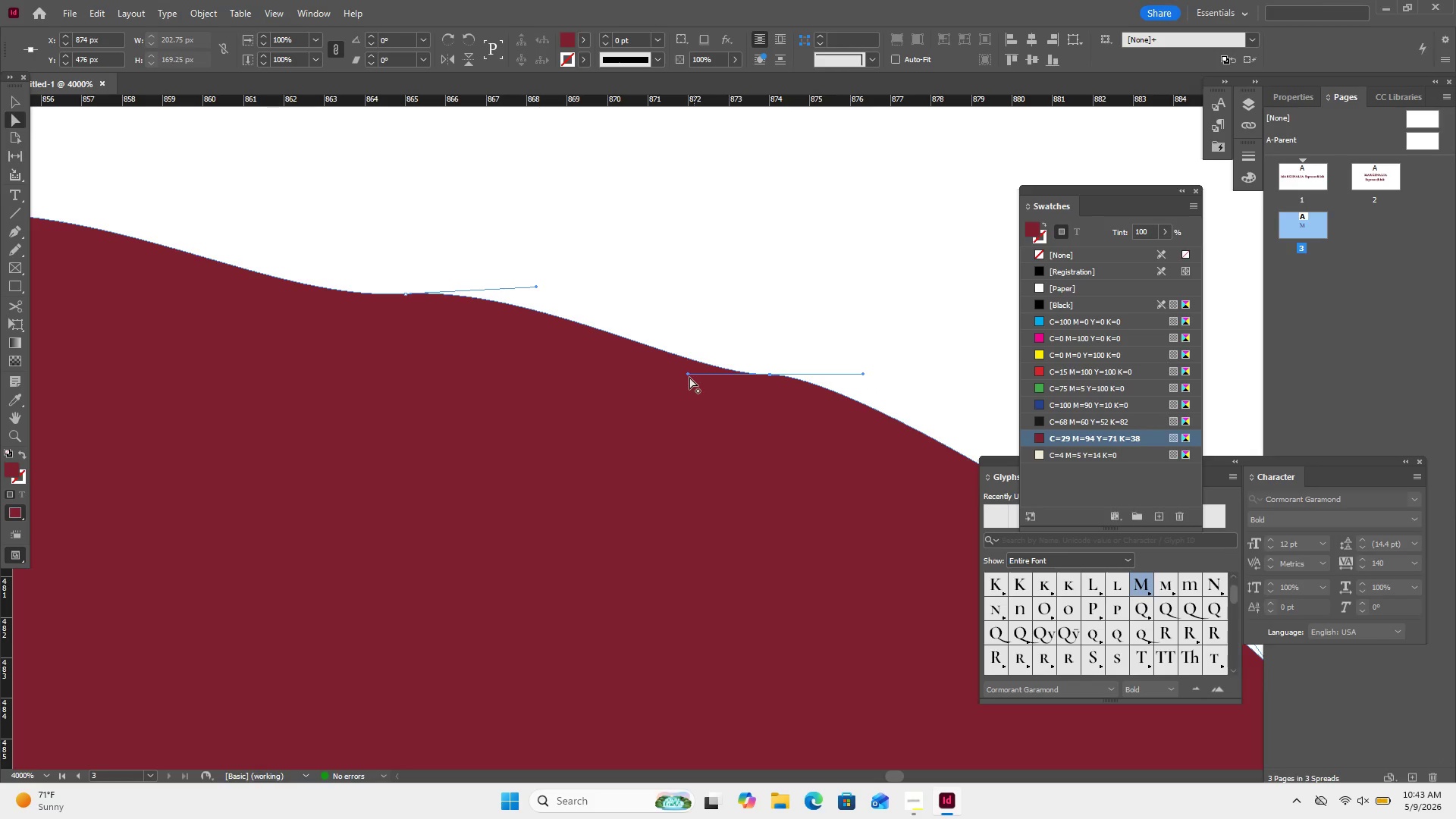 
left_click_drag(start_coordinate=[689, 377], to_coordinate=[706, 380])
 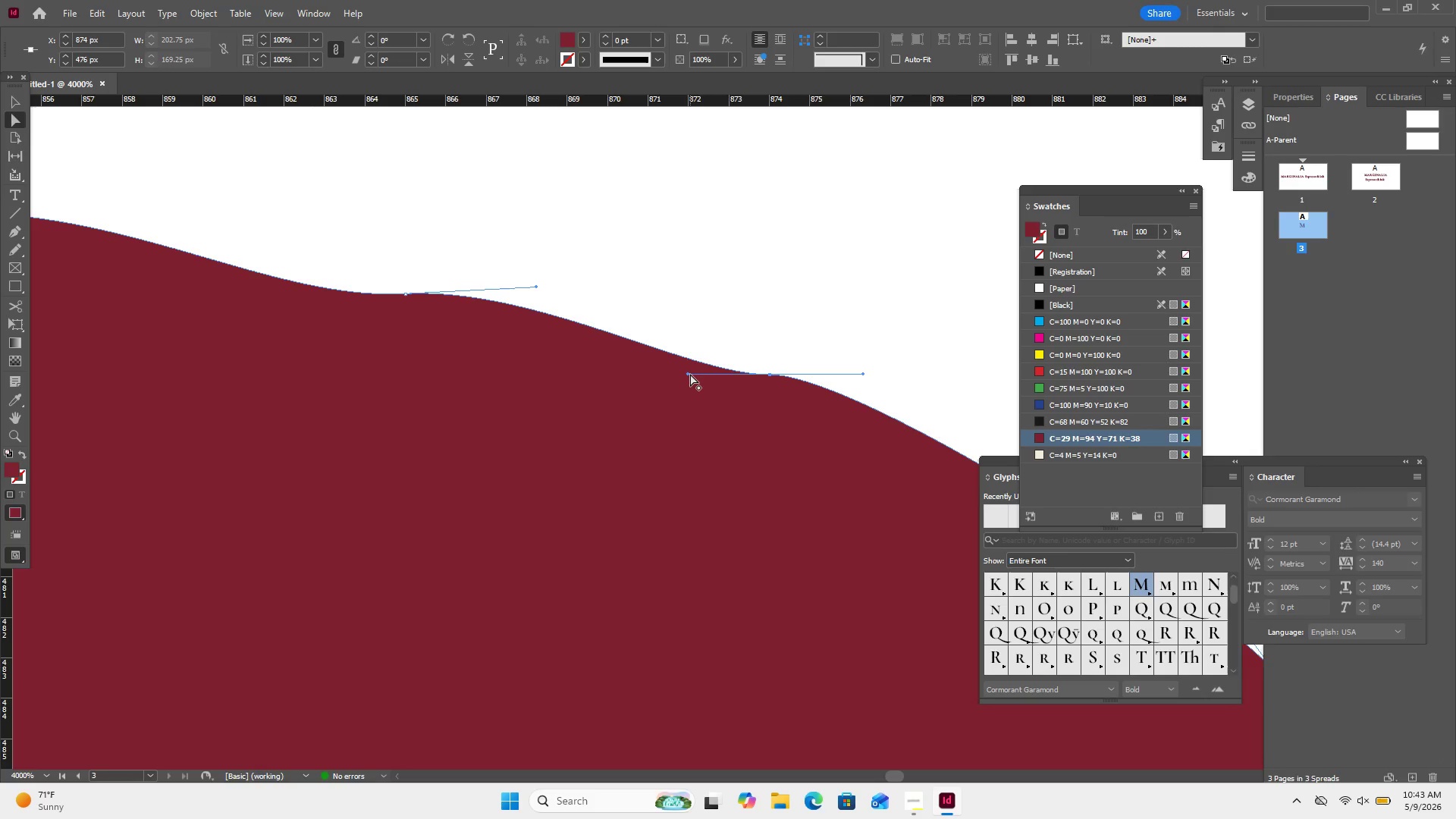 
left_click_drag(start_coordinate=[690, 374], to_coordinate=[703, 366])
 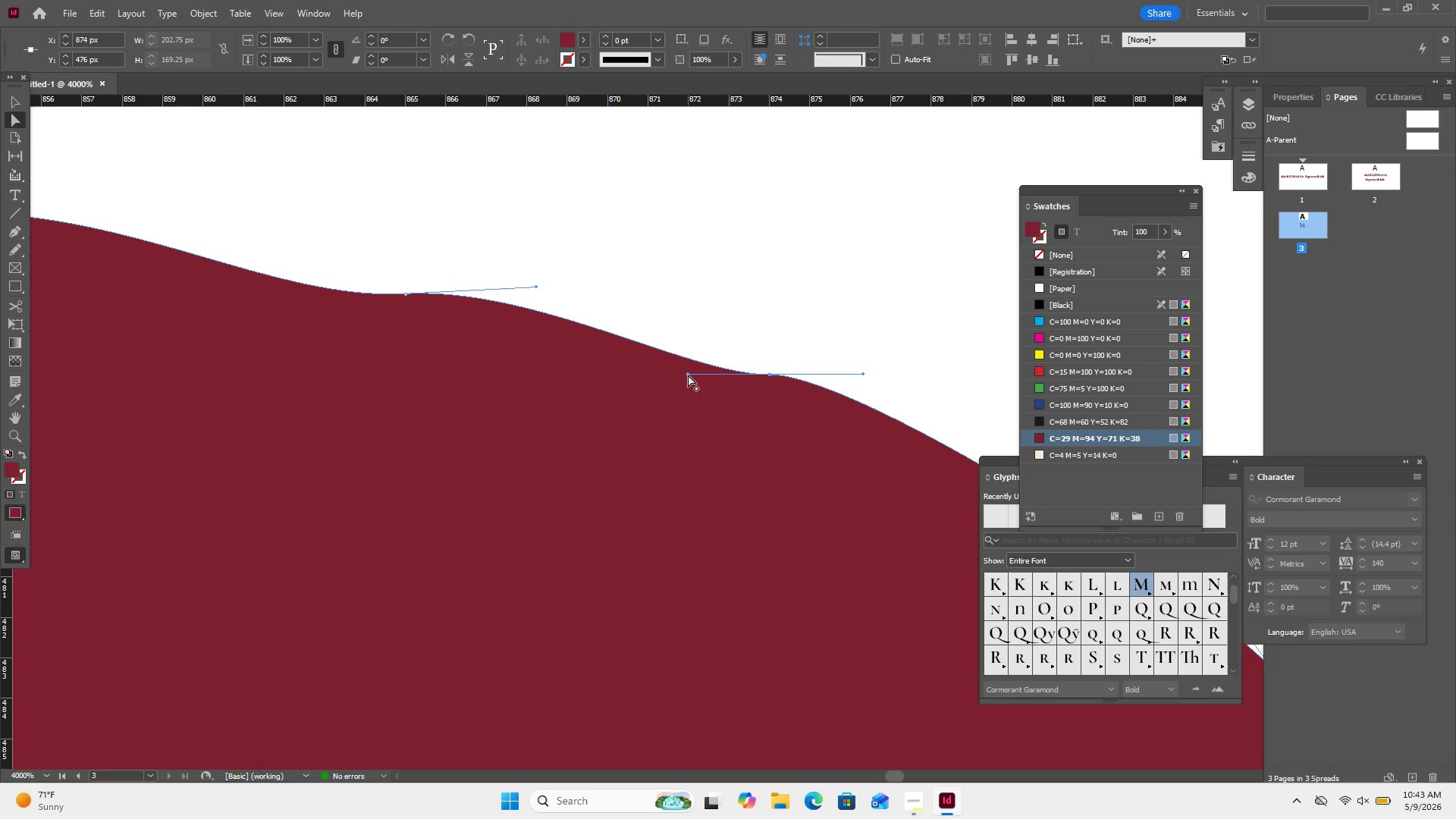 
left_click_drag(start_coordinate=[688, 375], to_coordinate=[692, 372])
 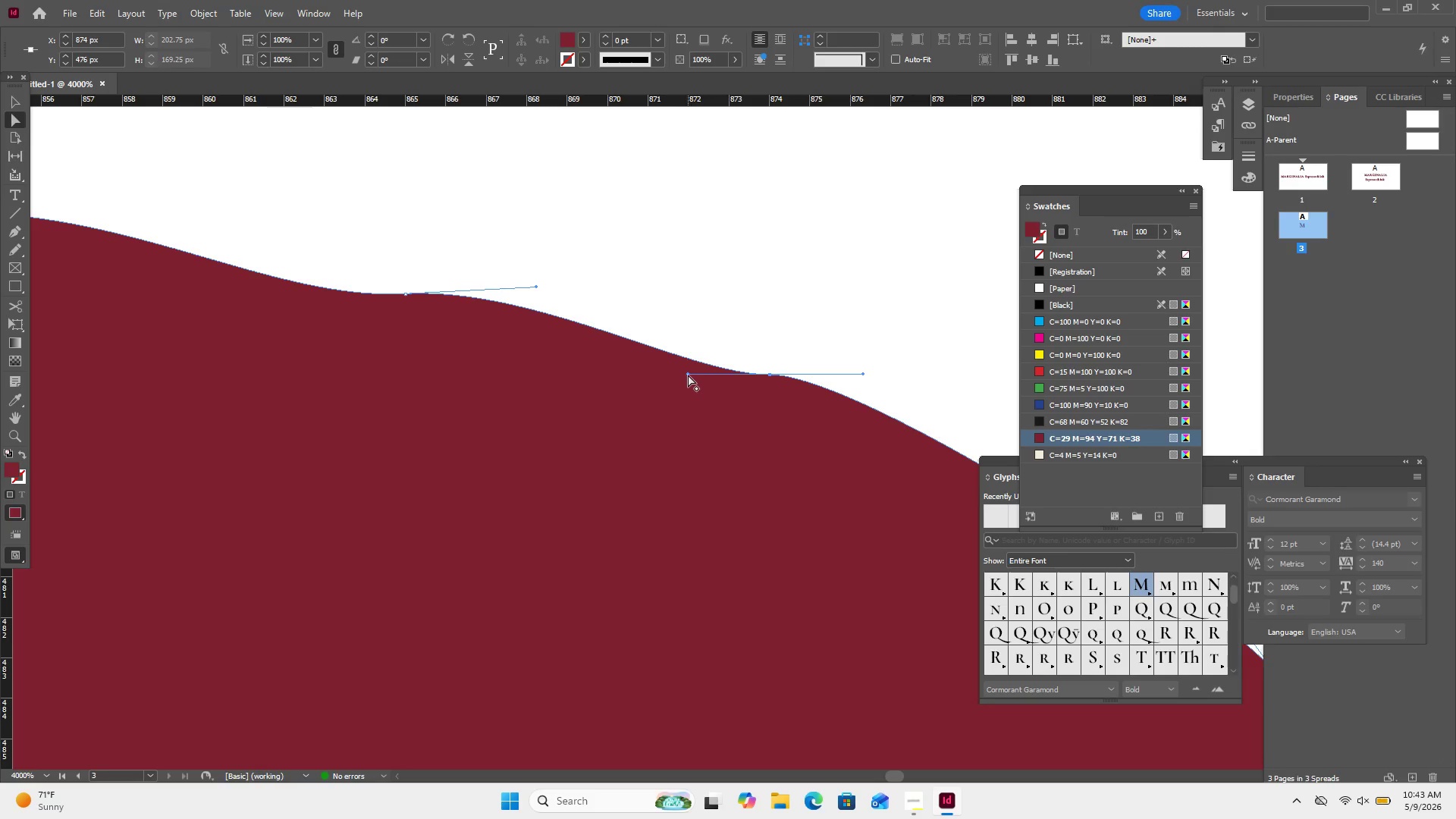 
left_click([688, 375])
 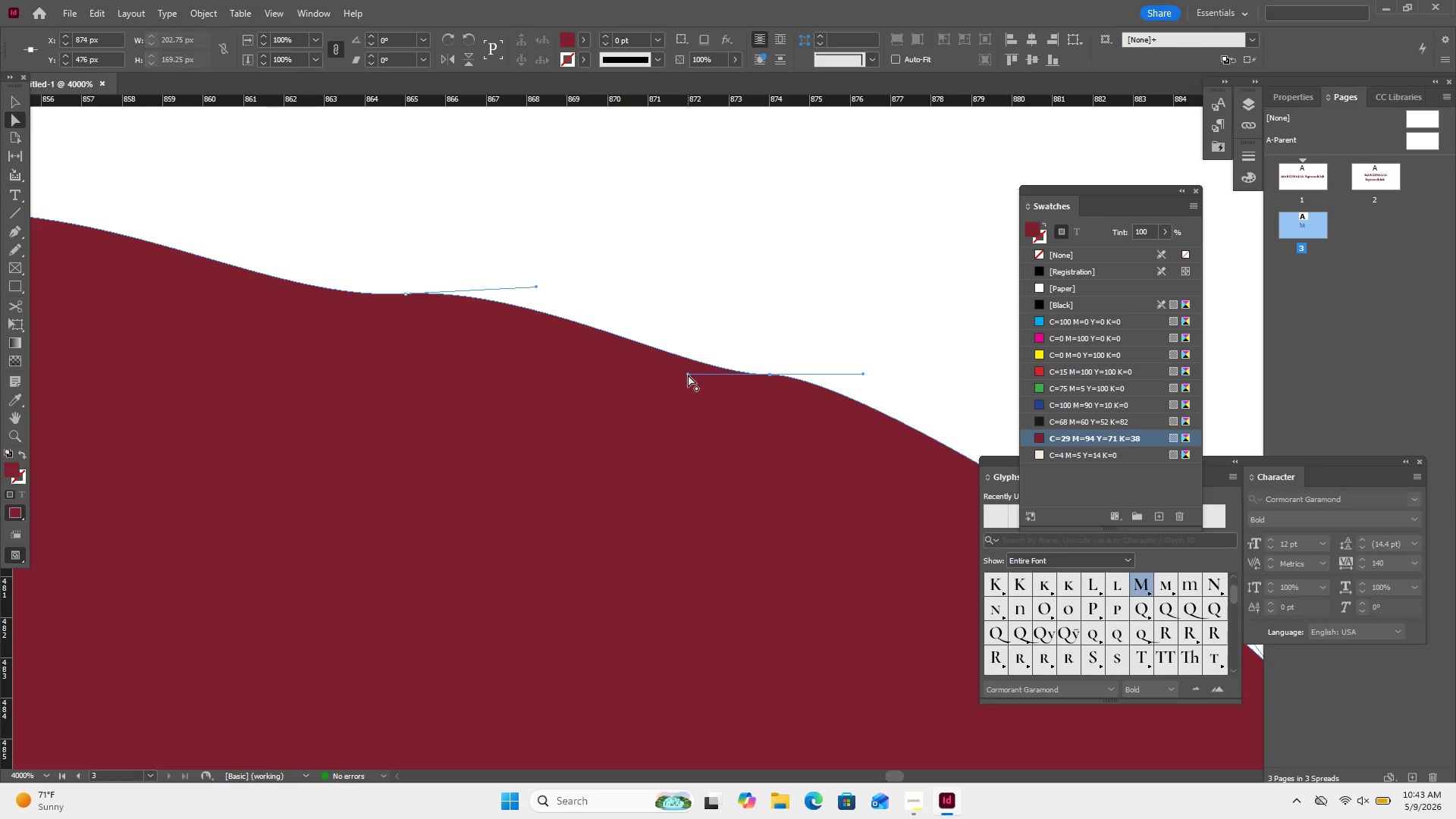 
left_click_drag(start_coordinate=[688, 375], to_coordinate=[770, 370])
 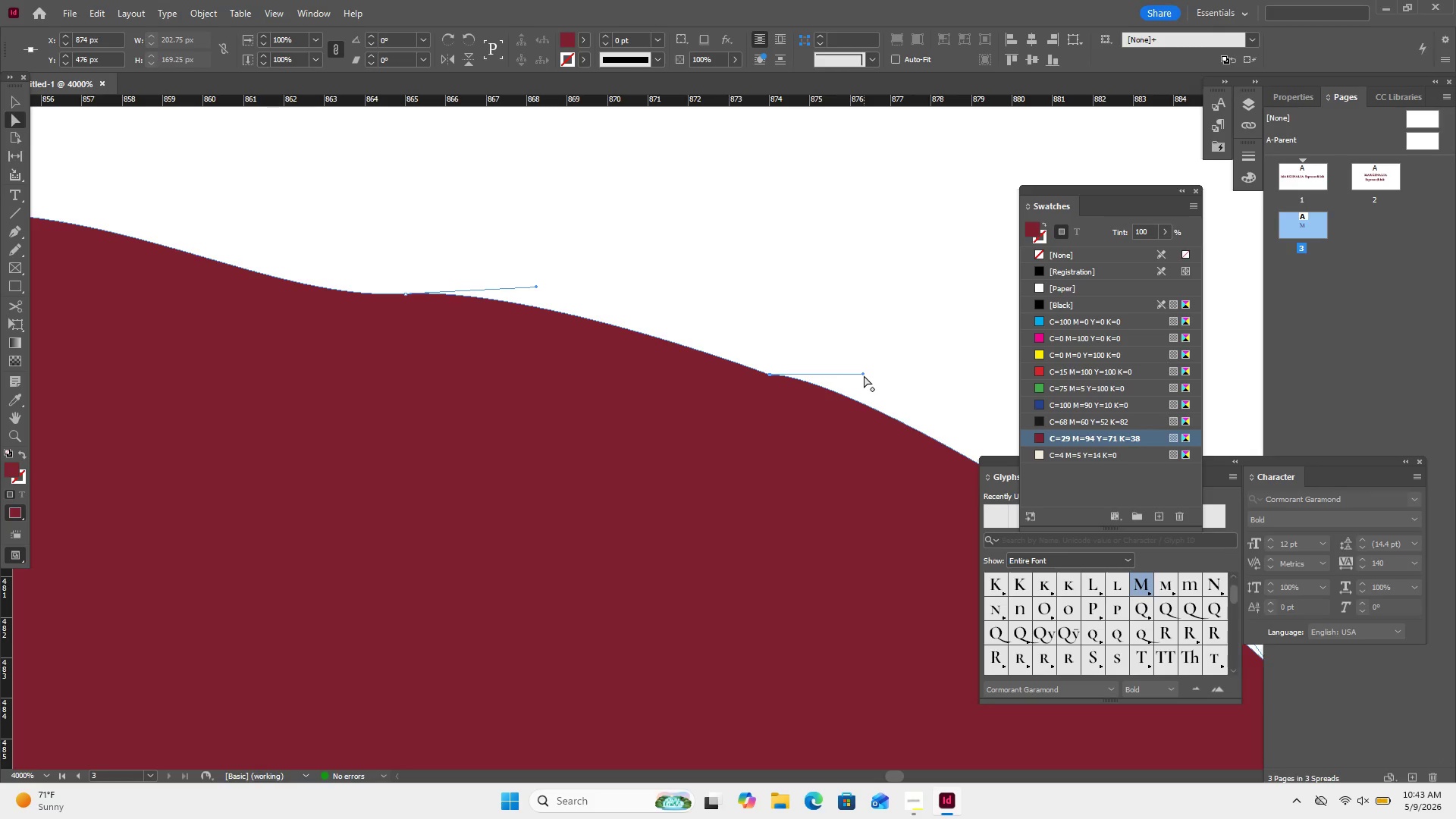 
left_click_drag(start_coordinate=[864, 373], to_coordinate=[867, 380])
 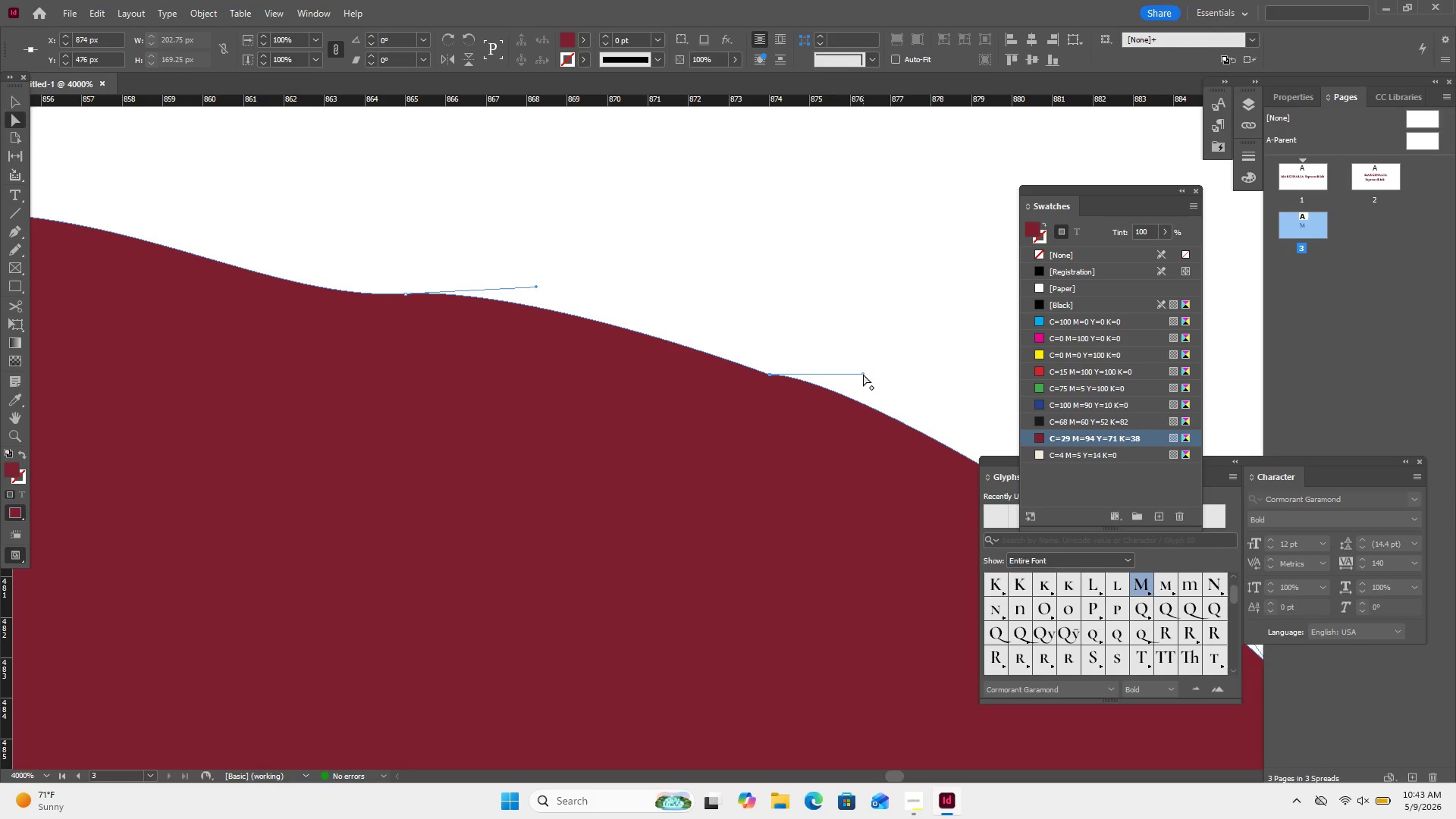 
left_click([863, 374])
 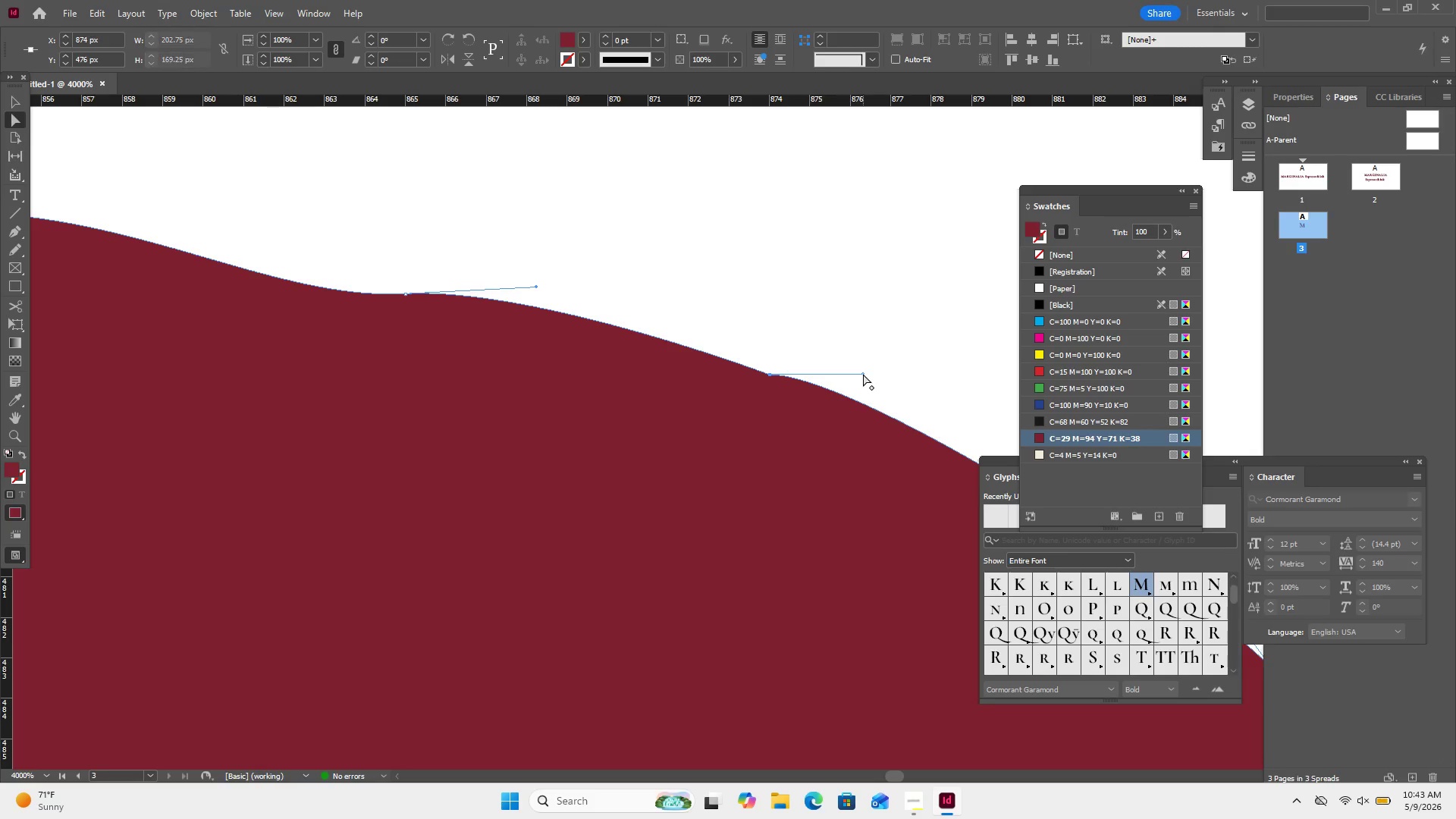 
left_click_drag(start_coordinate=[863, 374], to_coordinate=[861, 382])
 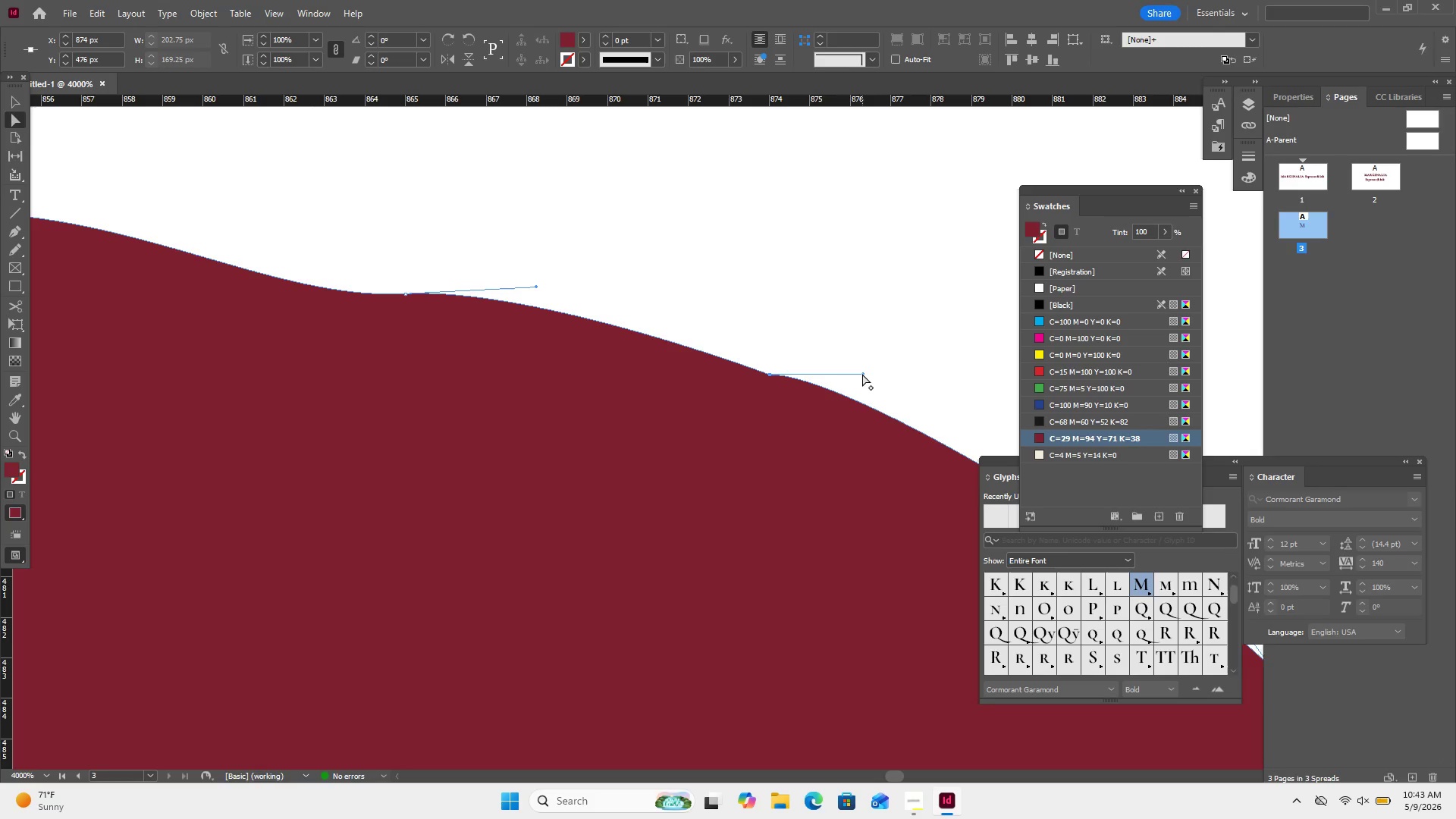 
left_click_drag(start_coordinate=[862, 374], to_coordinate=[859, 364])
 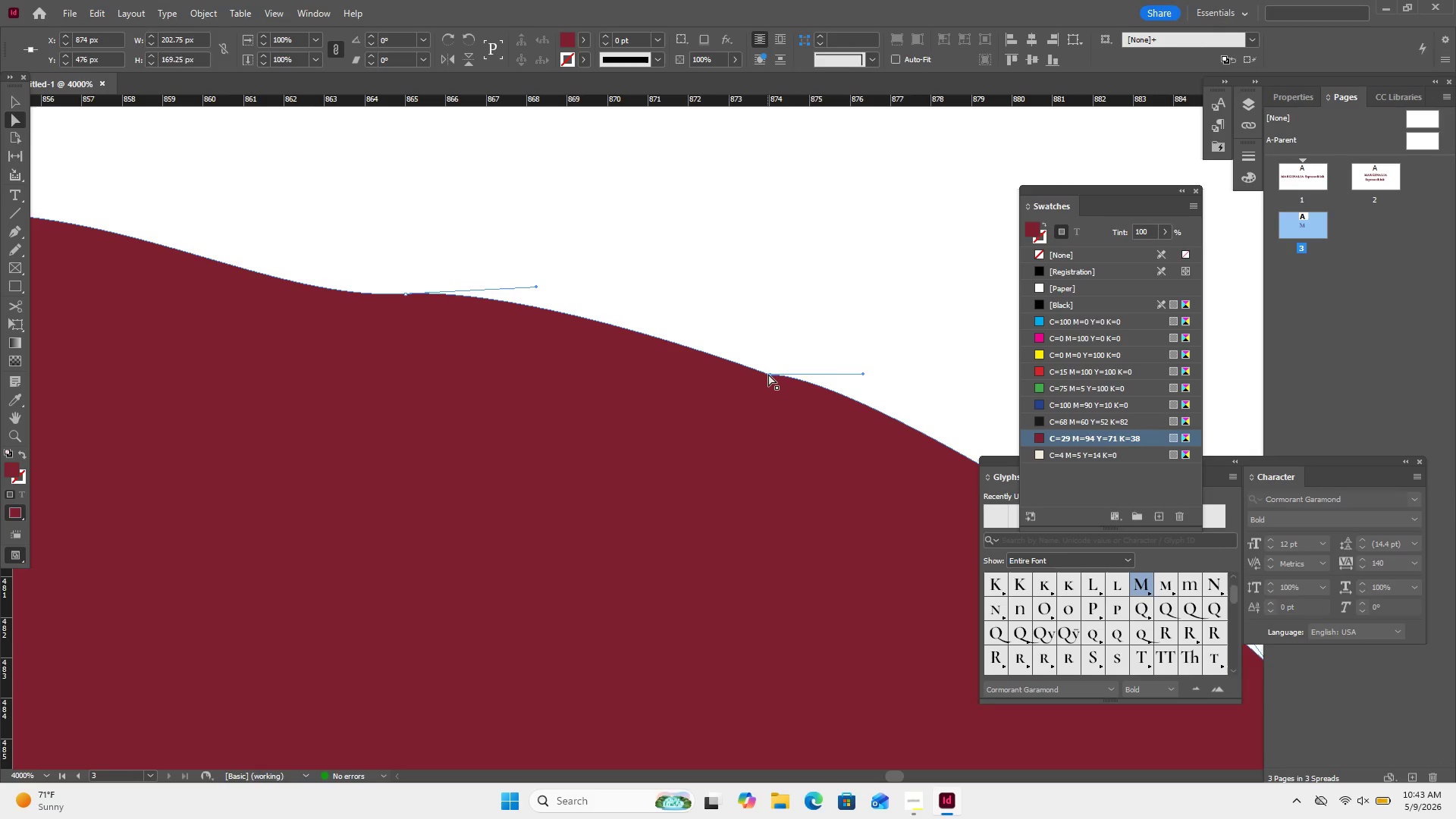 
left_click_drag(start_coordinate=[772, 373], to_coordinate=[764, 394])
 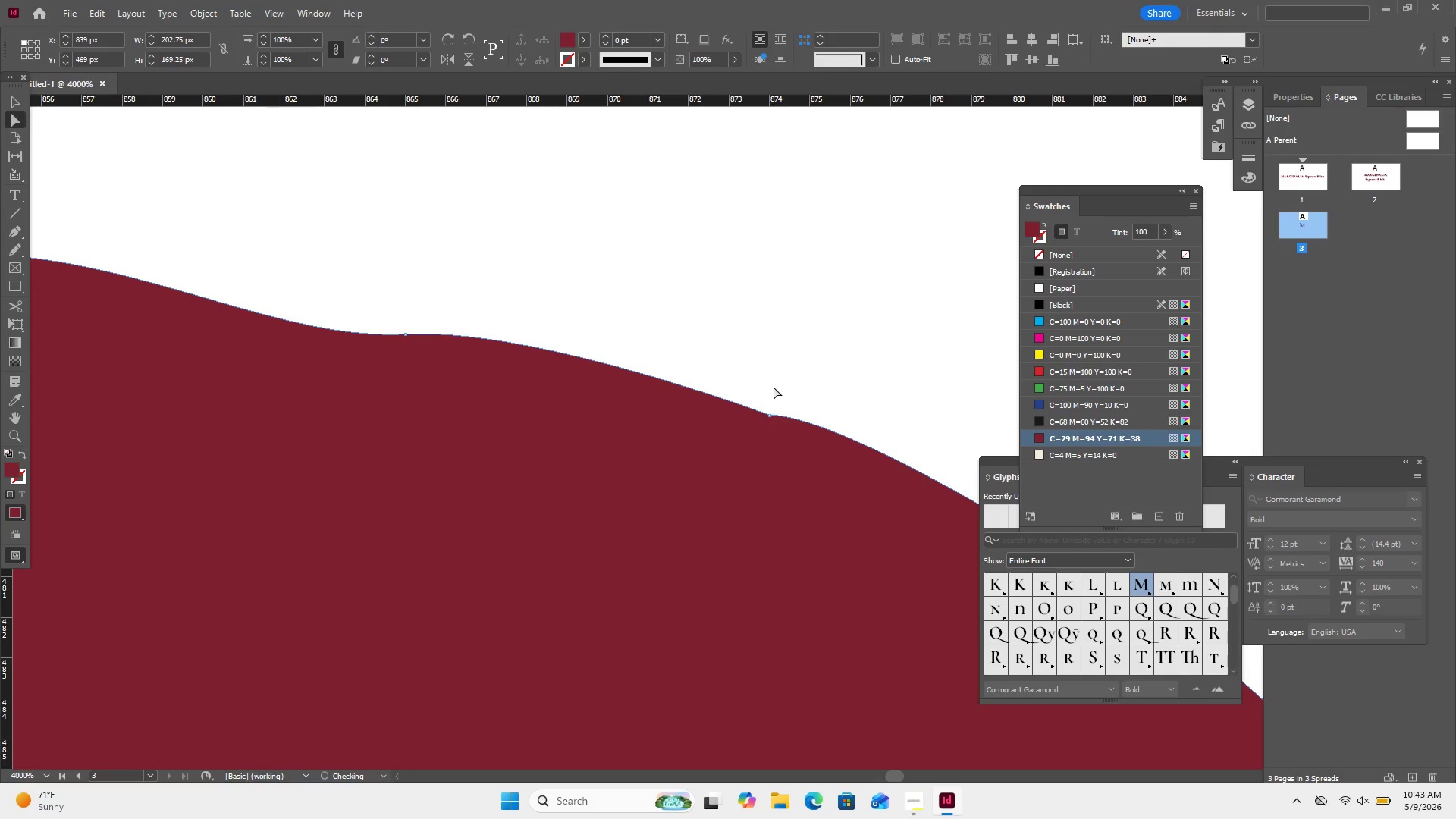 
key(Control+Z)
 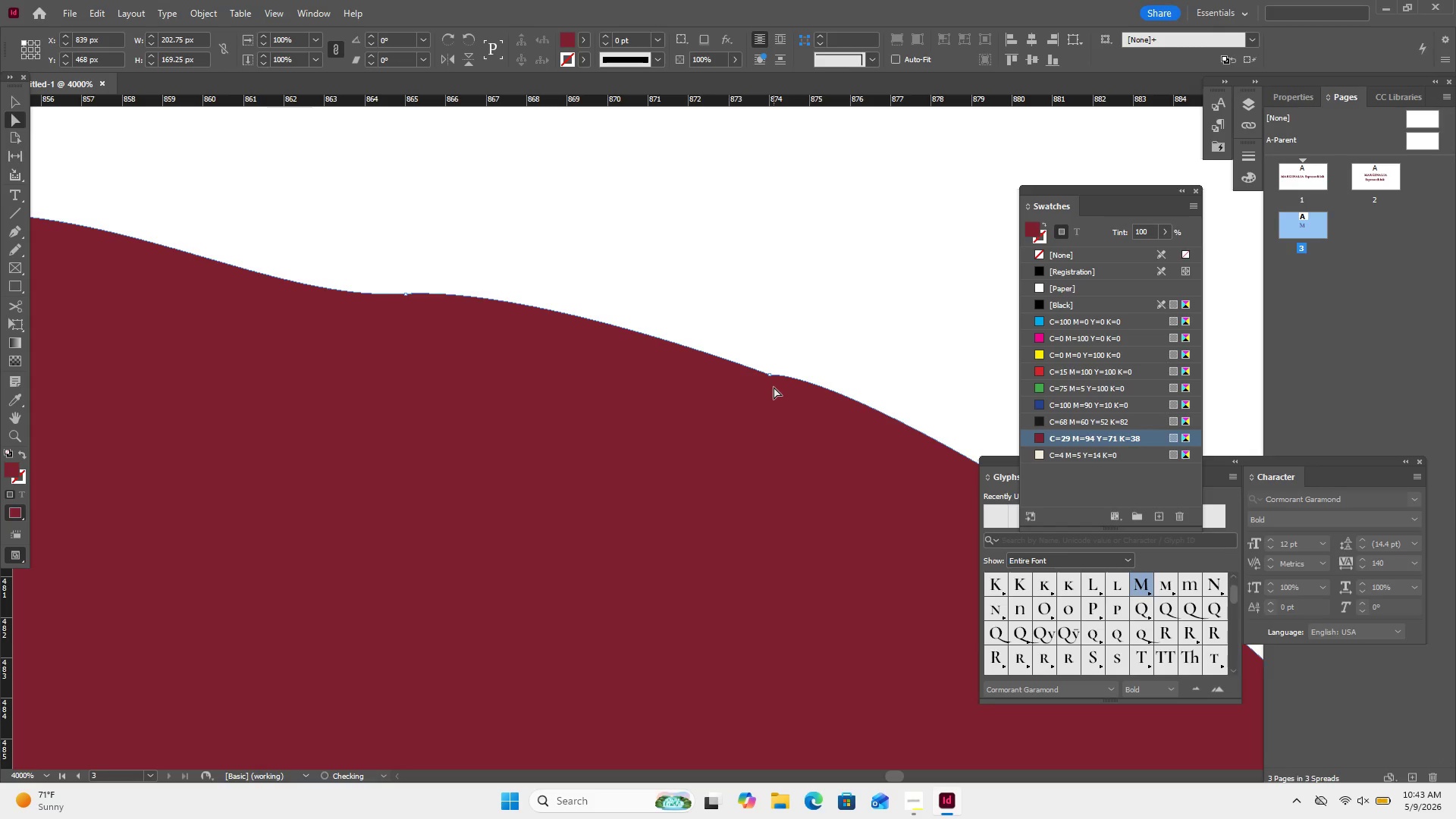 
key(Control+Z)
 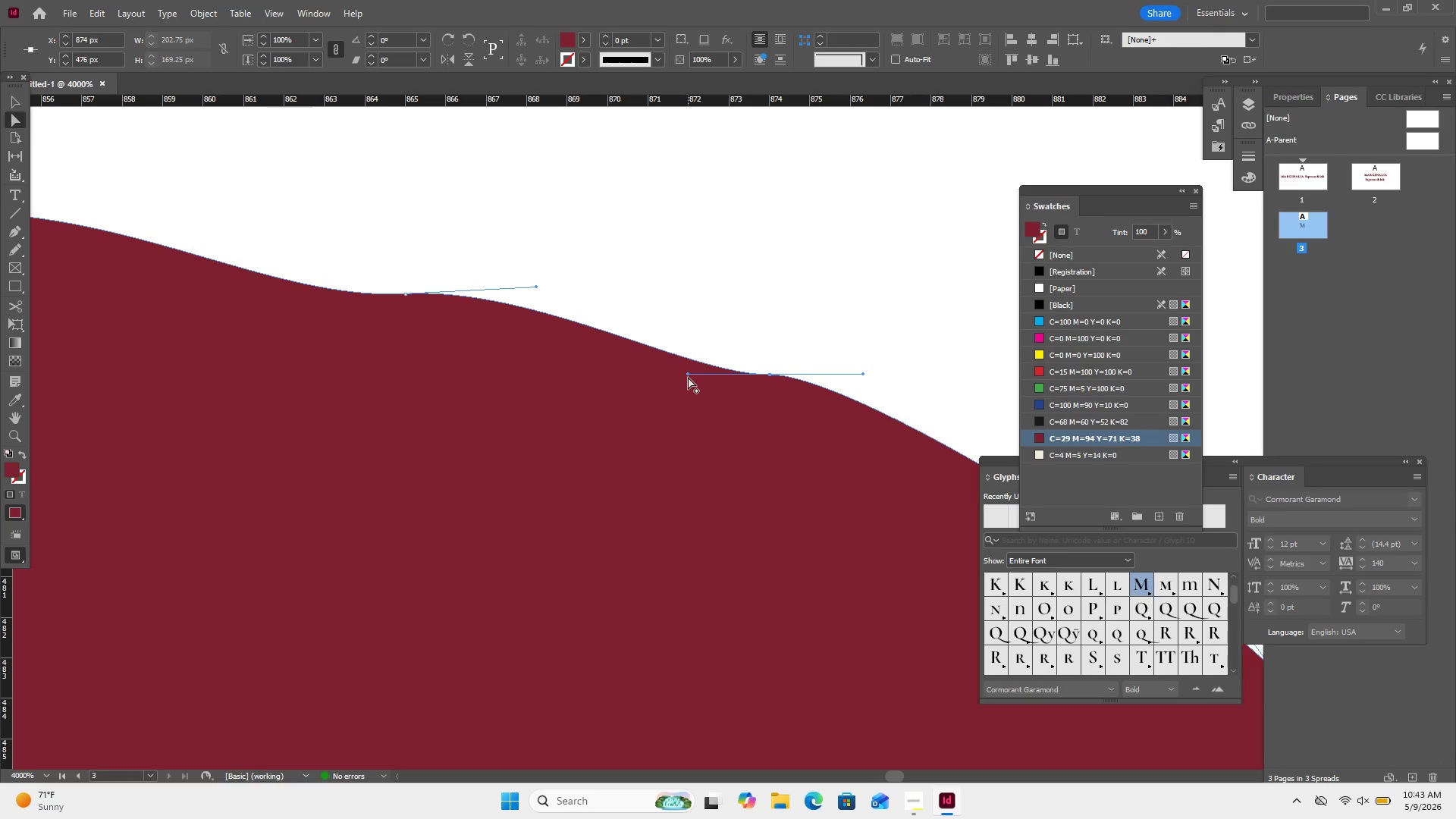 
left_click_drag(start_coordinate=[688, 376], to_coordinate=[689, 351])
 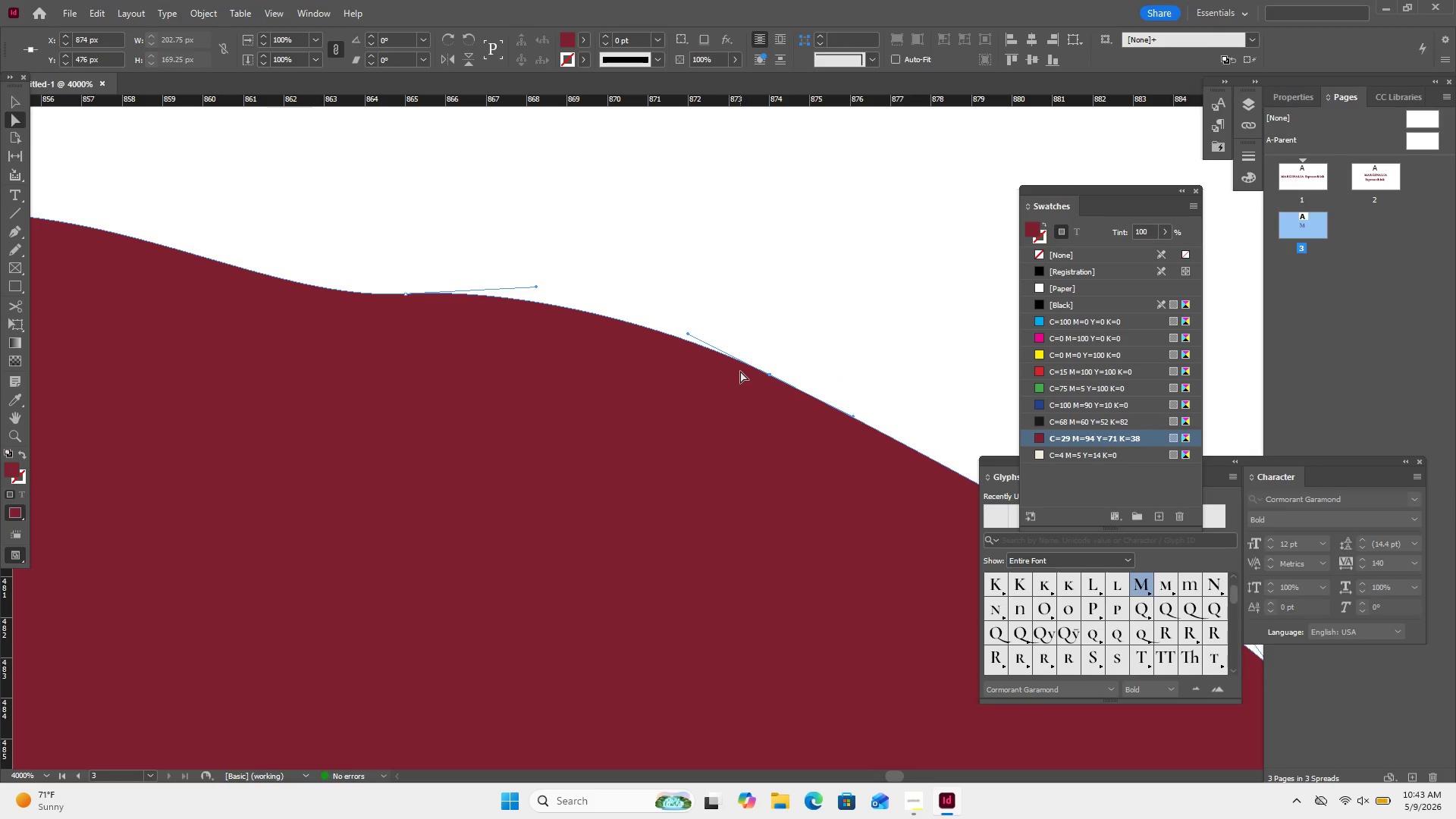 
key(Control+Minus)
 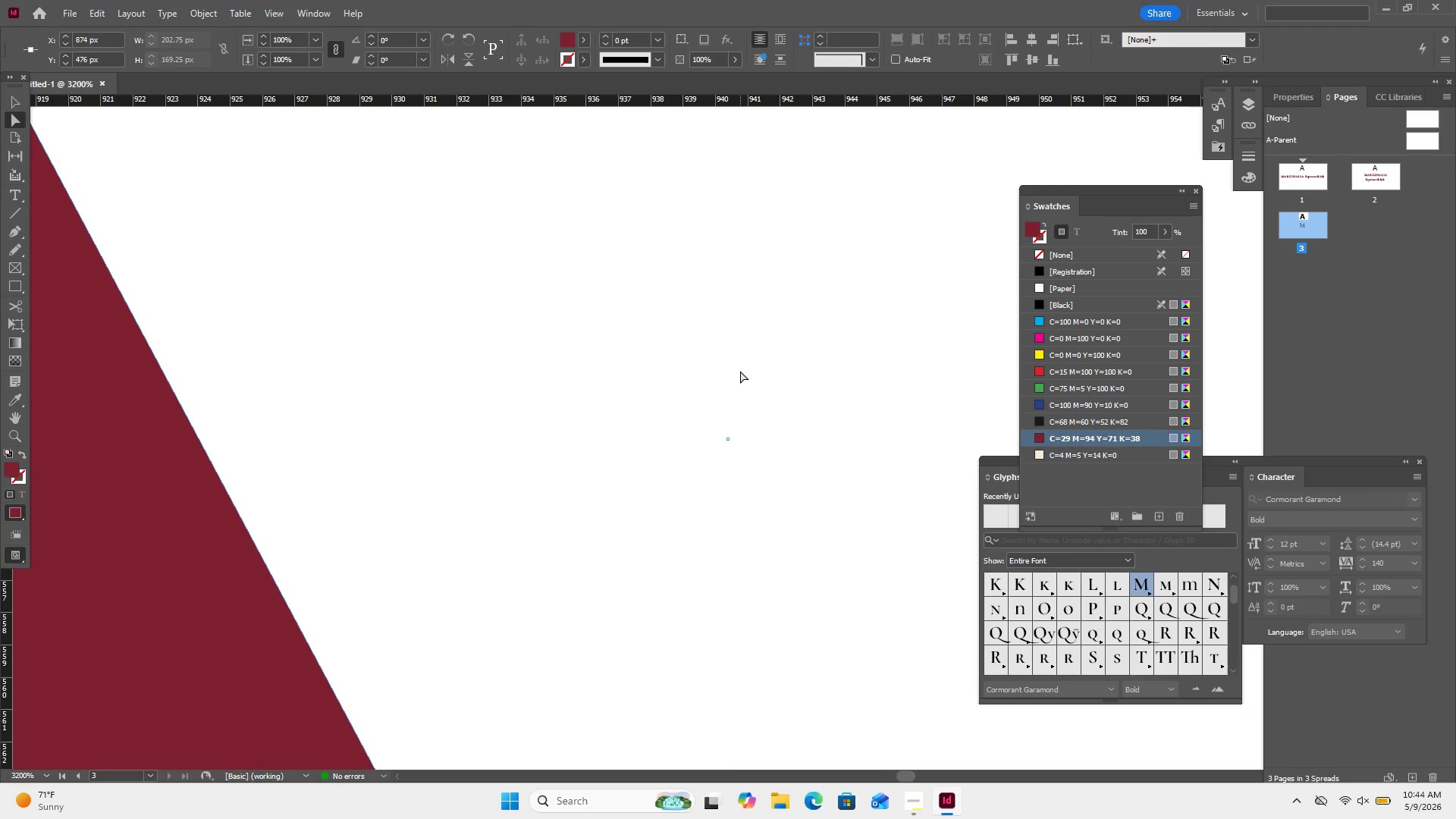 
key(Control+Minus)
 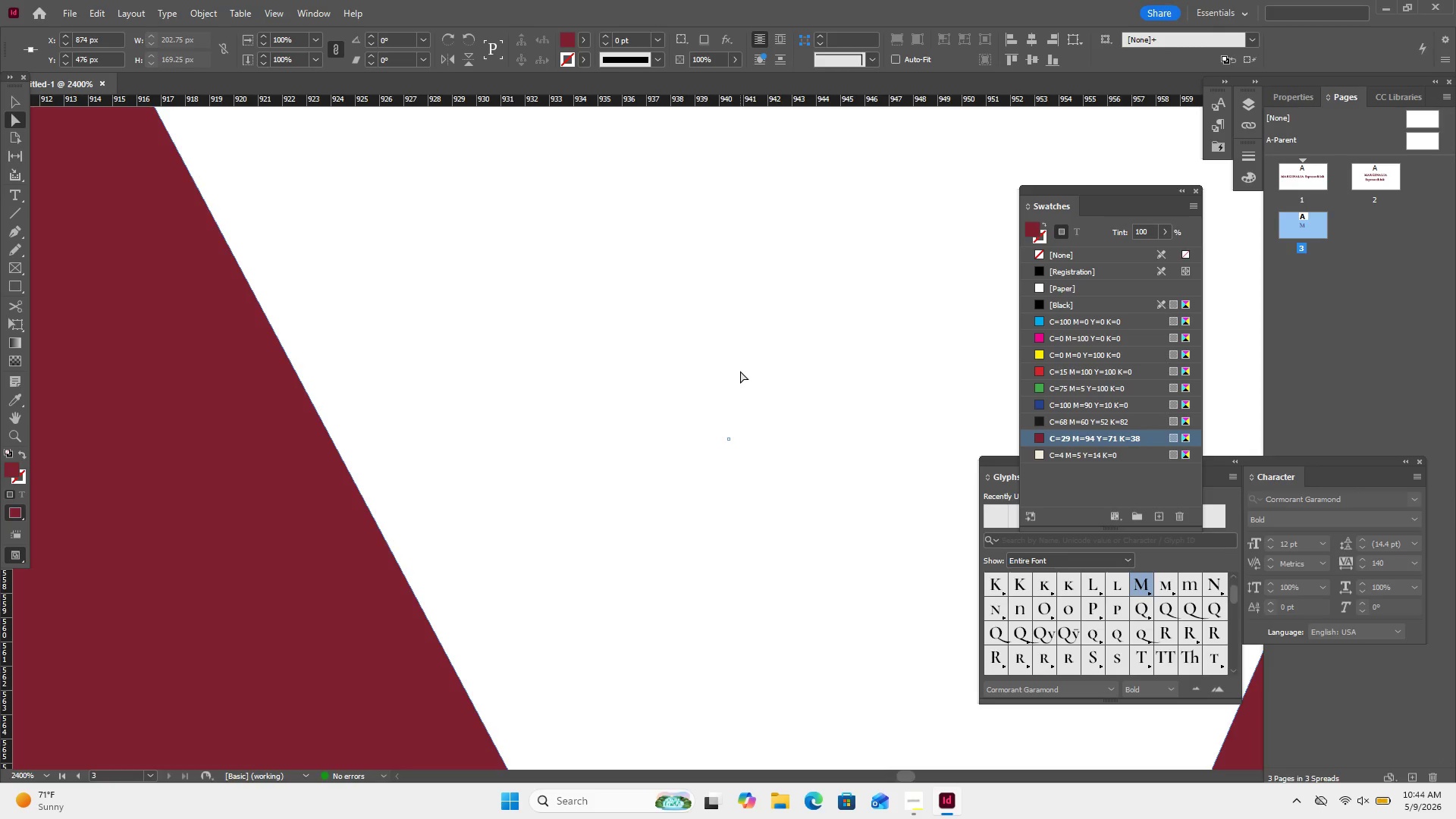 
scroll: coordinate [740, 371], scroll_direction: up, amount: 17.0
 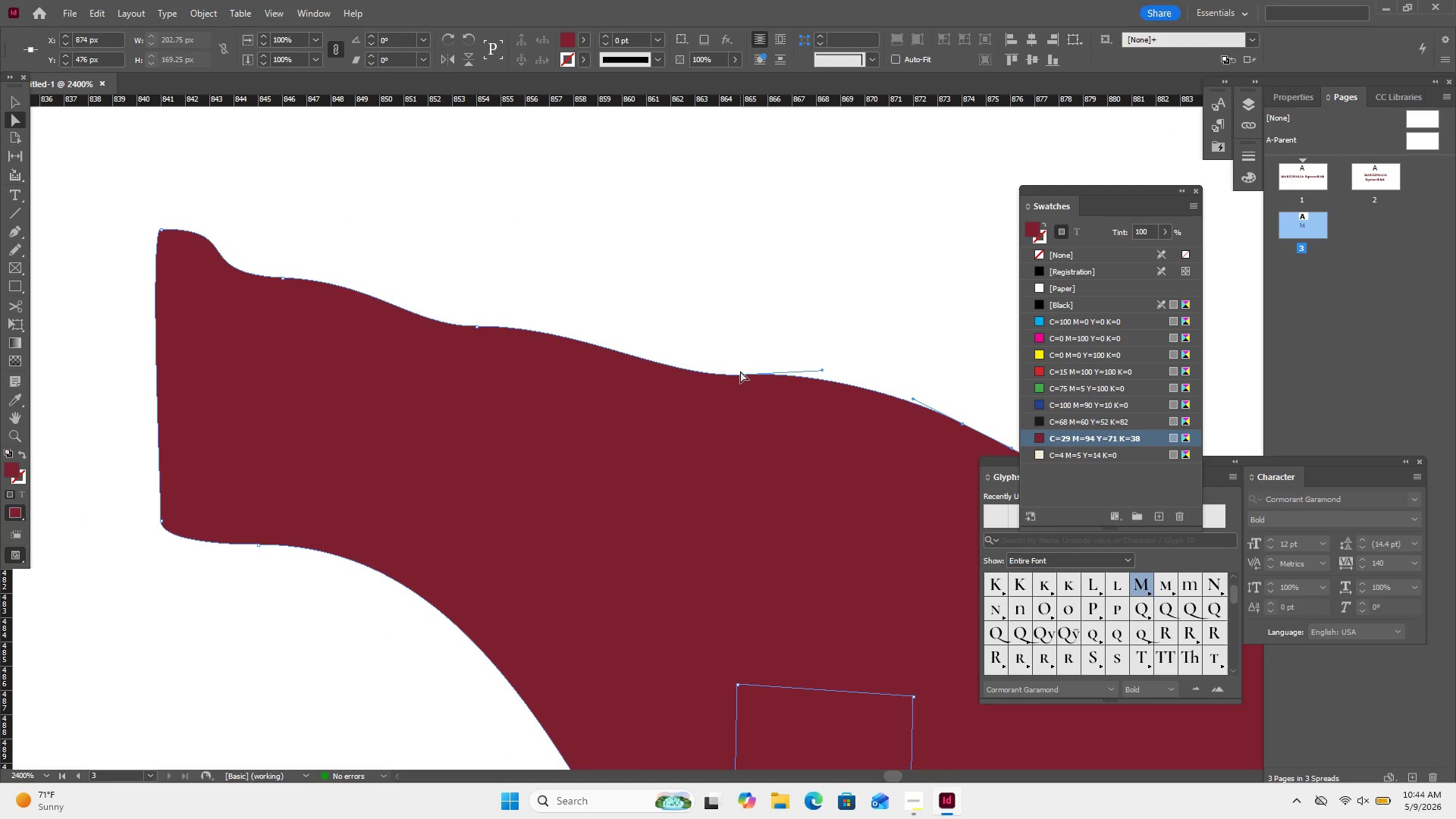 
scroll: coordinate [740, 371], scroll_direction: none, amount: 0.0
 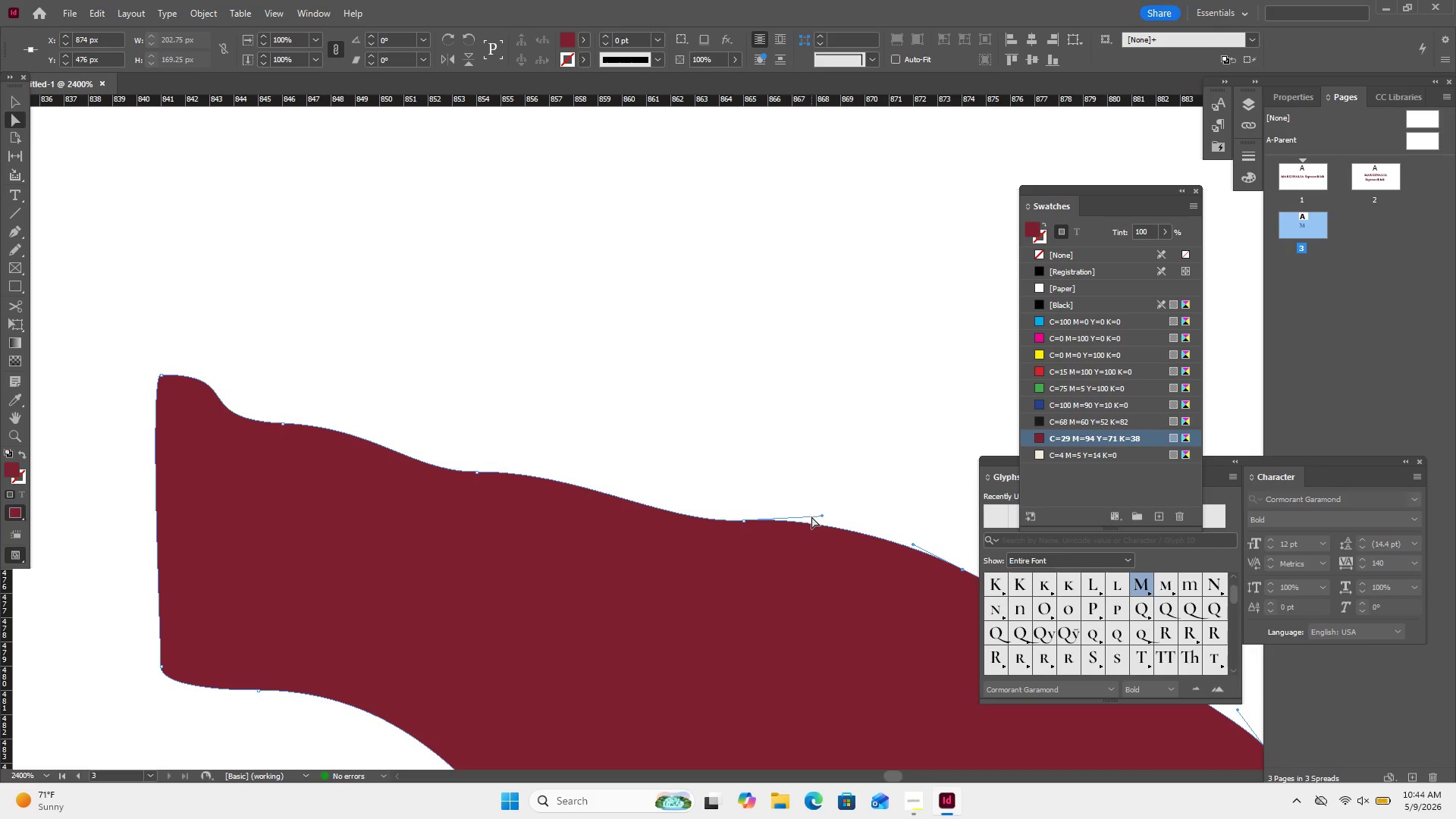 
left_click([744, 522])
 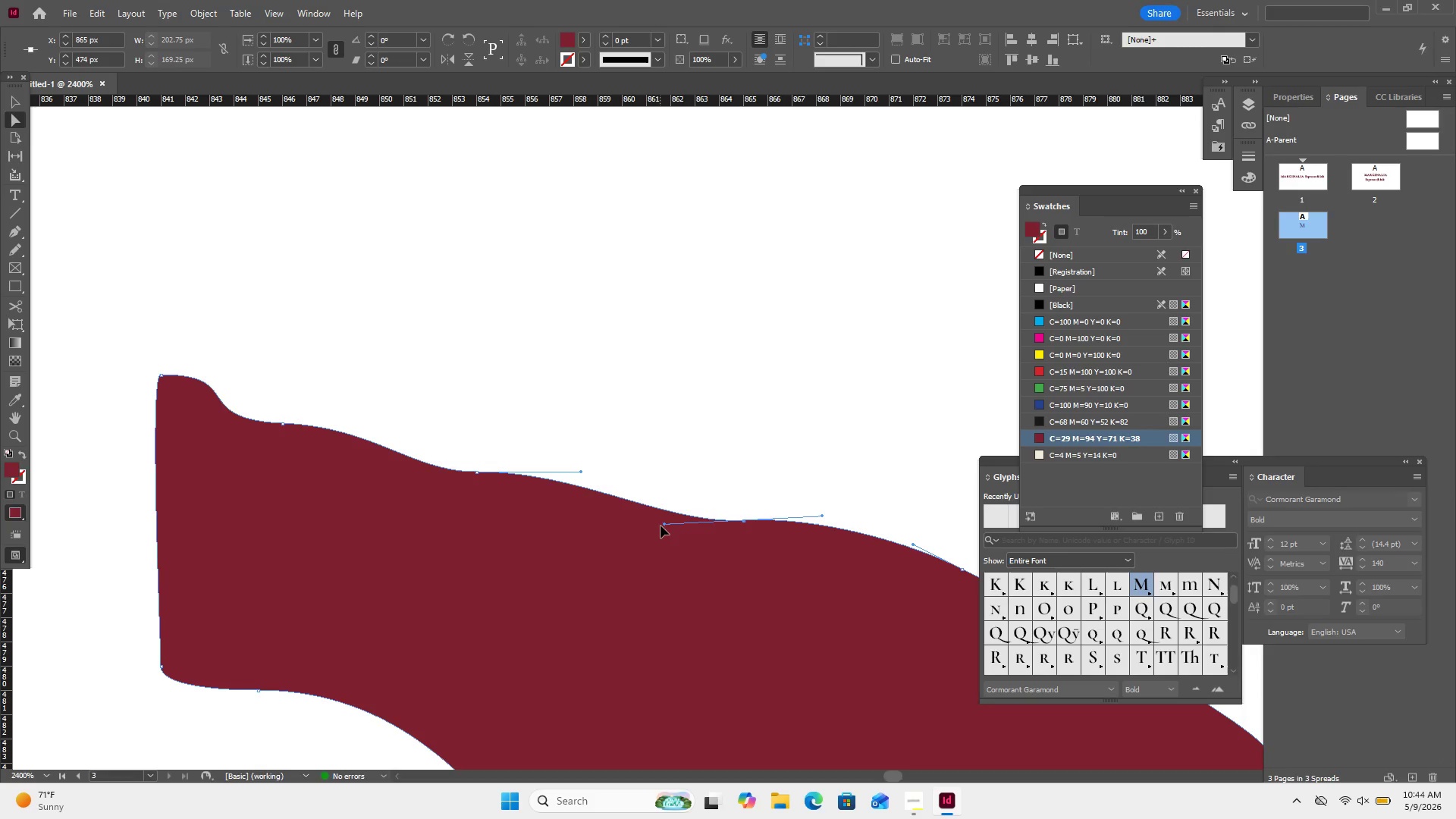 
left_click_drag(start_coordinate=[662, 525], to_coordinate=[661, 507])
 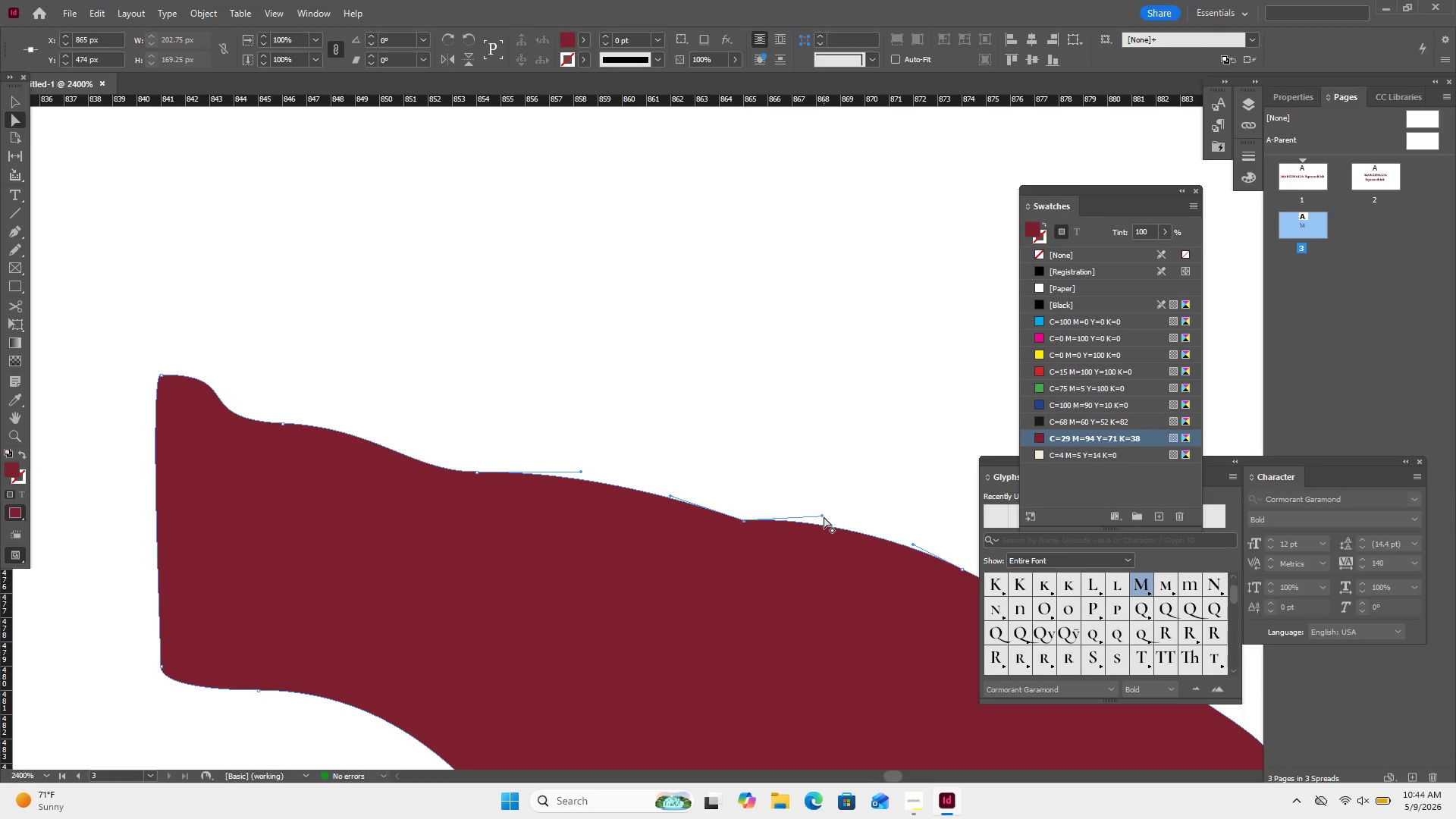 
left_click_drag(start_coordinate=[824, 516], to_coordinate=[825, 522])
 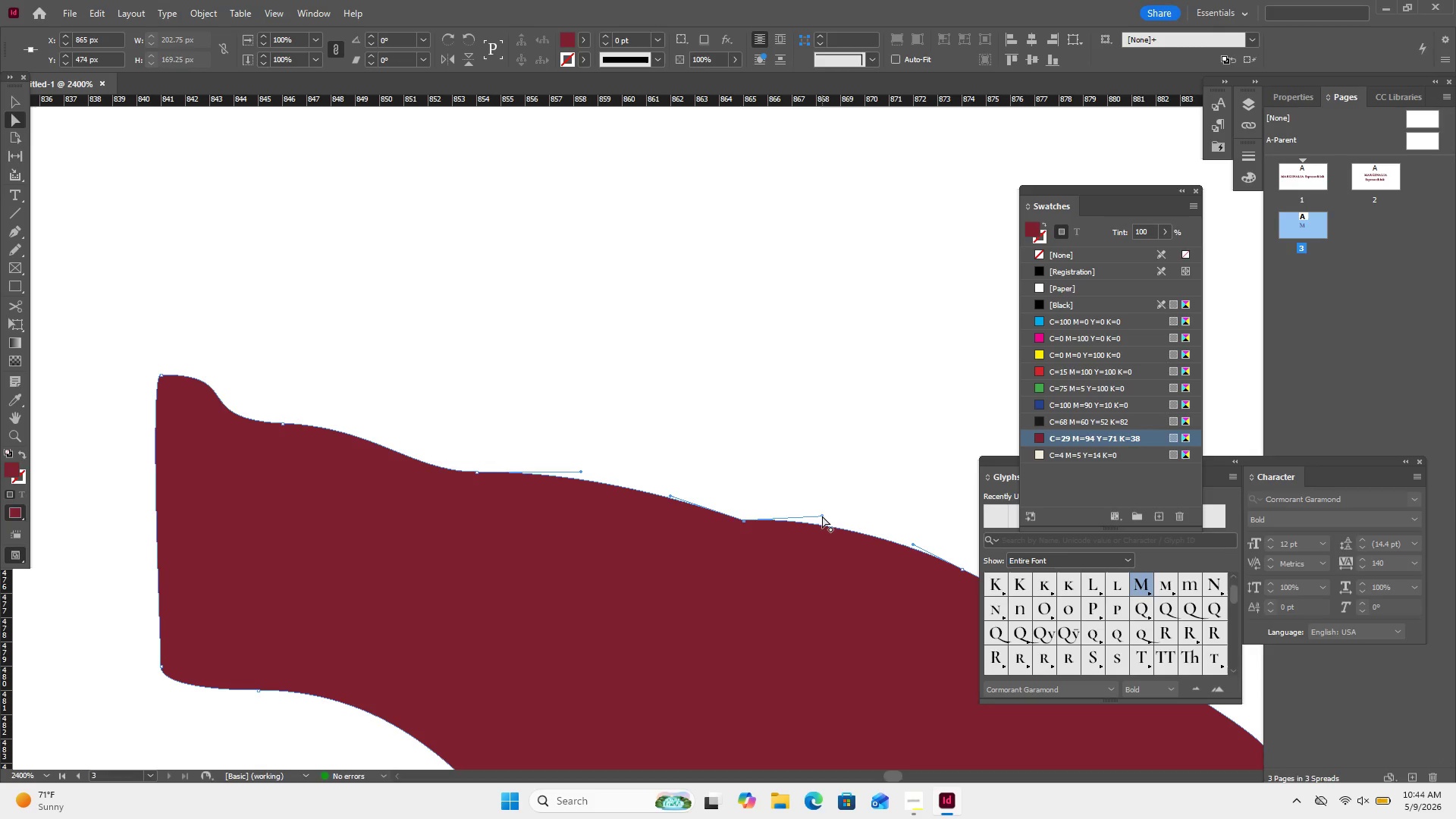 
left_click([822, 516])
 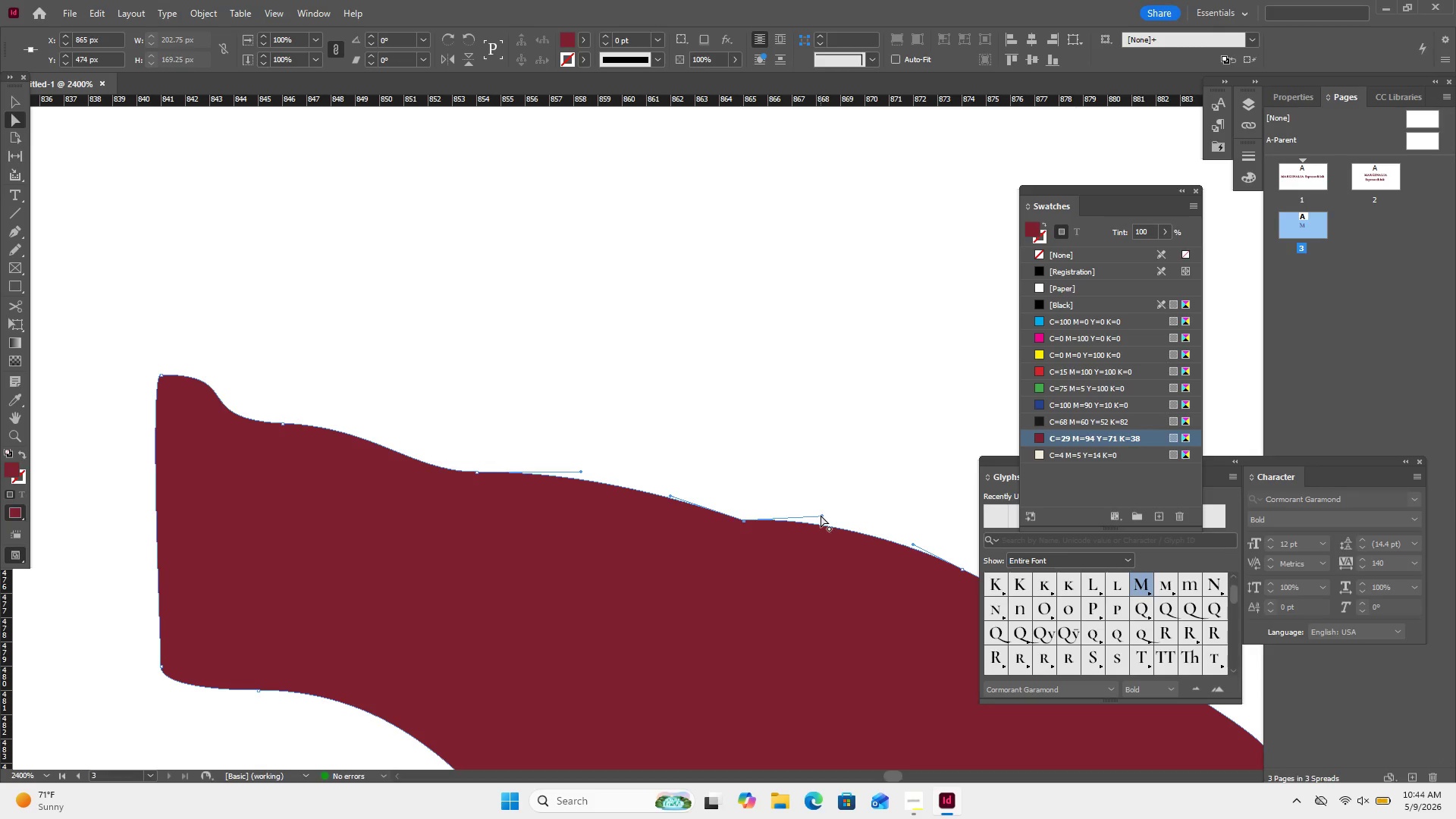 
left_click([821, 515])
 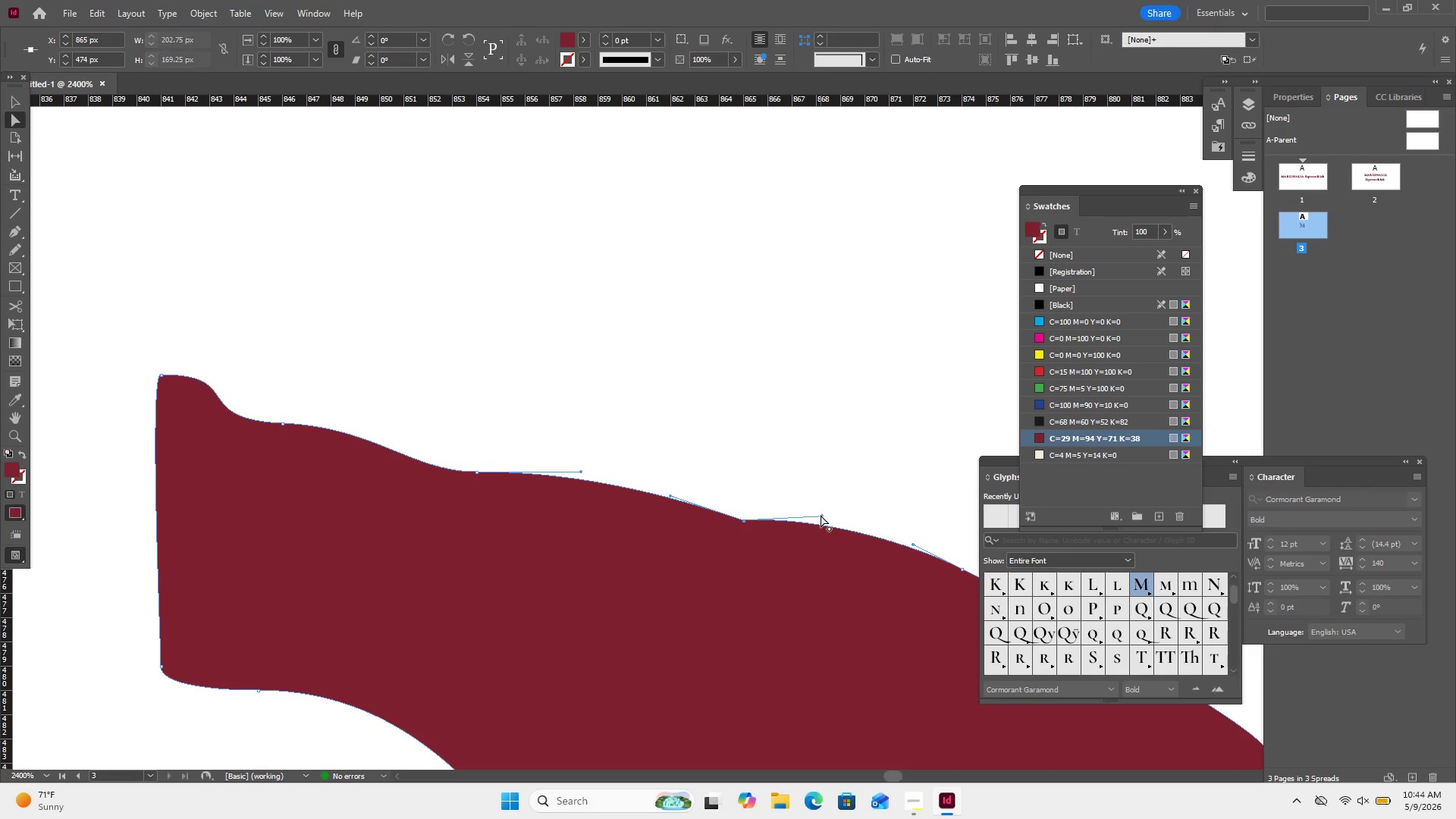 
left_click_drag(start_coordinate=[821, 515], to_coordinate=[825, 525])
 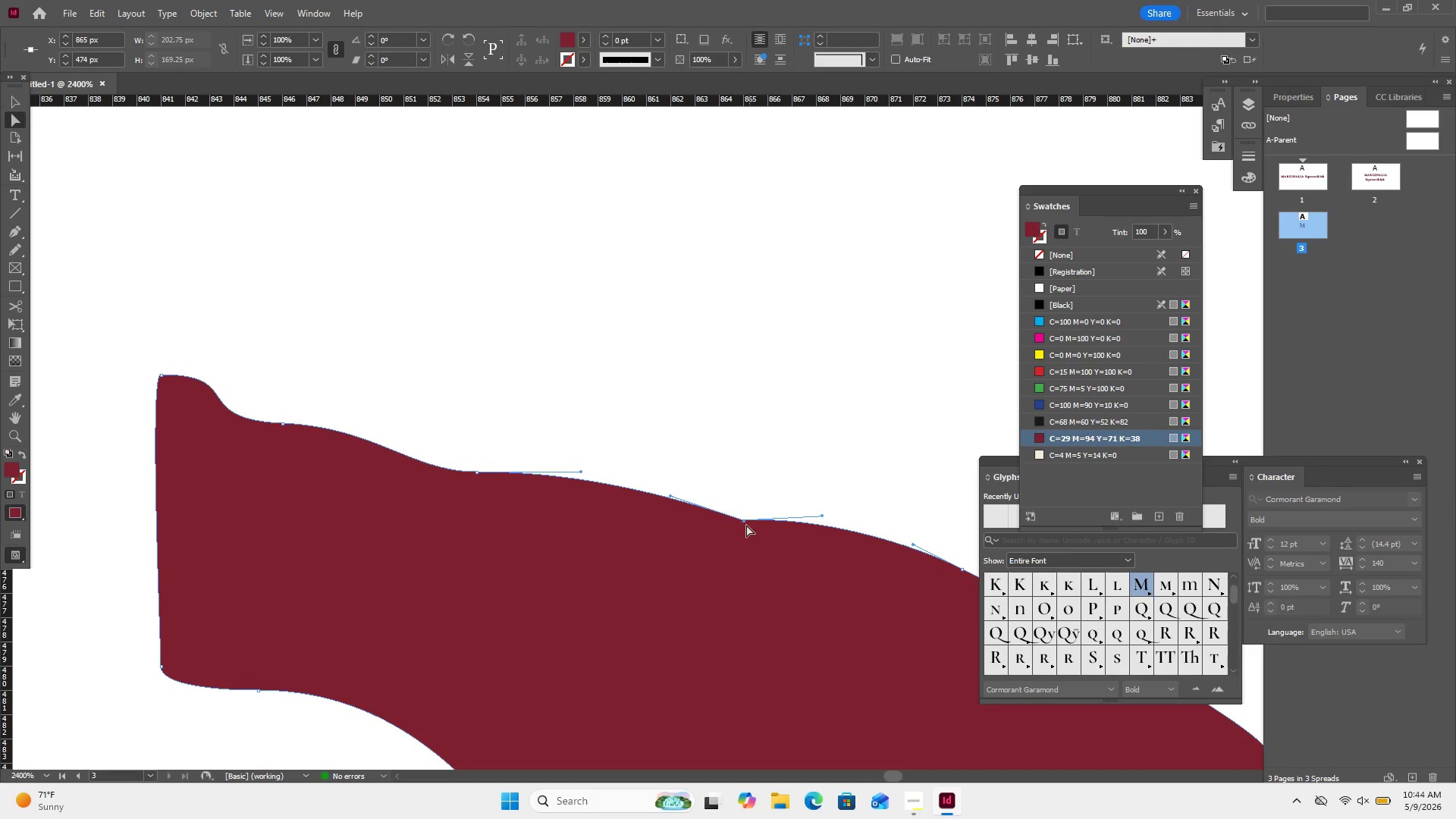 
left_click([746, 525])
 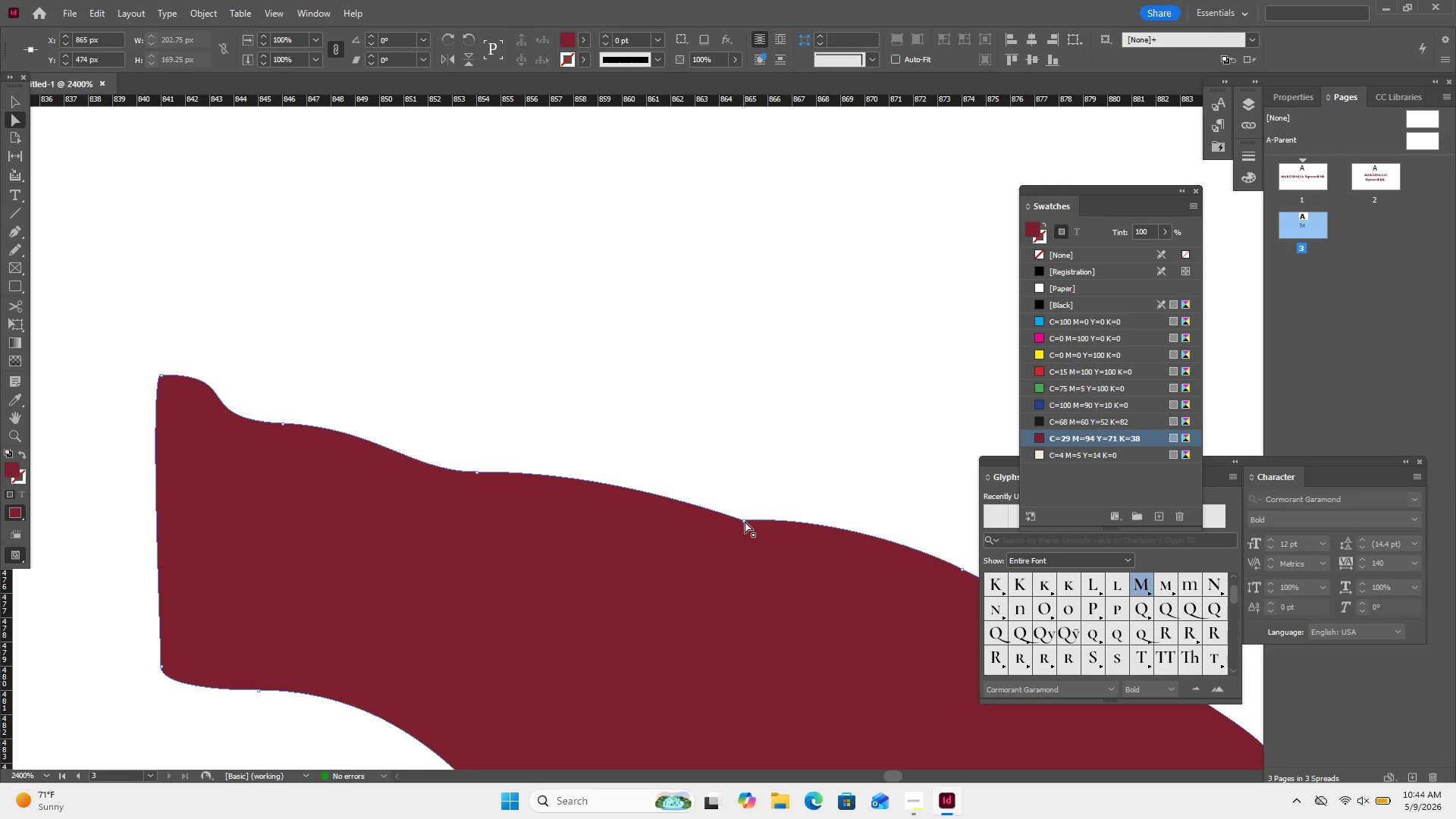 
left_click([745, 521])
 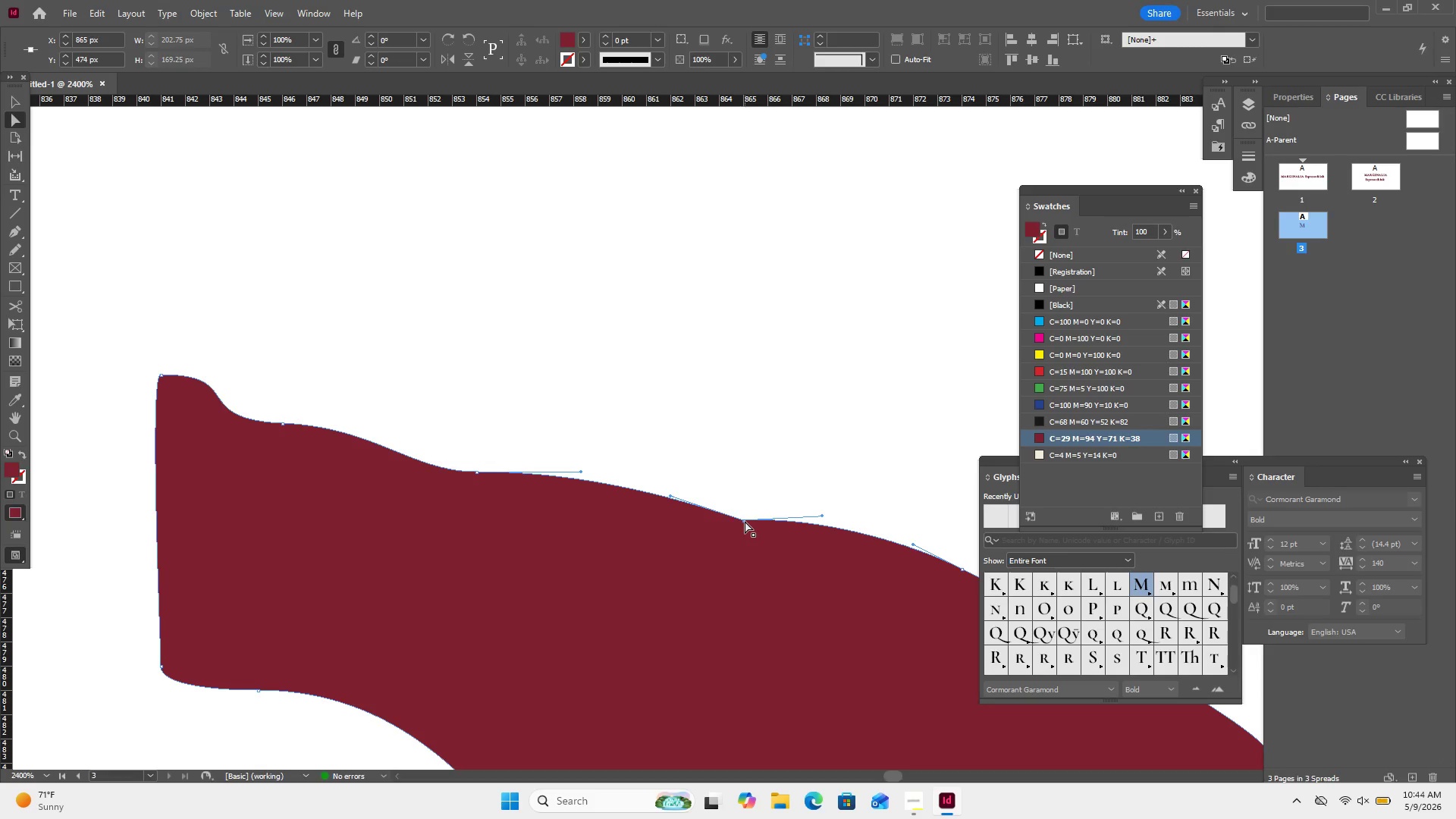 
left_click_drag(start_coordinate=[745, 521], to_coordinate=[747, 515])
 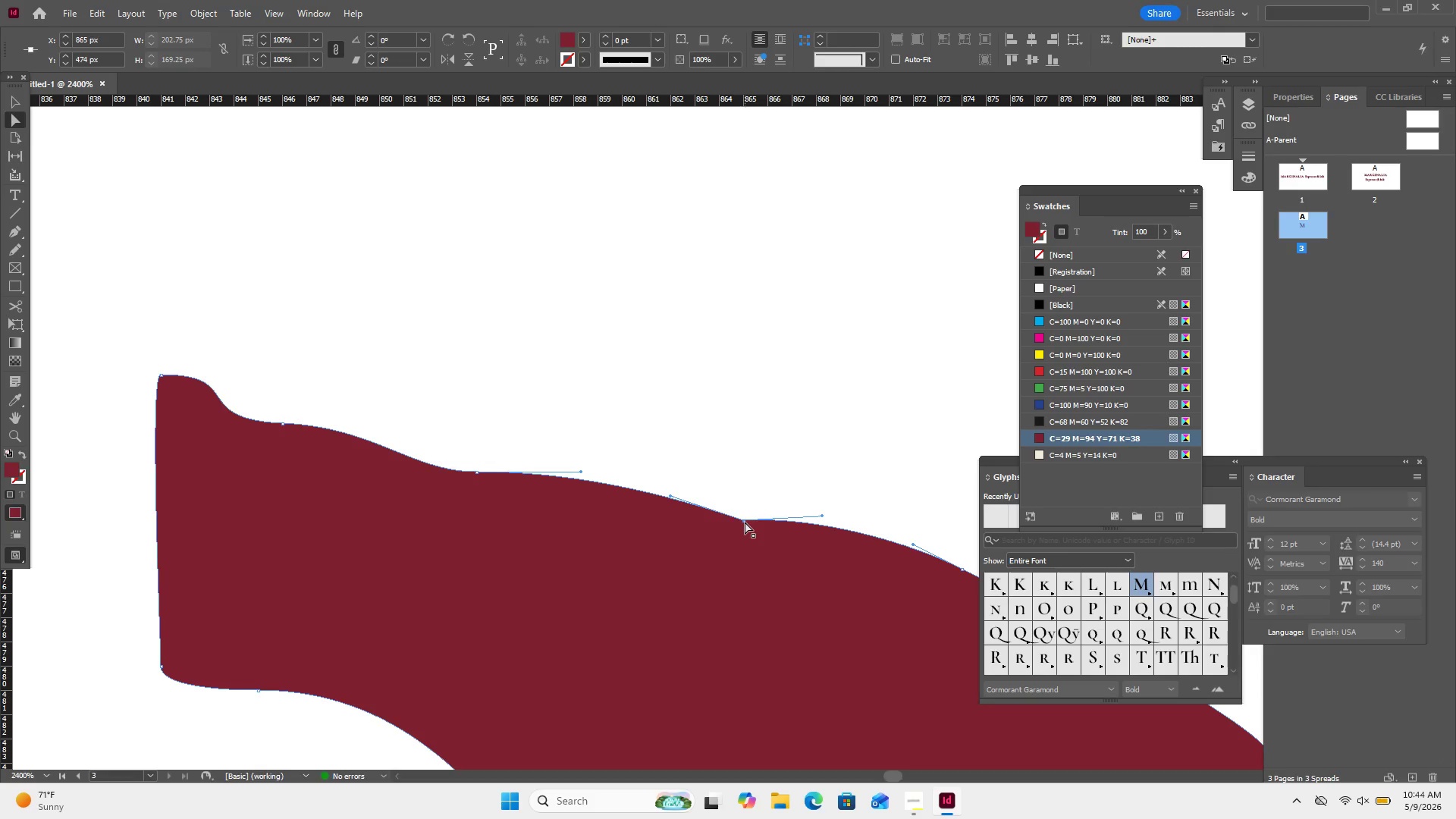 
left_click_drag(start_coordinate=[745, 522], to_coordinate=[745, 515])
 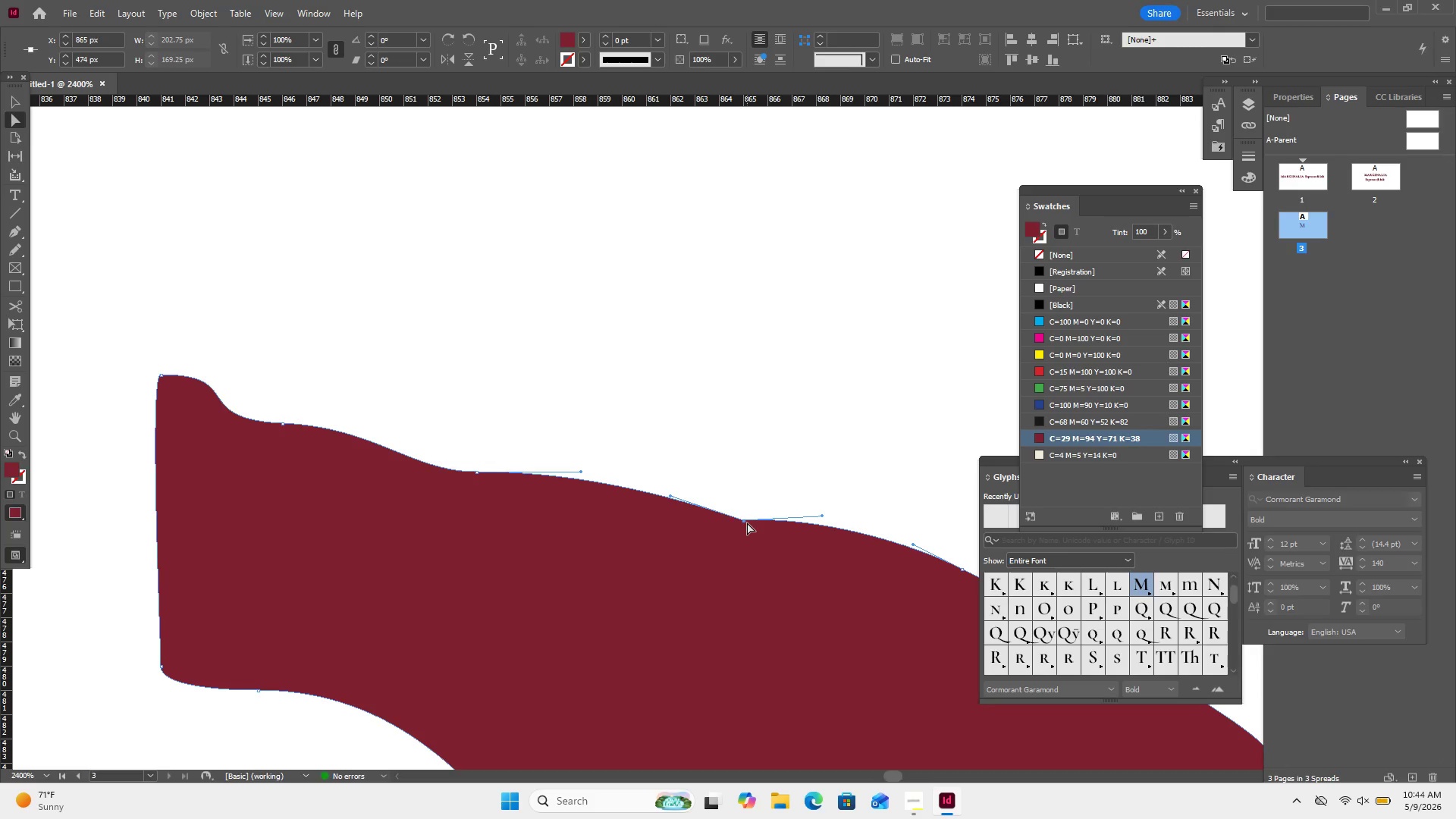 
left_click([747, 522])
 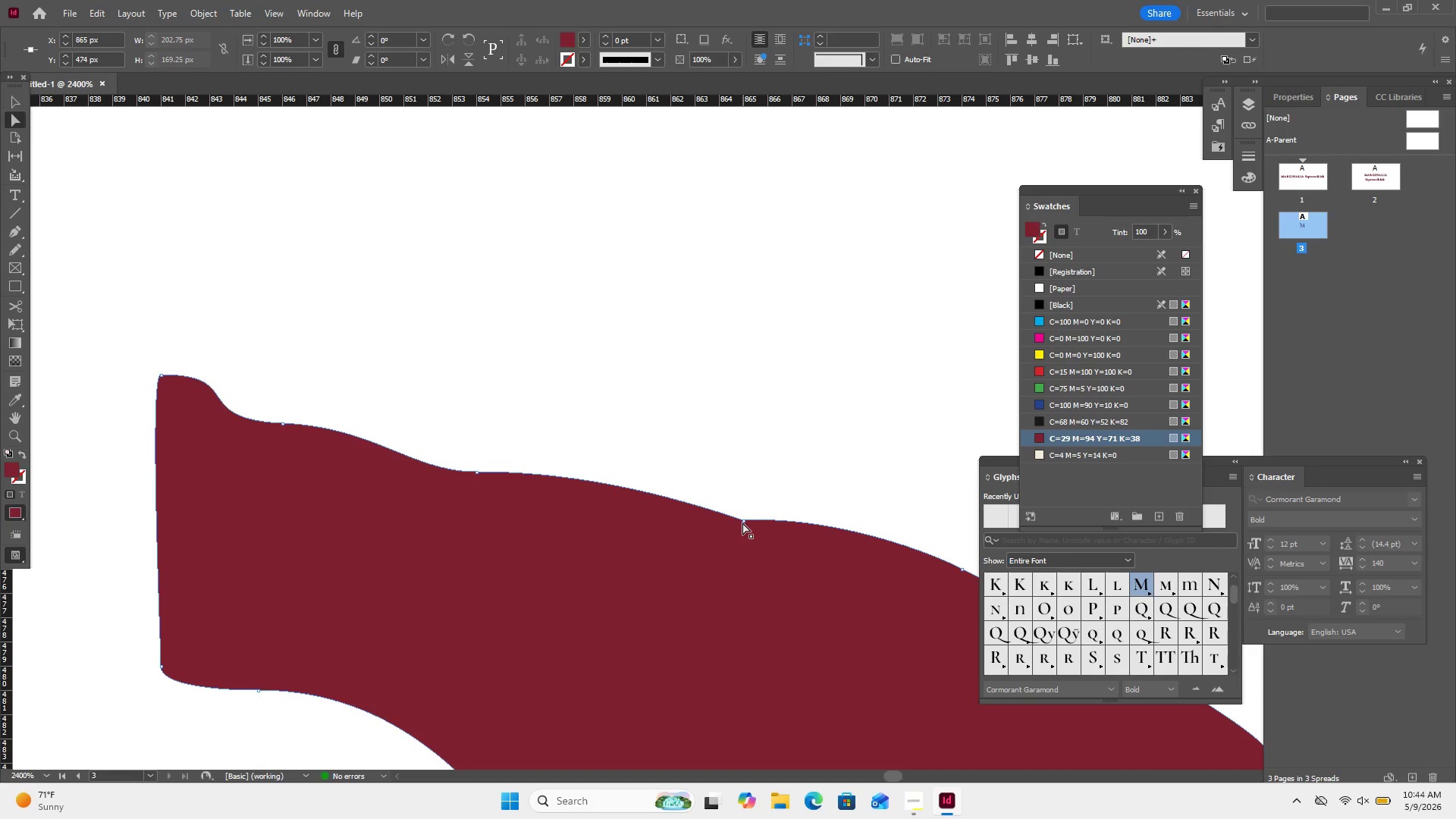 
left_click([742, 522])
 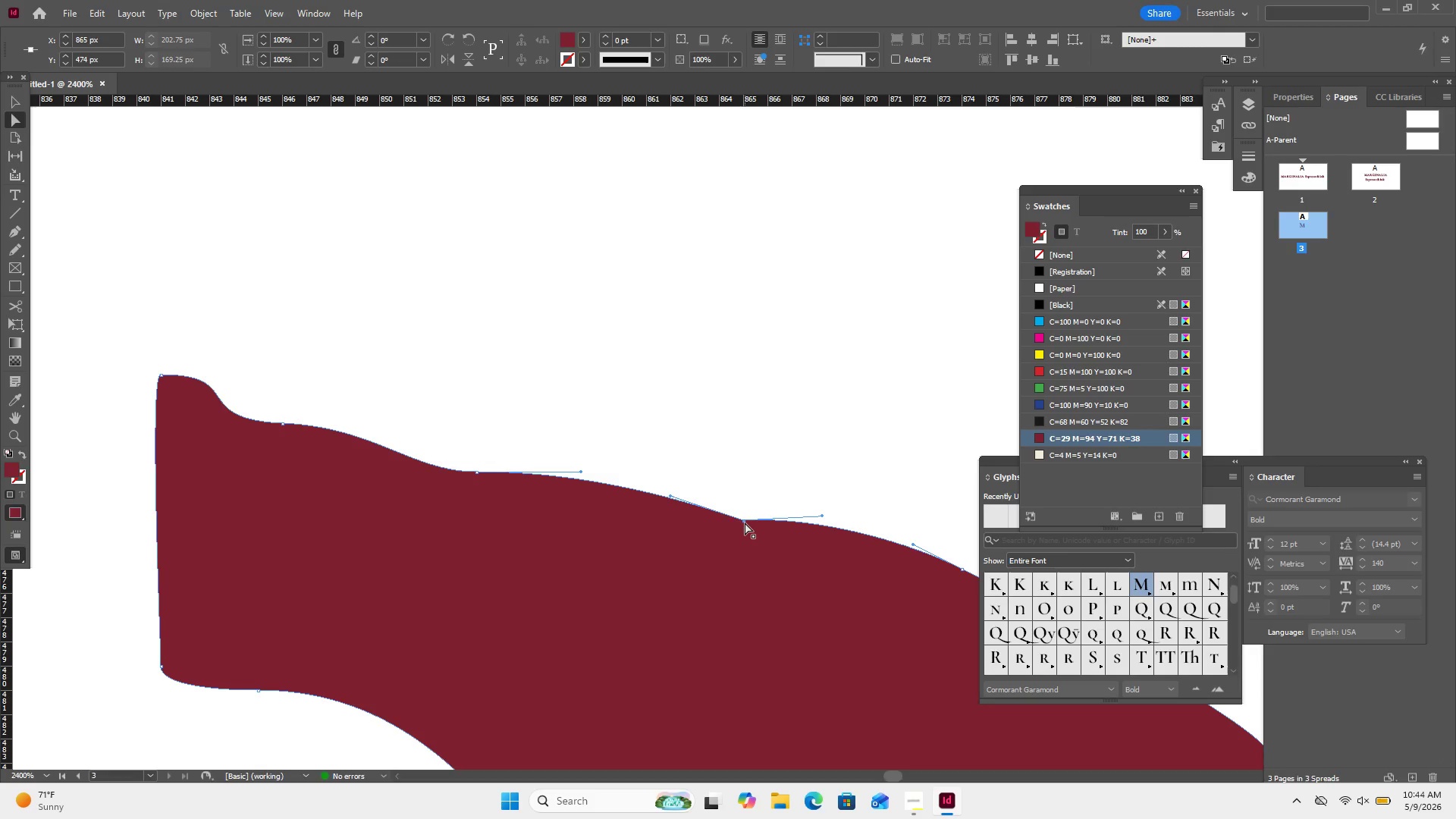 
left_click([745, 522])
 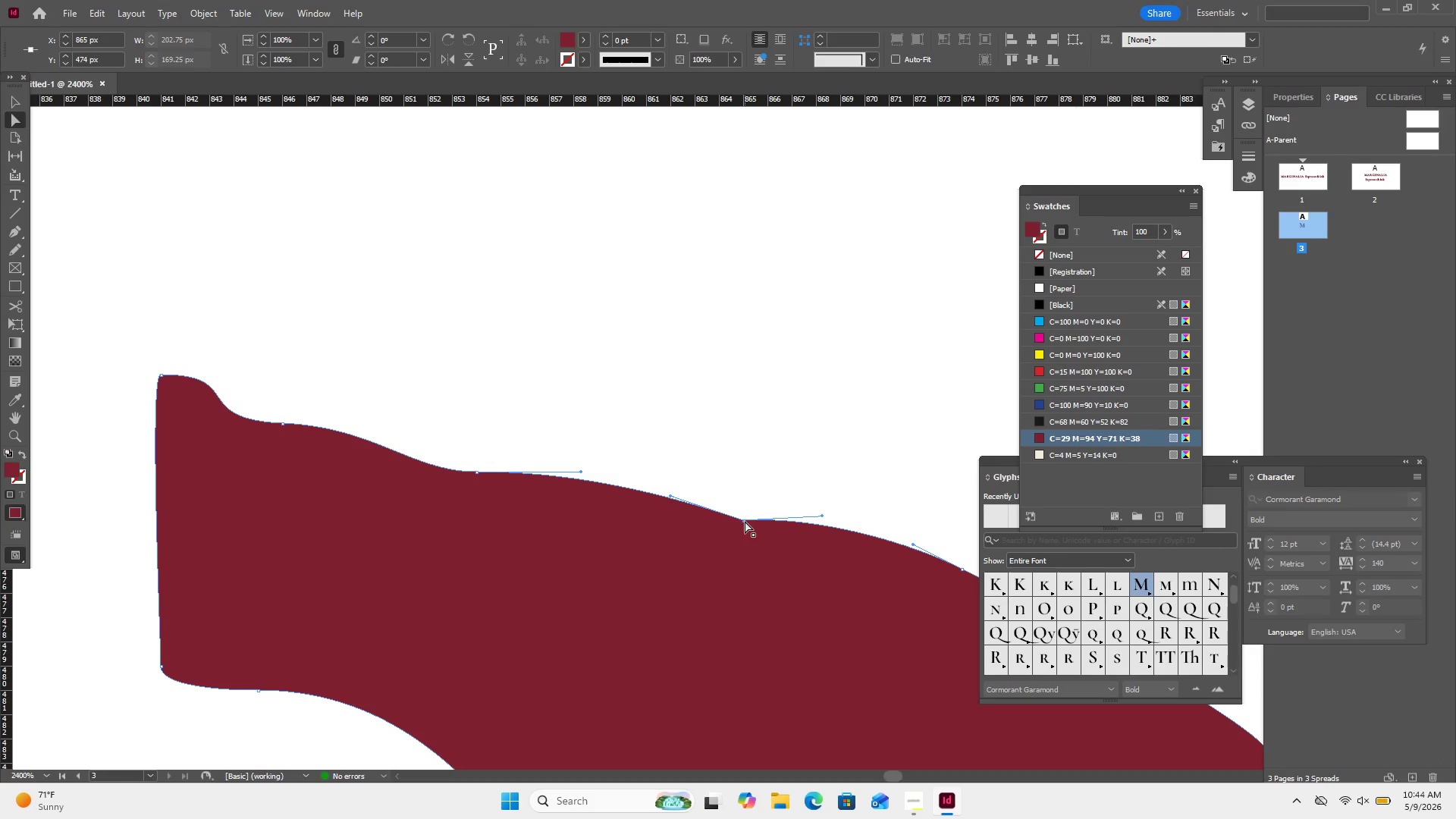 
left_click_drag(start_coordinate=[745, 521], to_coordinate=[744, 513])
 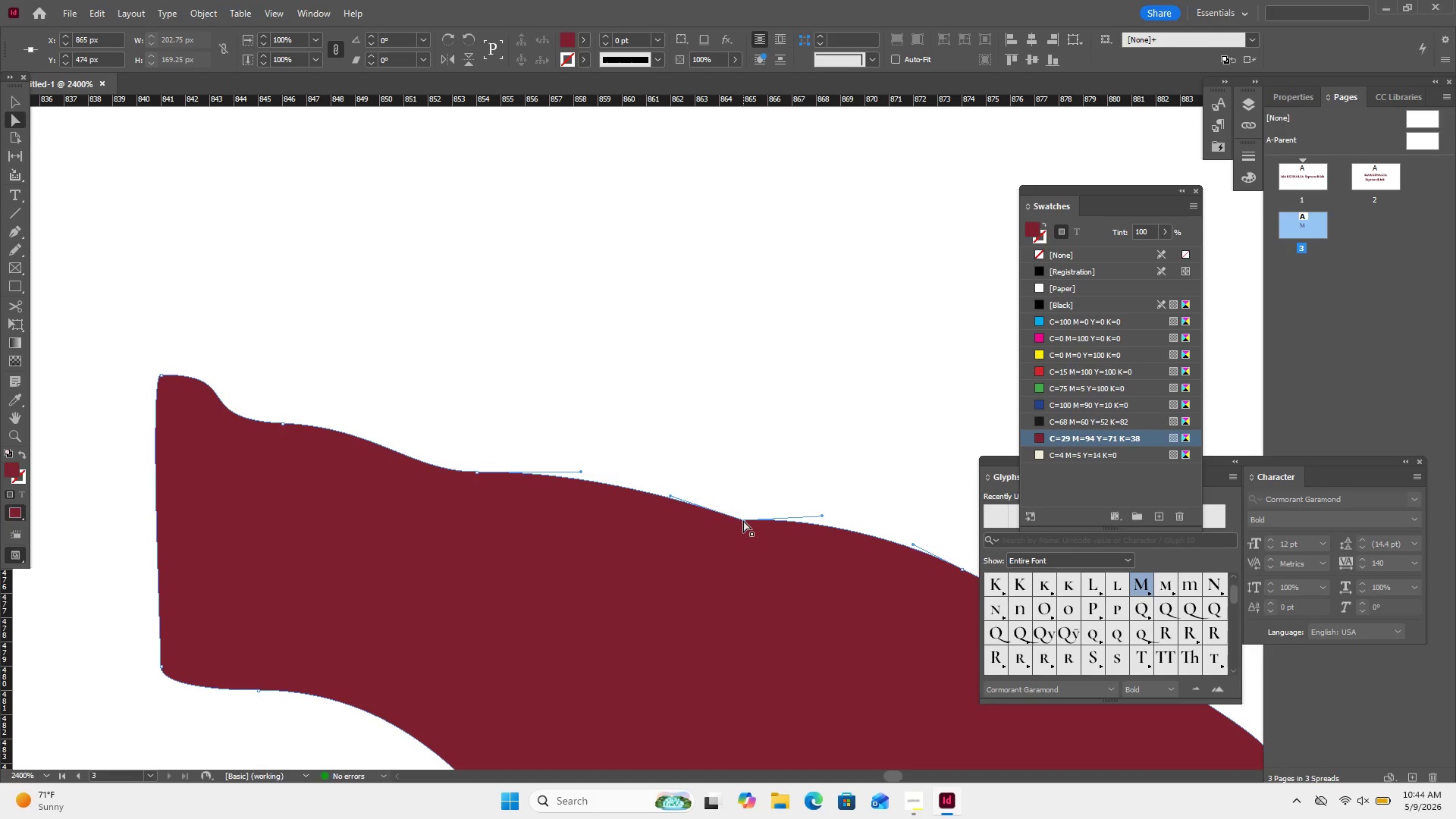 
left_click([743, 521])
 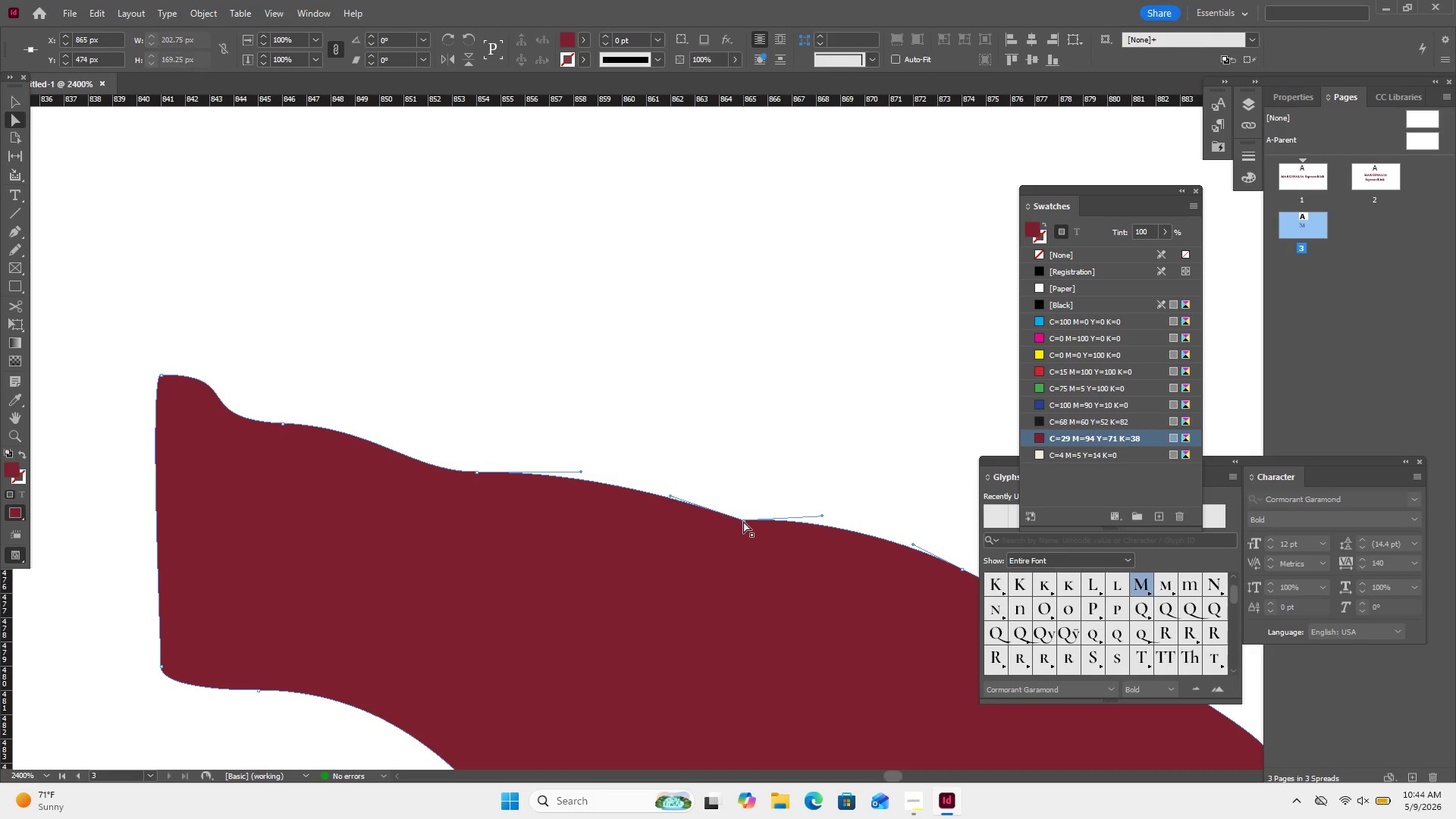 
left_click_drag(start_coordinate=[743, 521], to_coordinate=[743, 511])
 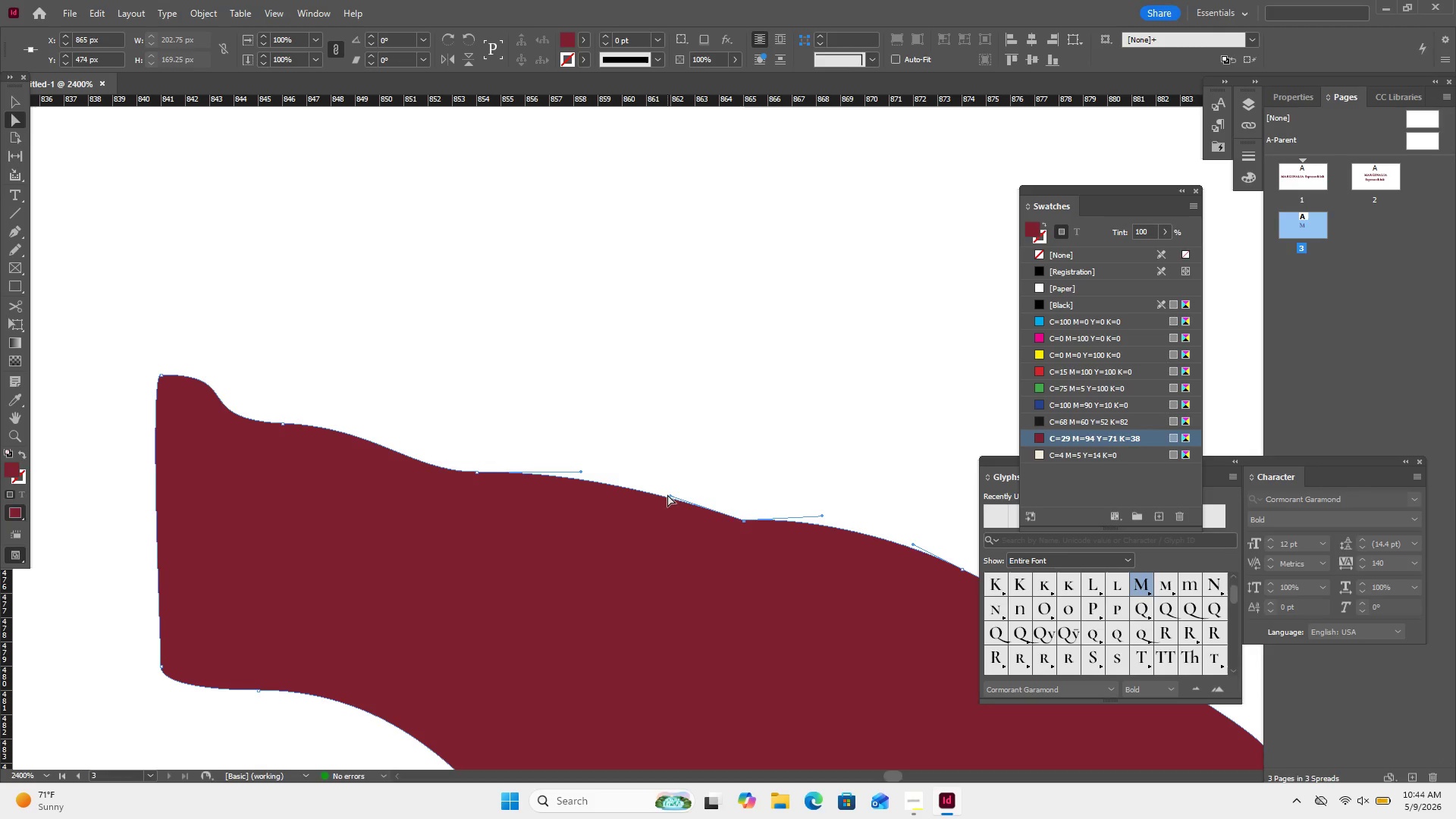 
left_click_drag(start_coordinate=[670, 494], to_coordinate=[671, 500])
 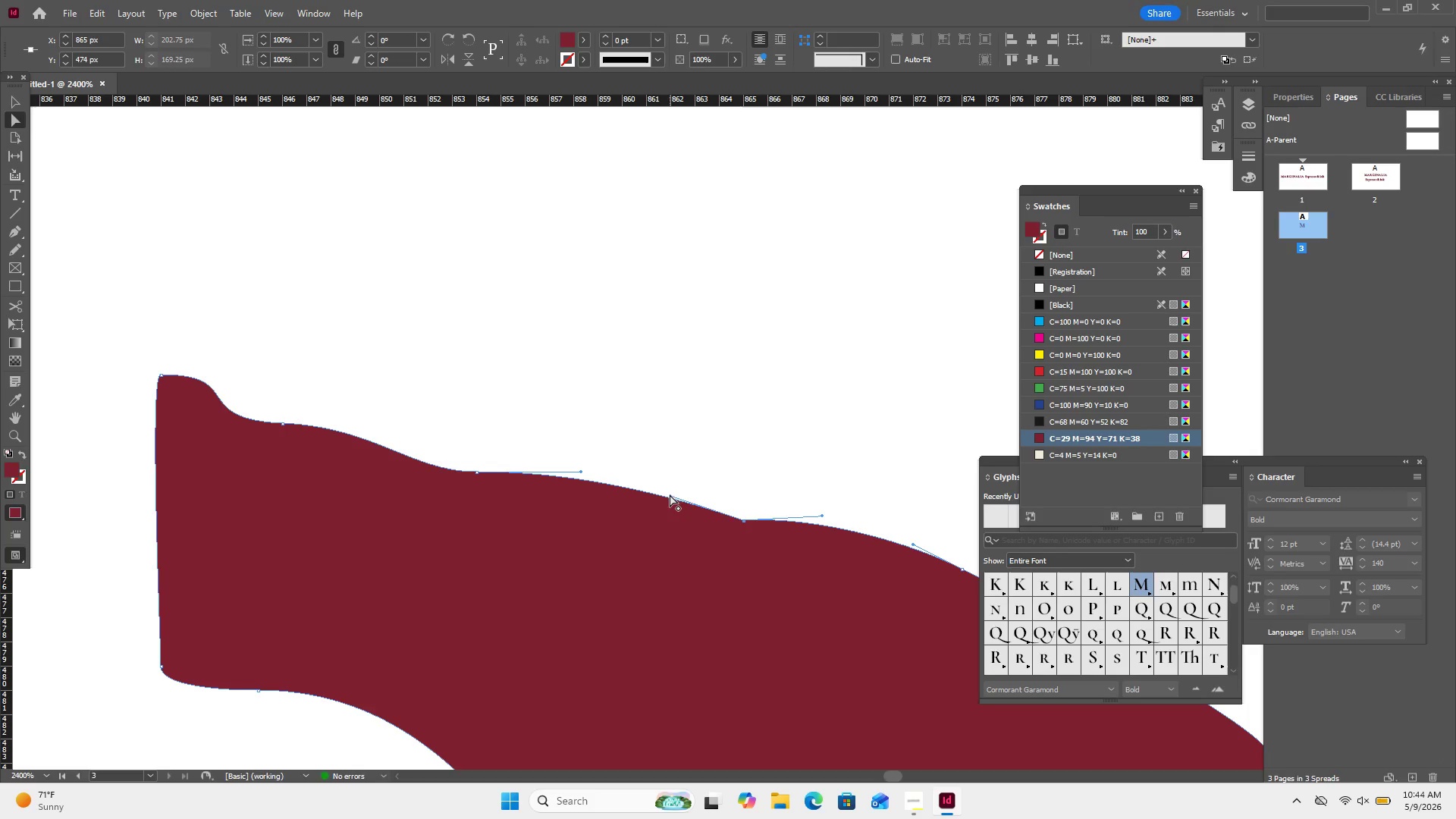 
left_click_drag(start_coordinate=[670, 494], to_coordinate=[674, 494])
 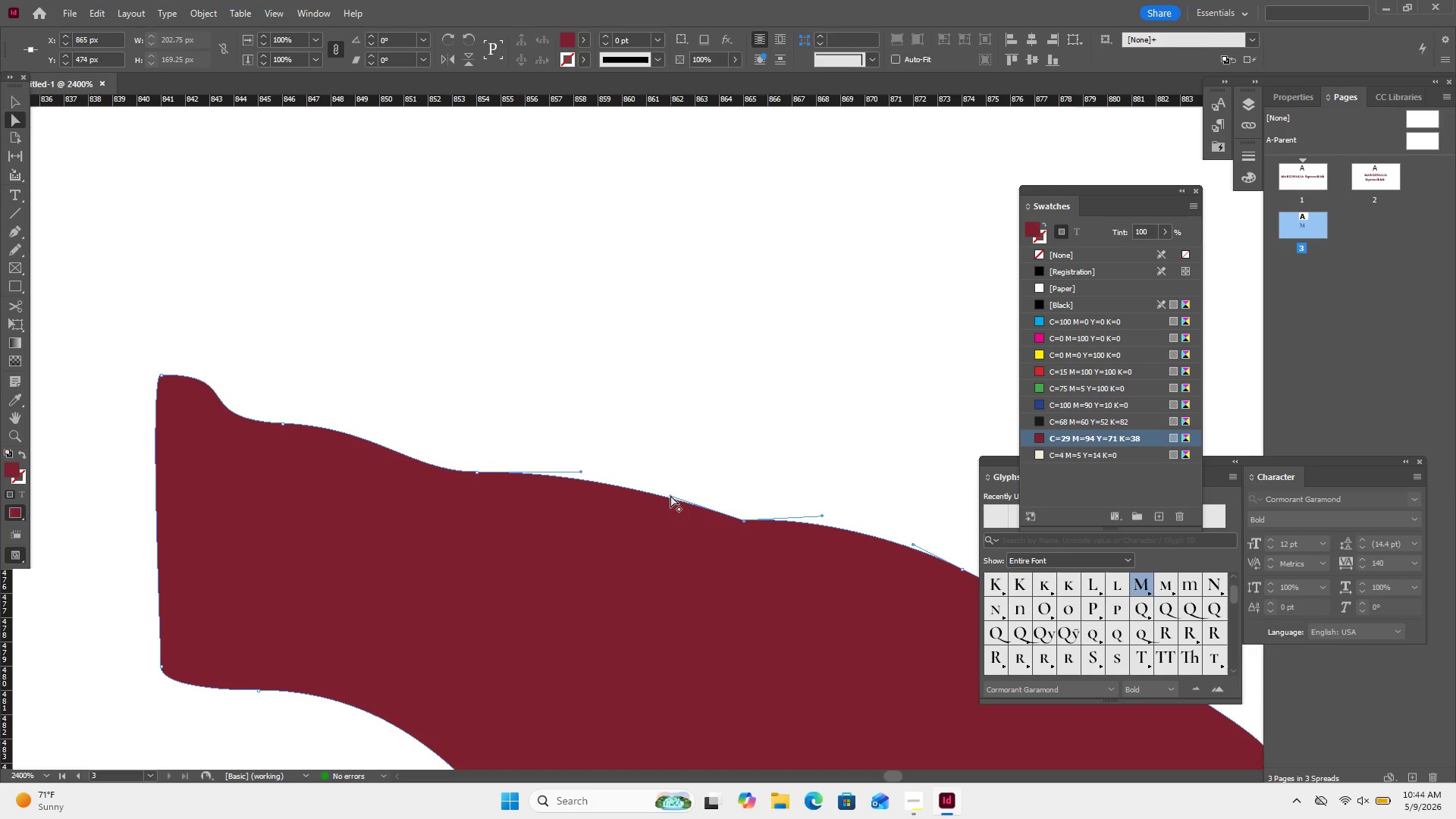 
left_click_drag(start_coordinate=[670, 495], to_coordinate=[673, 504])
 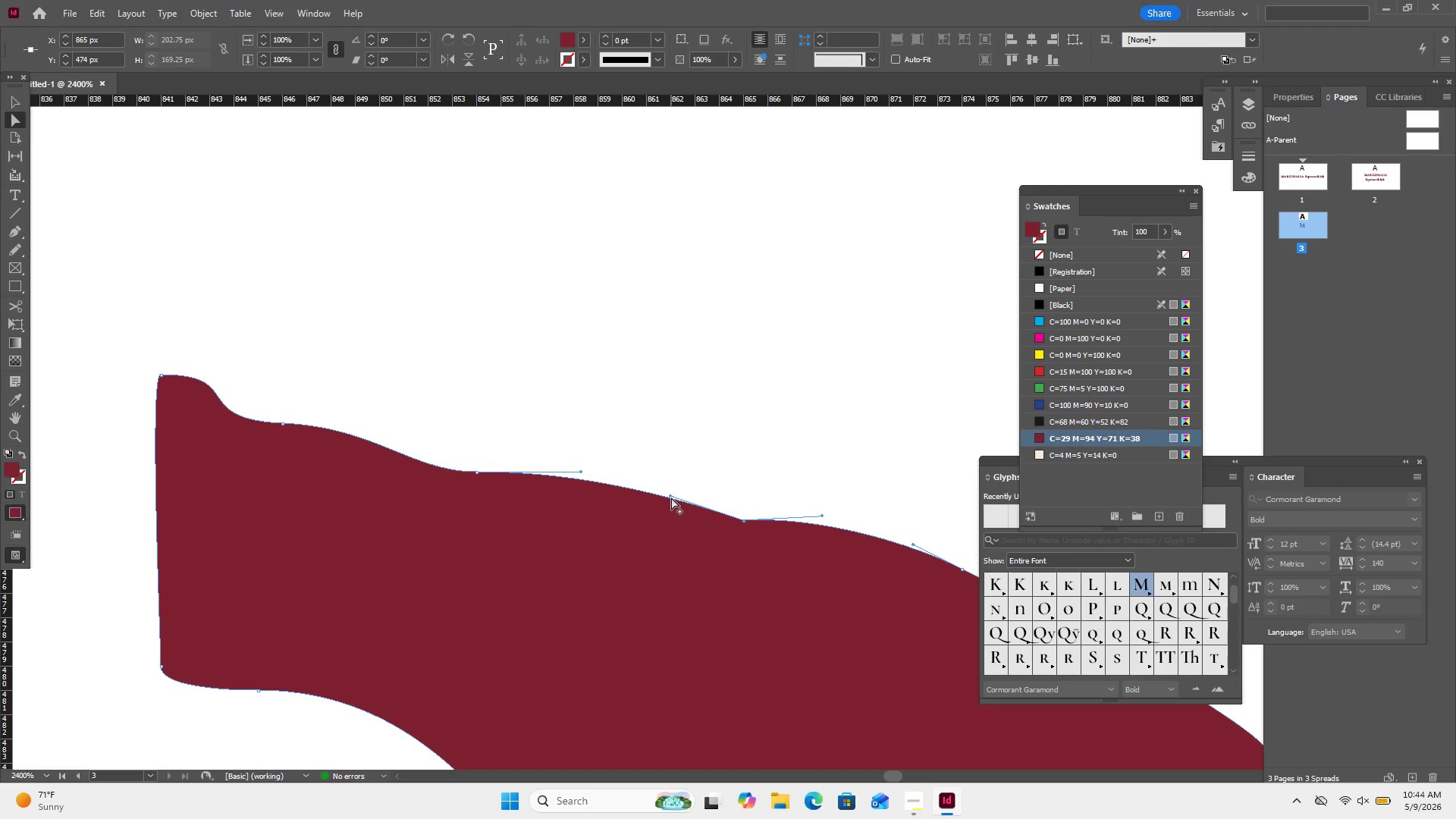 
left_click([670, 494])
 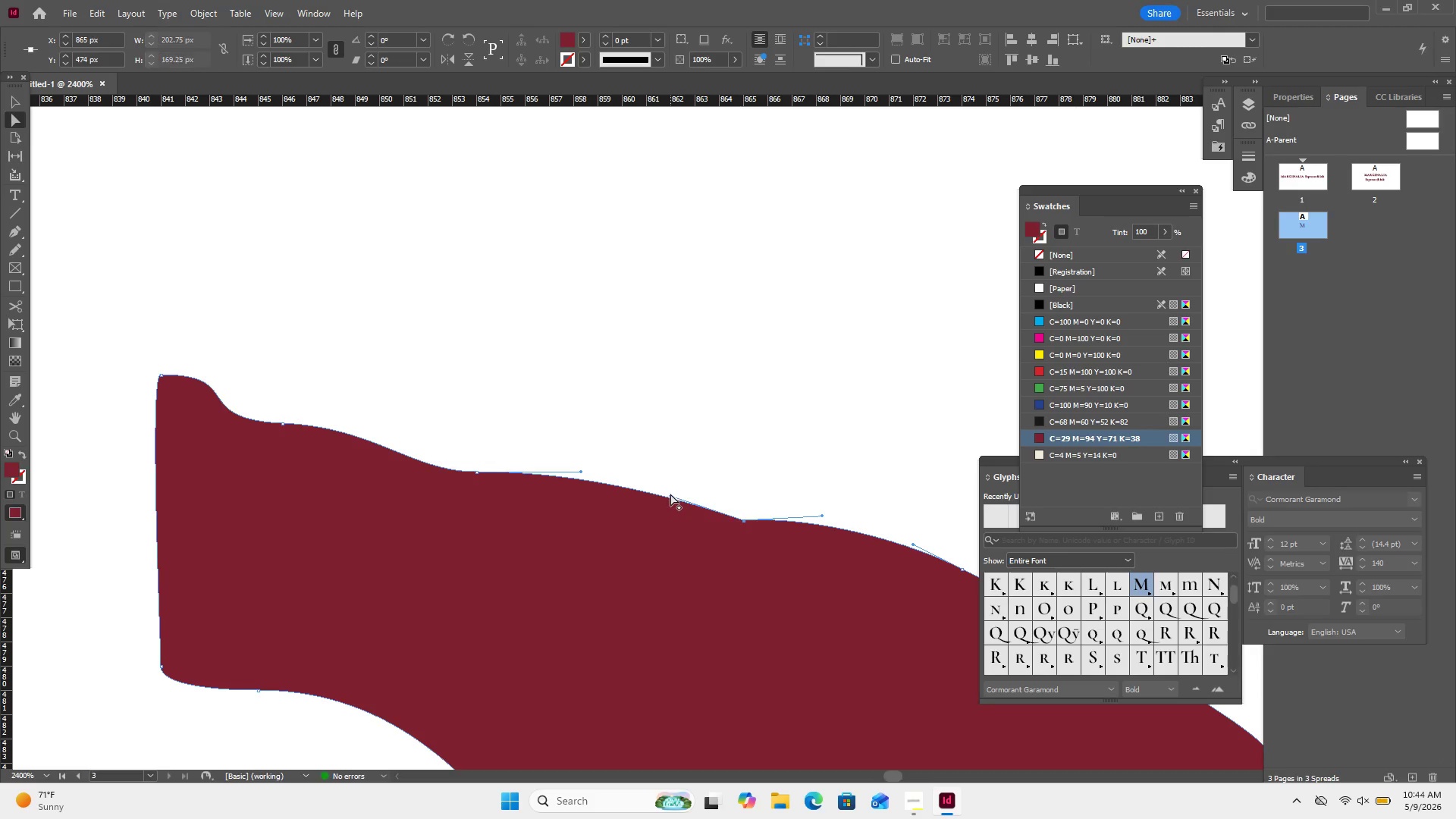 
left_click_drag(start_coordinate=[670, 494], to_coordinate=[669, 502])
 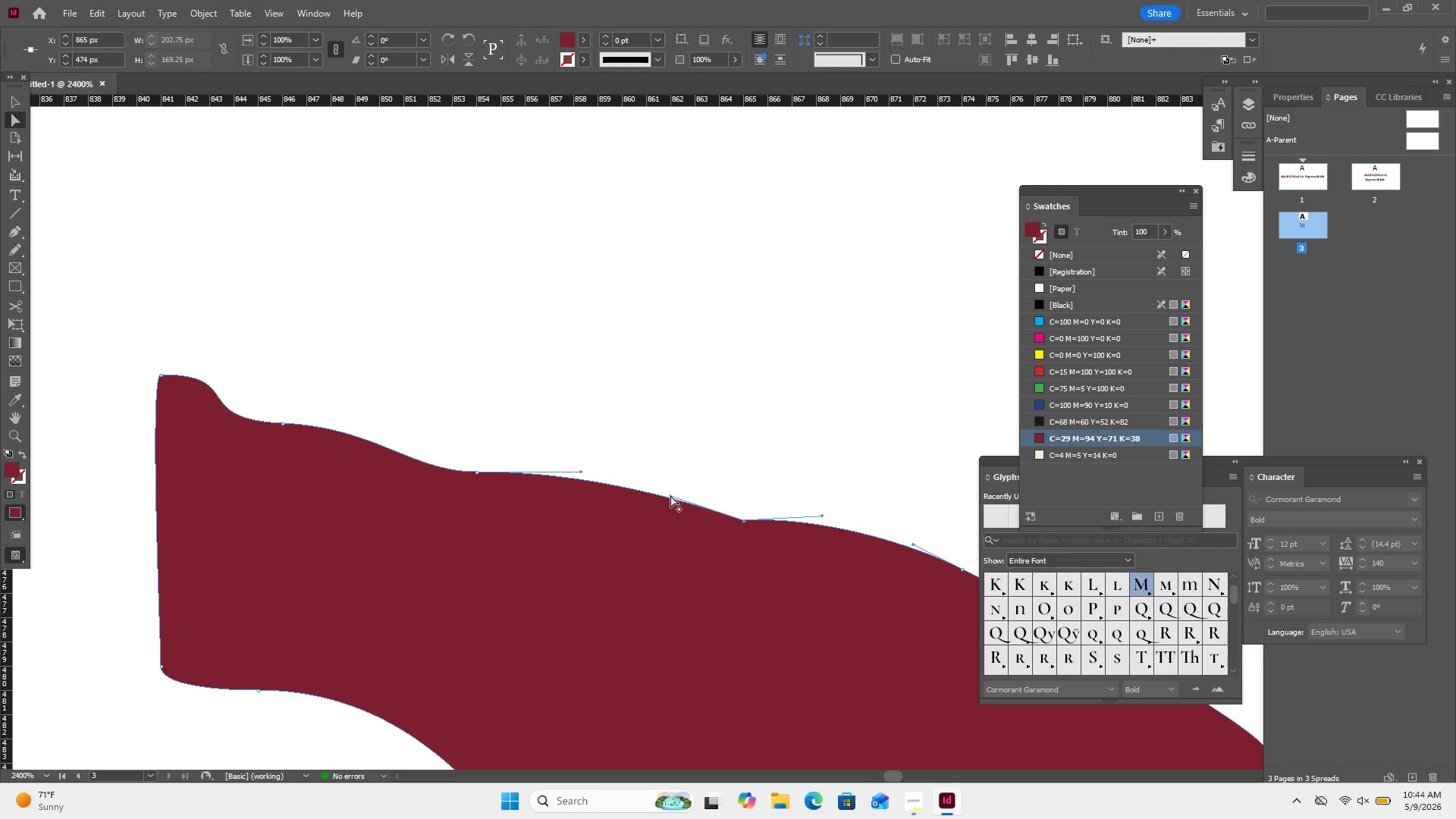 
left_click_drag(start_coordinate=[670, 495], to_coordinate=[672, 491])
 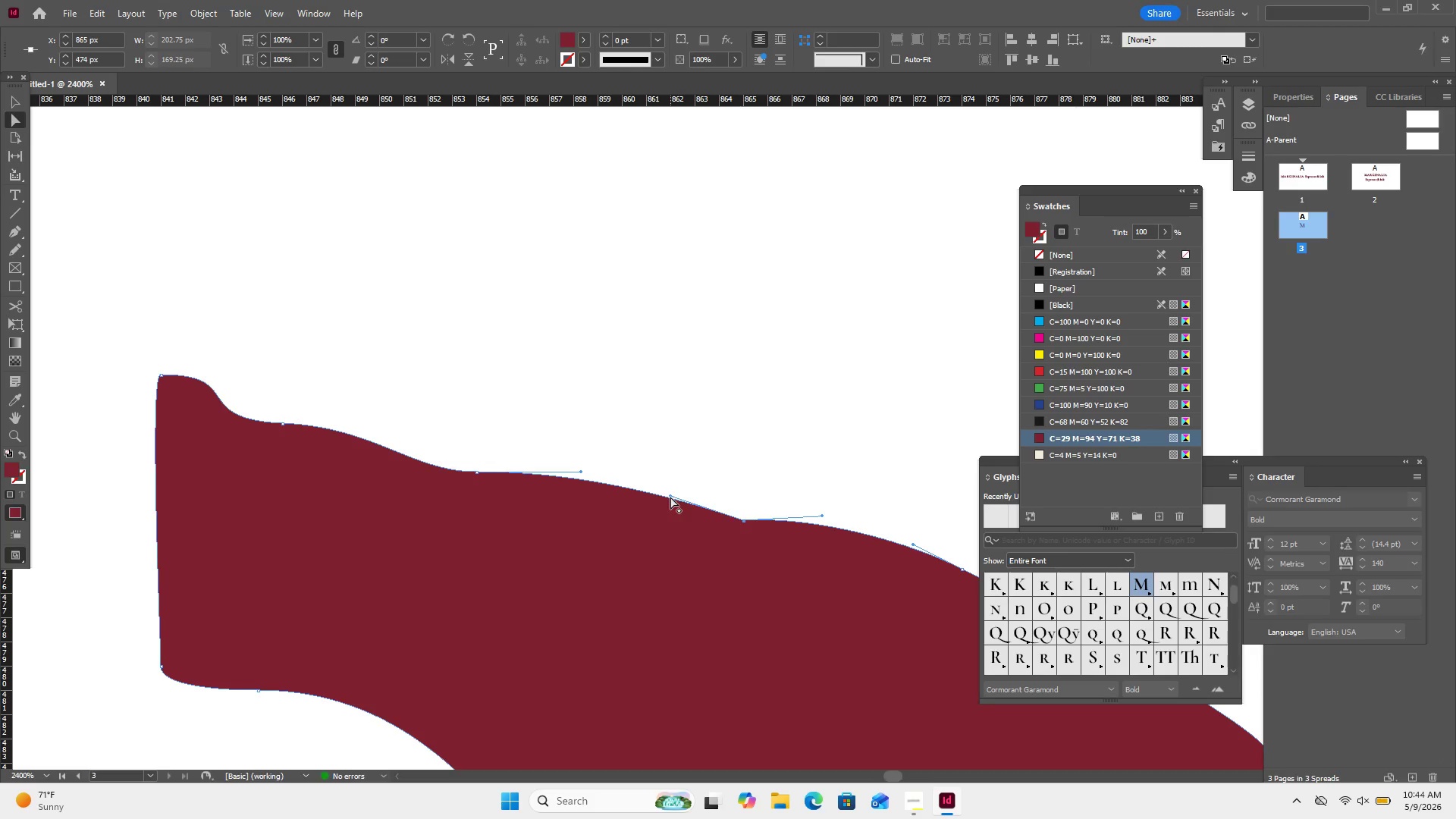 
left_click_drag(start_coordinate=[670, 497], to_coordinate=[678, 489])
 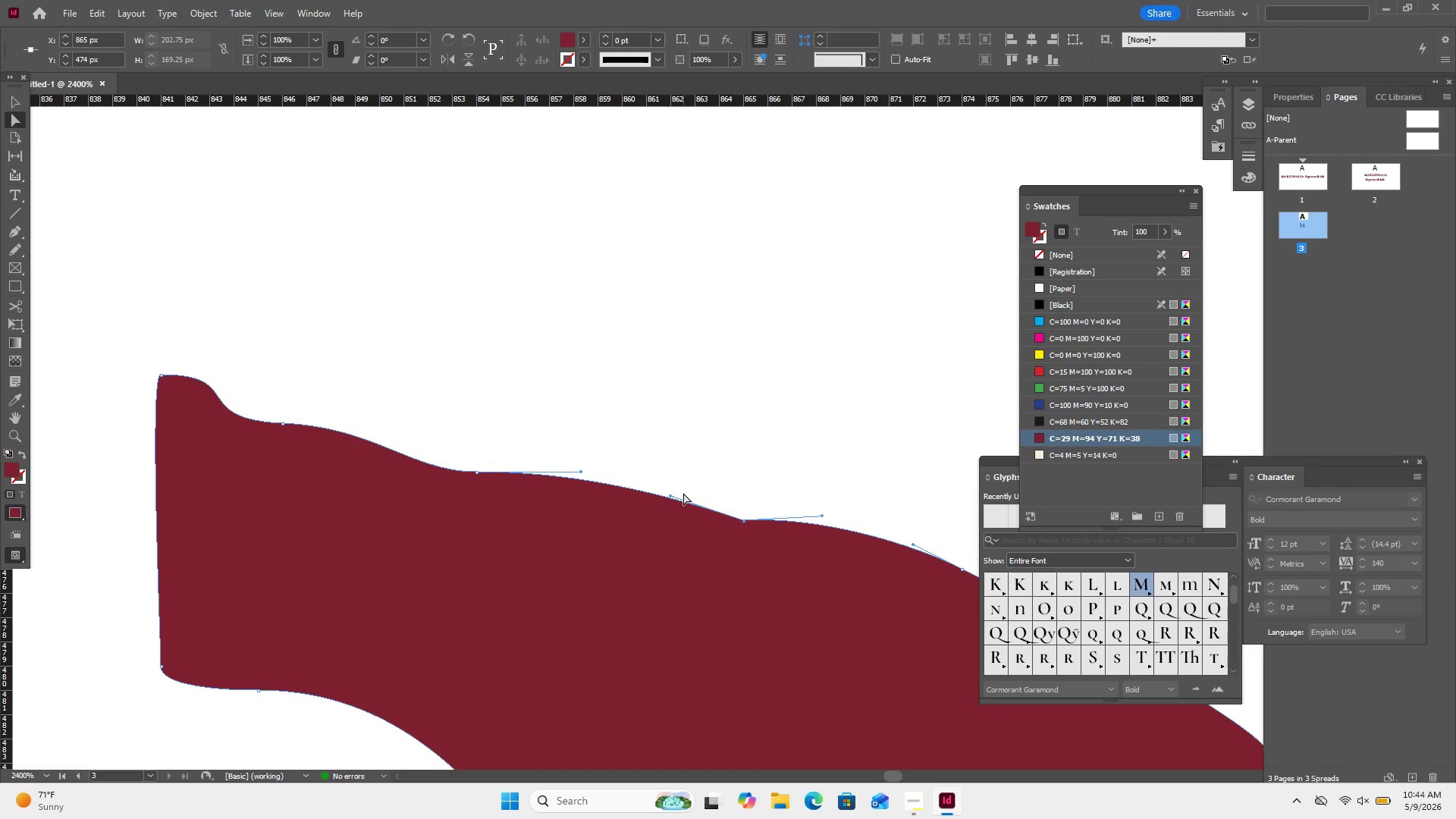 
key(Control+Equal)
 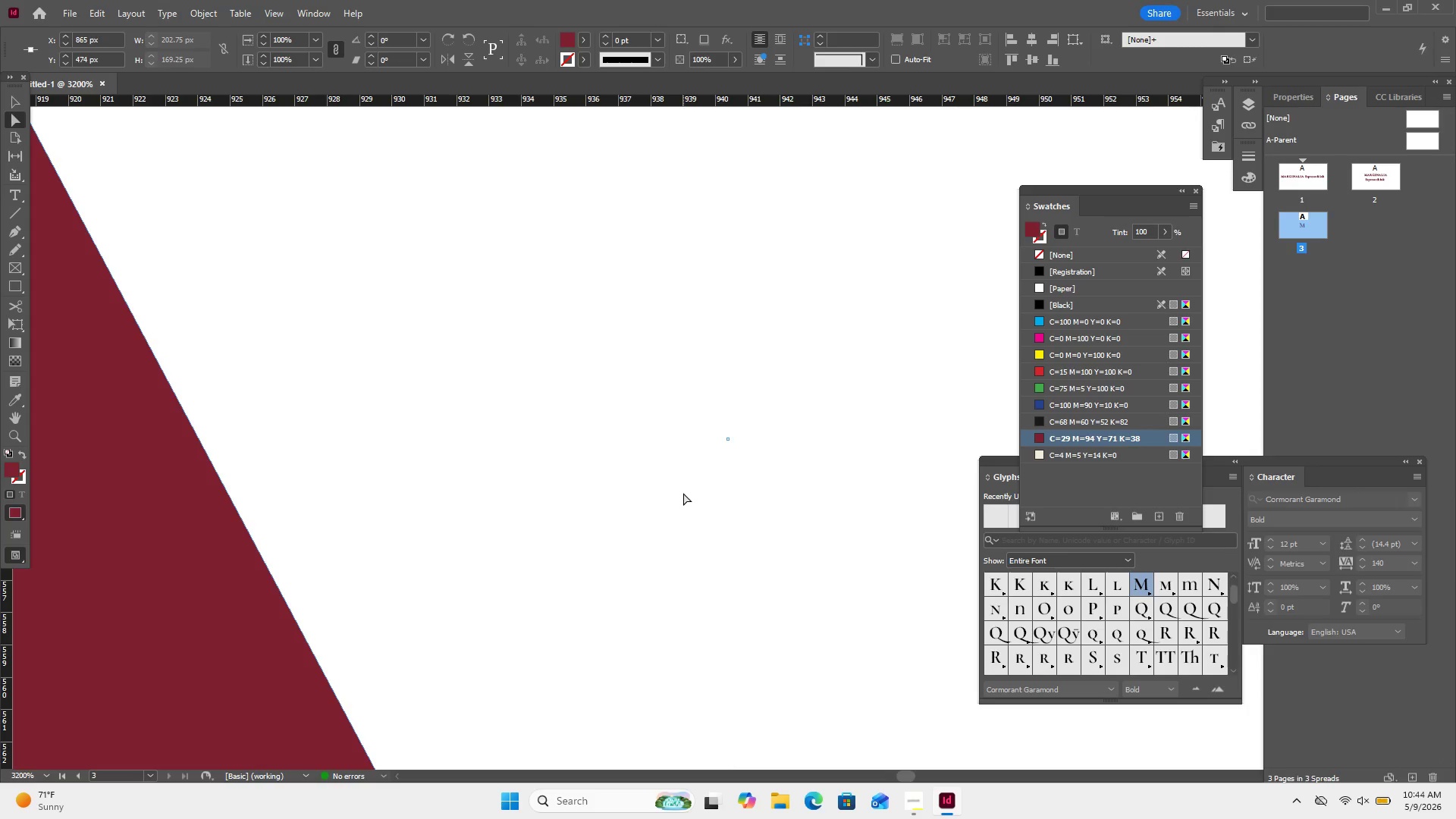 
scroll: coordinate [683, 493], scroll_direction: up, amount: 39.0
 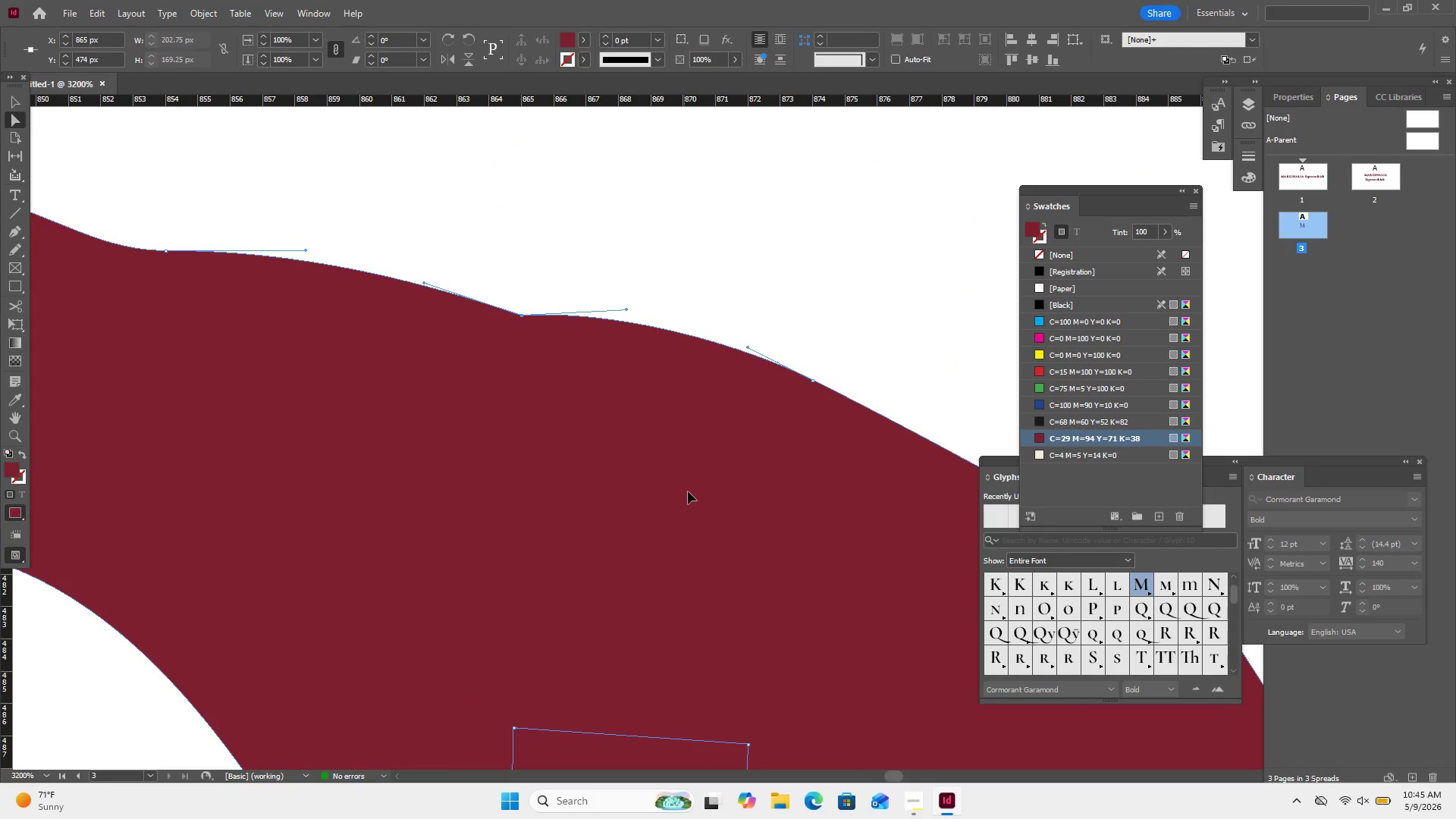 
scroll: coordinate [746, 364], scroll_direction: none, amount: 0.0
 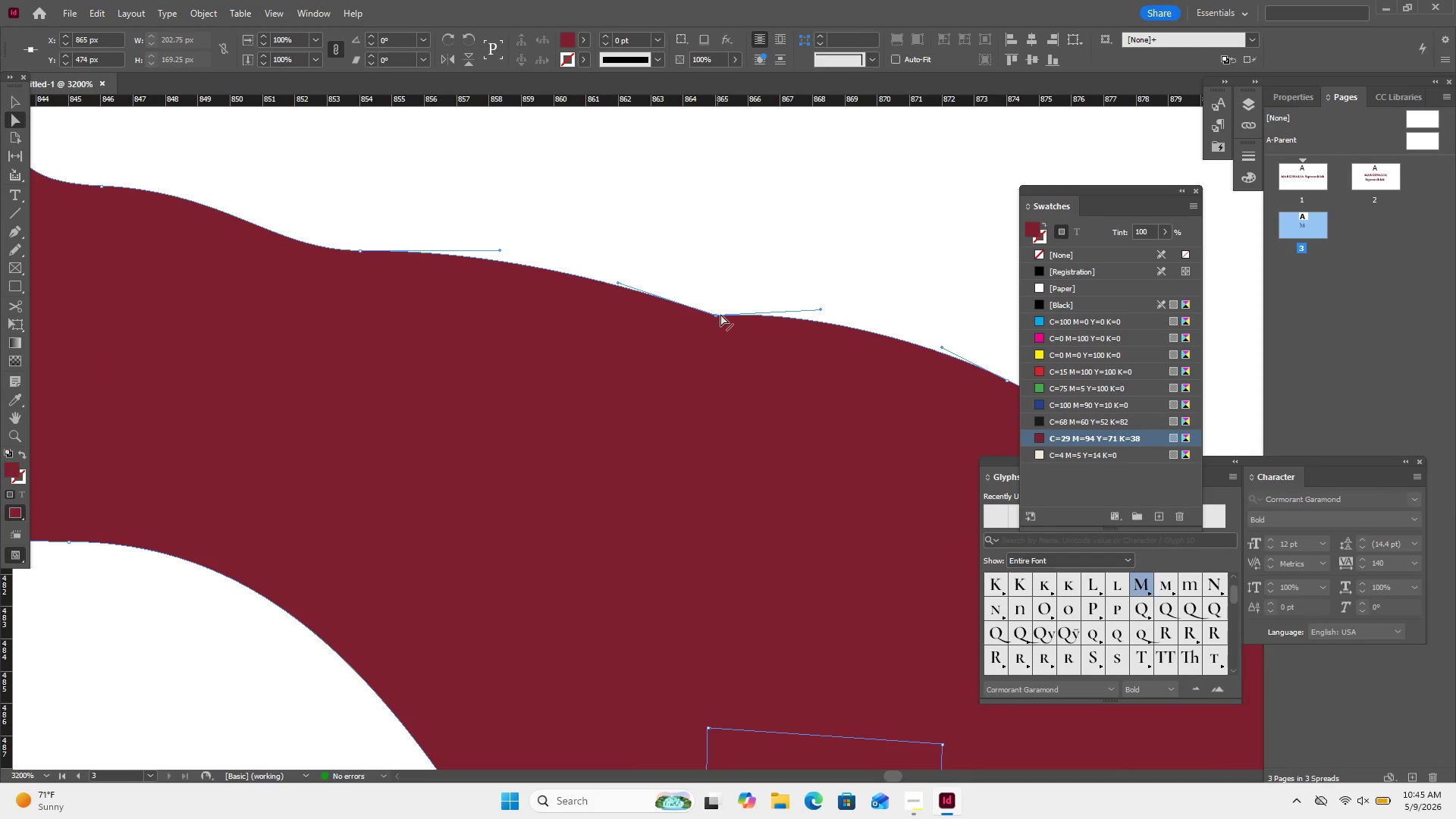 
left_click([720, 314])
 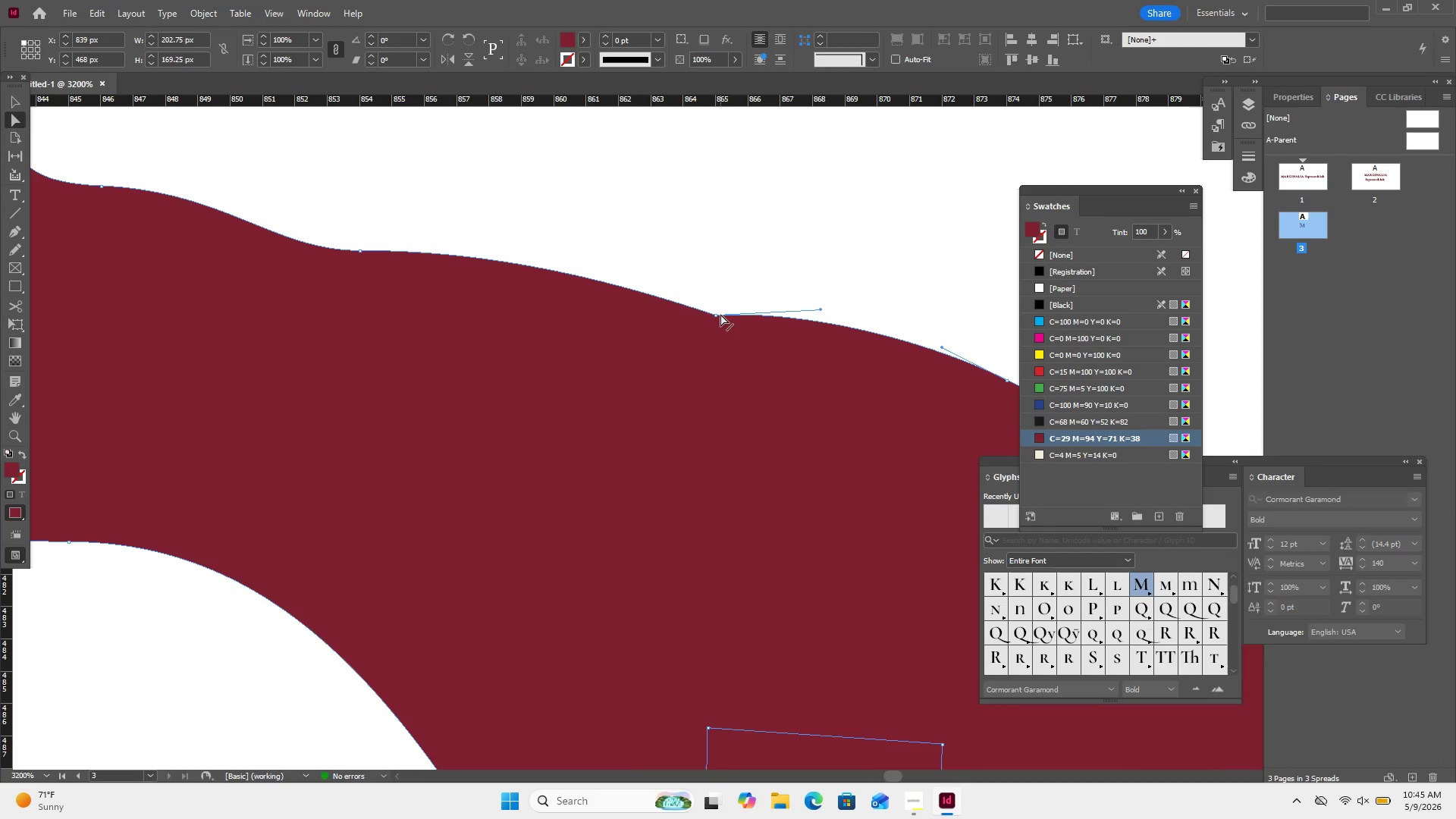 
key(Delete)
 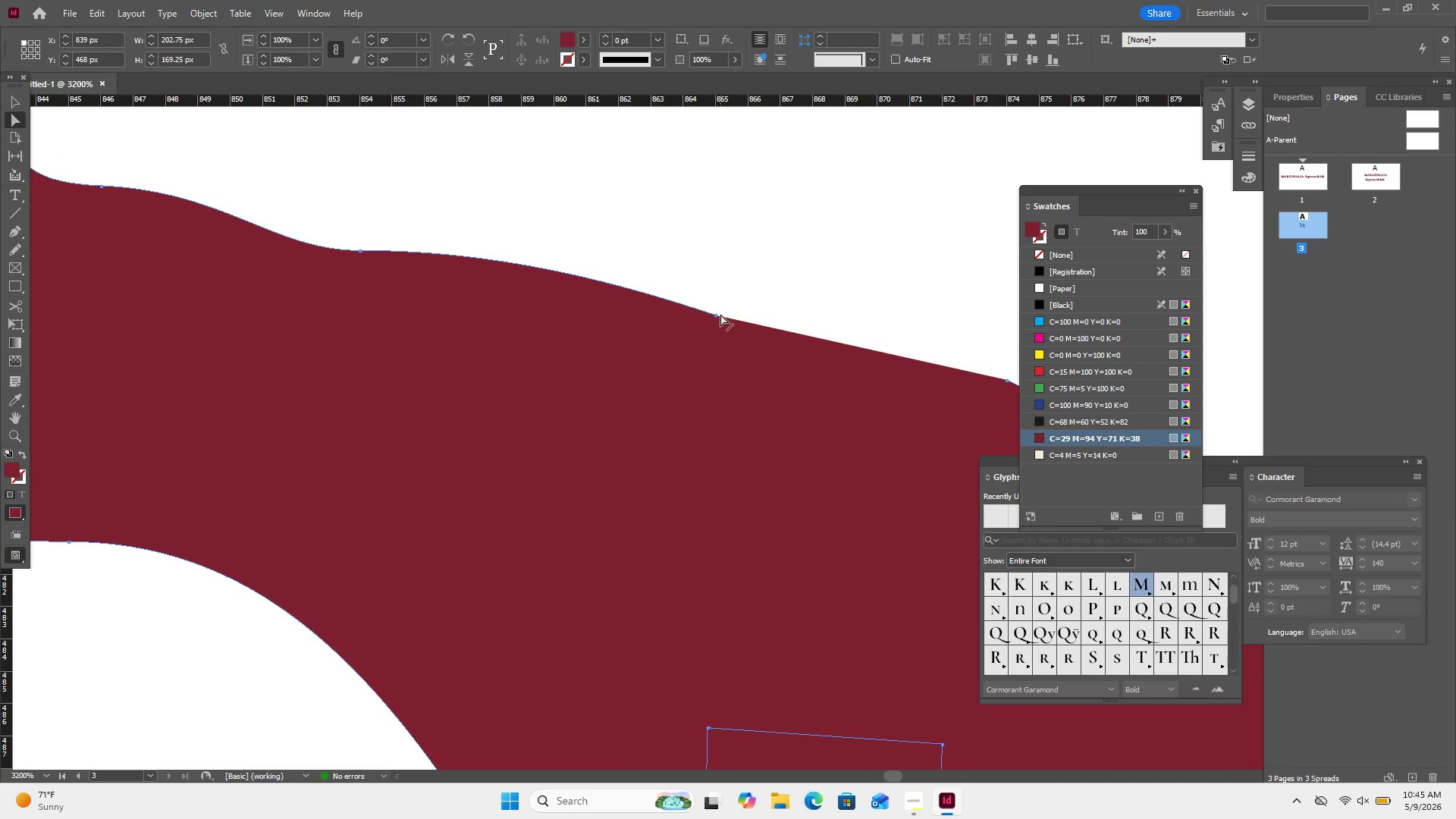 
key(Control+Z)
 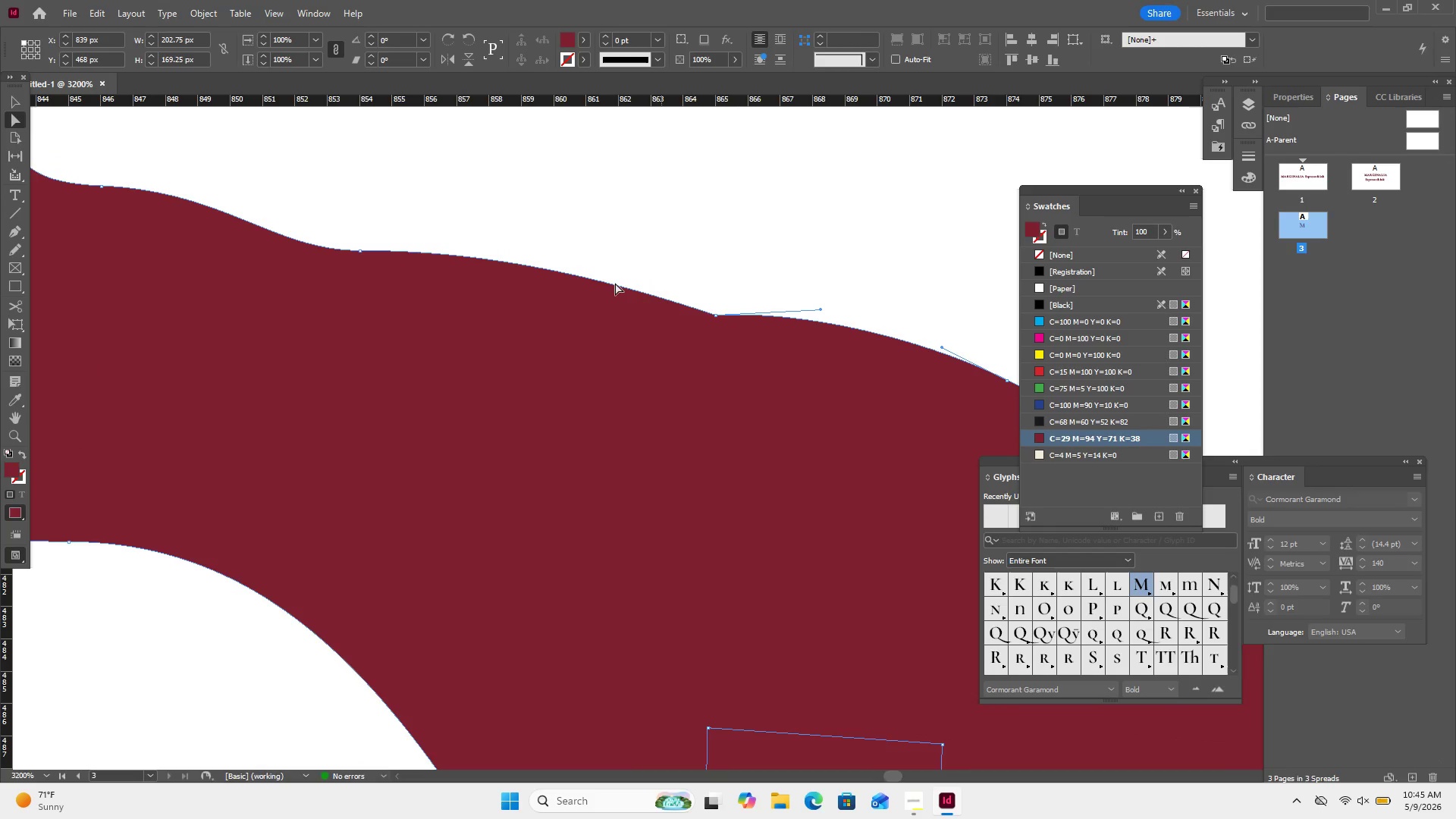 
left_click([601, 282])
 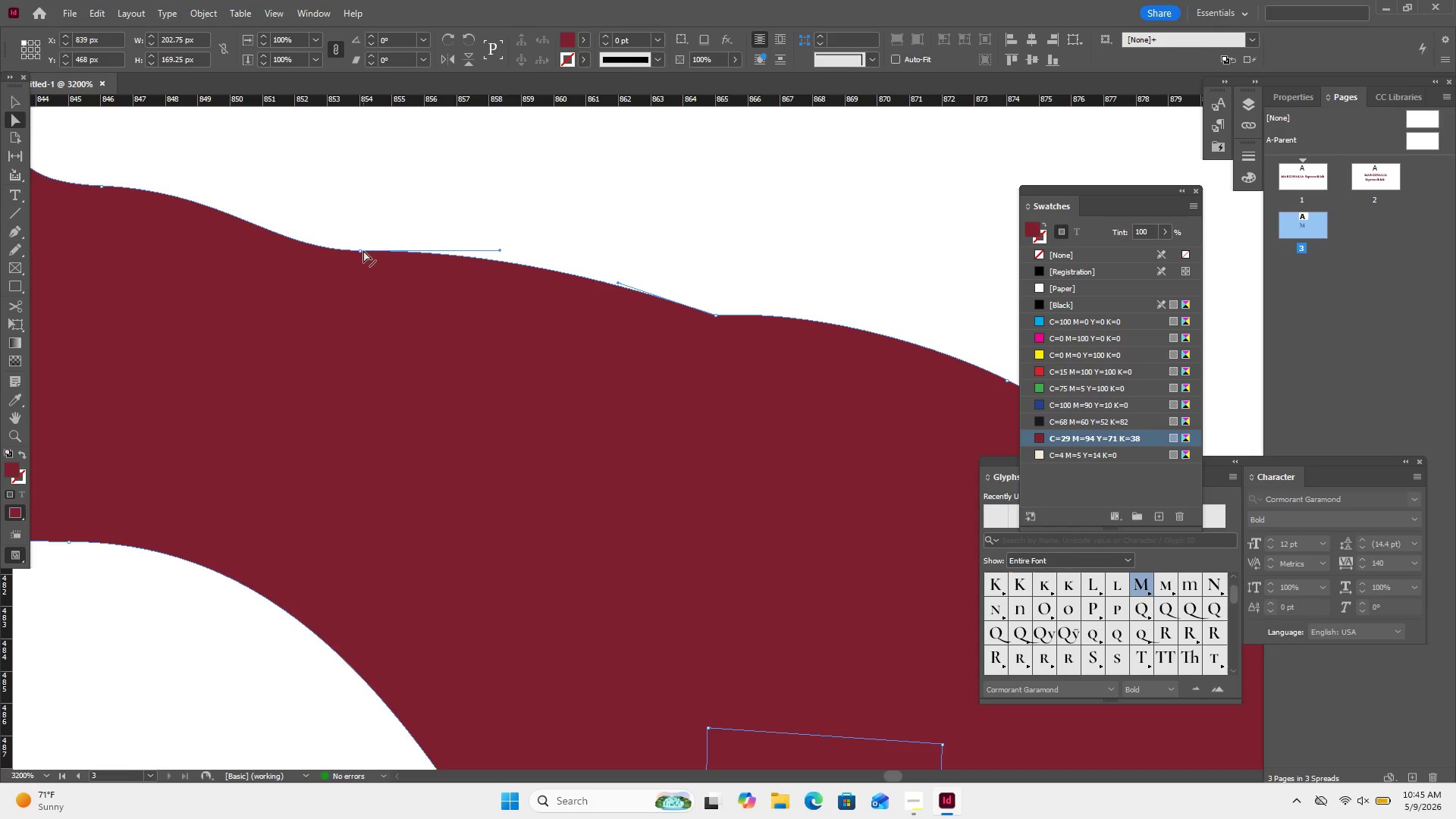 
left_click([363, 250])
 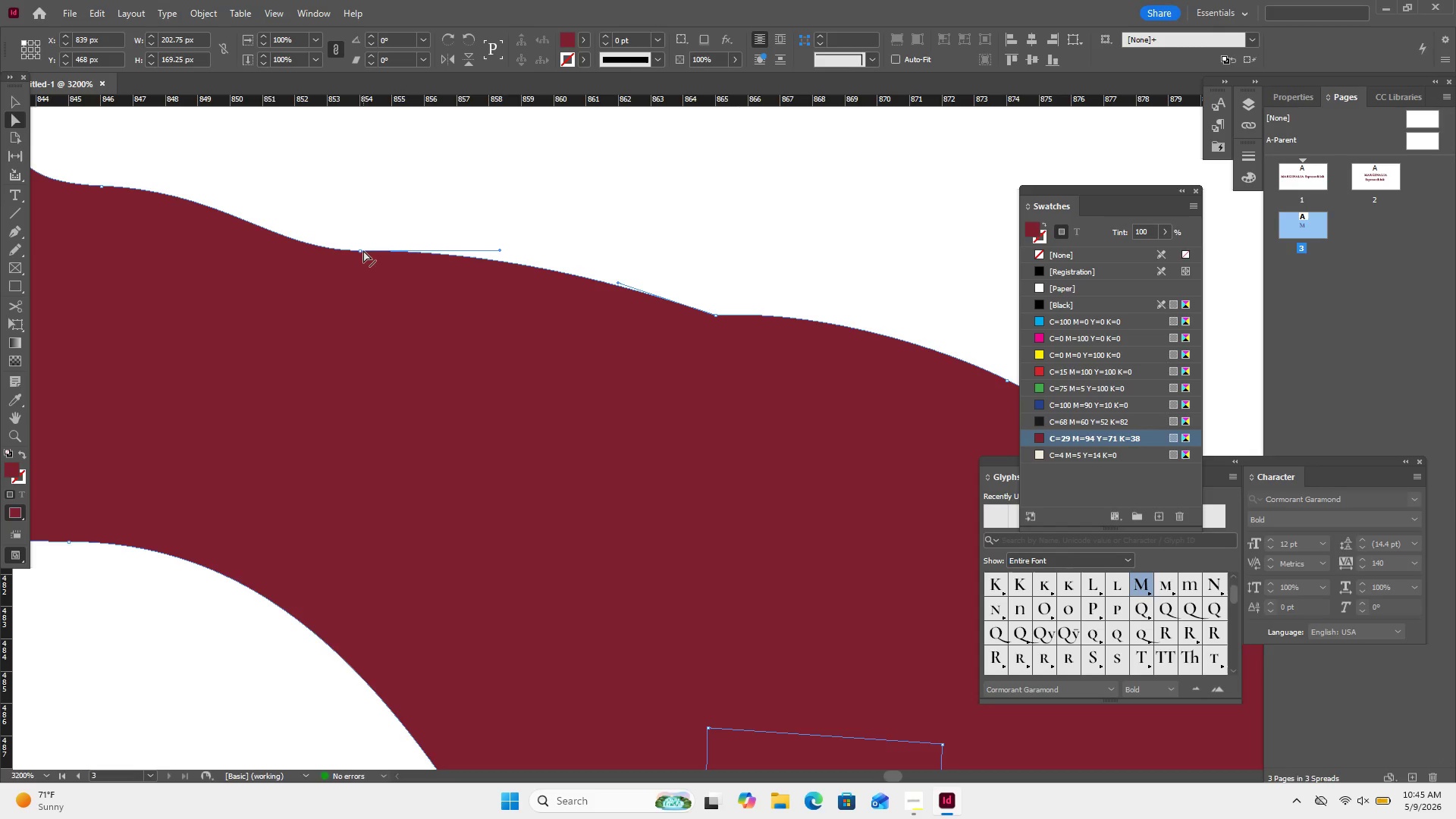 
key(Backspace)
 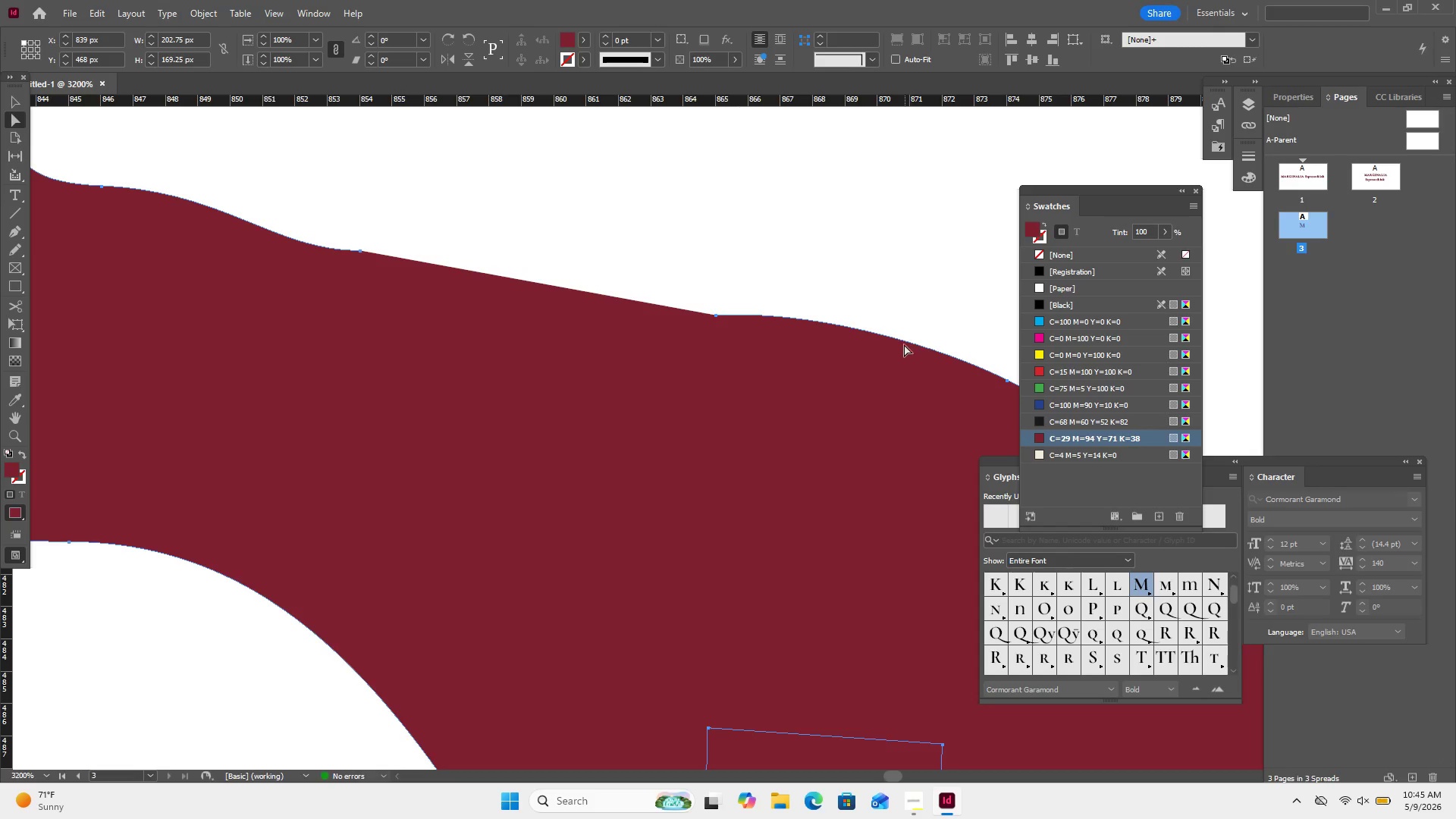 
left_click([904, 338])
 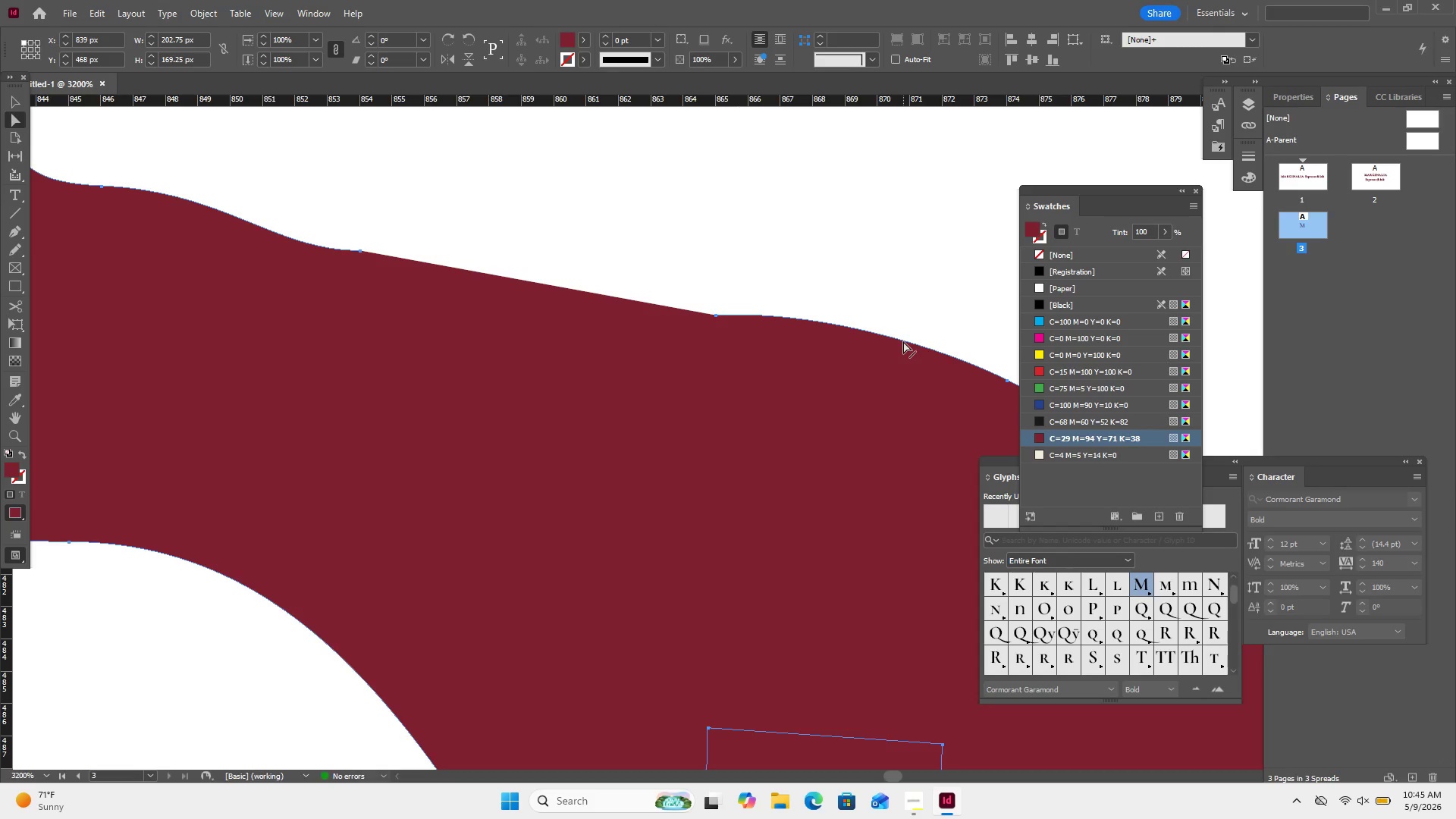 
left_click([903, 341])
 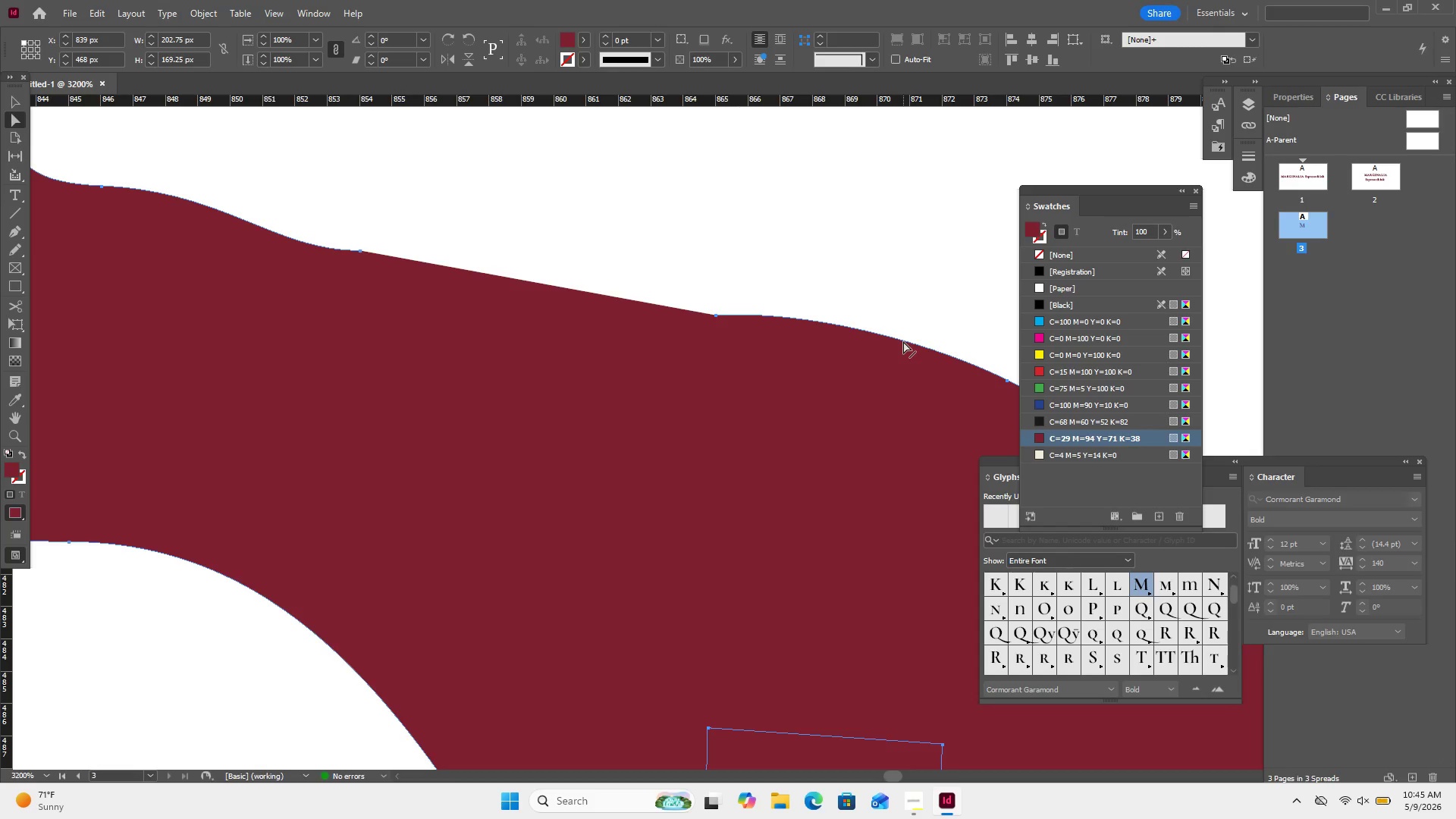 
key(Enter)
 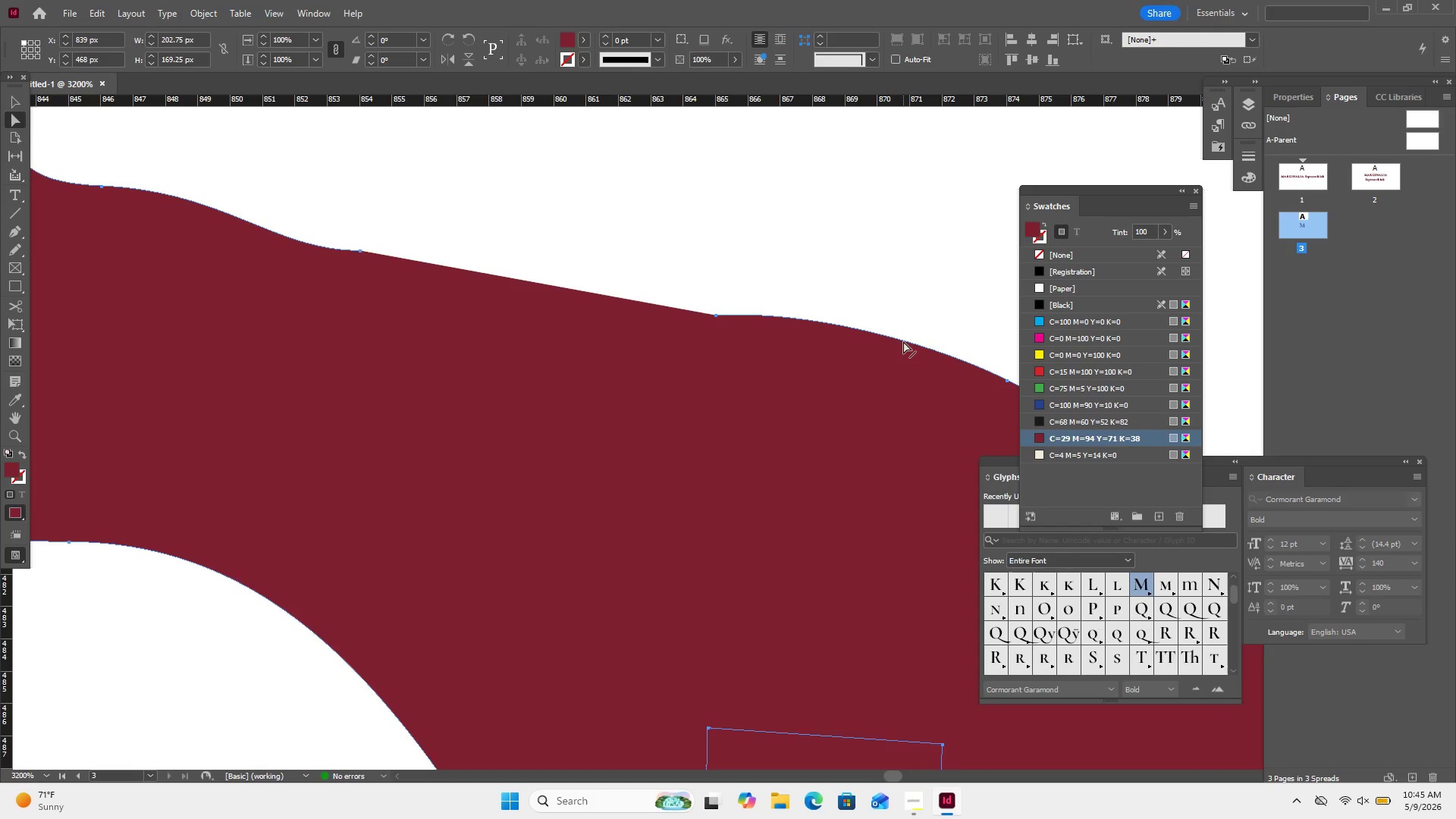 
left_click([903, 341])
 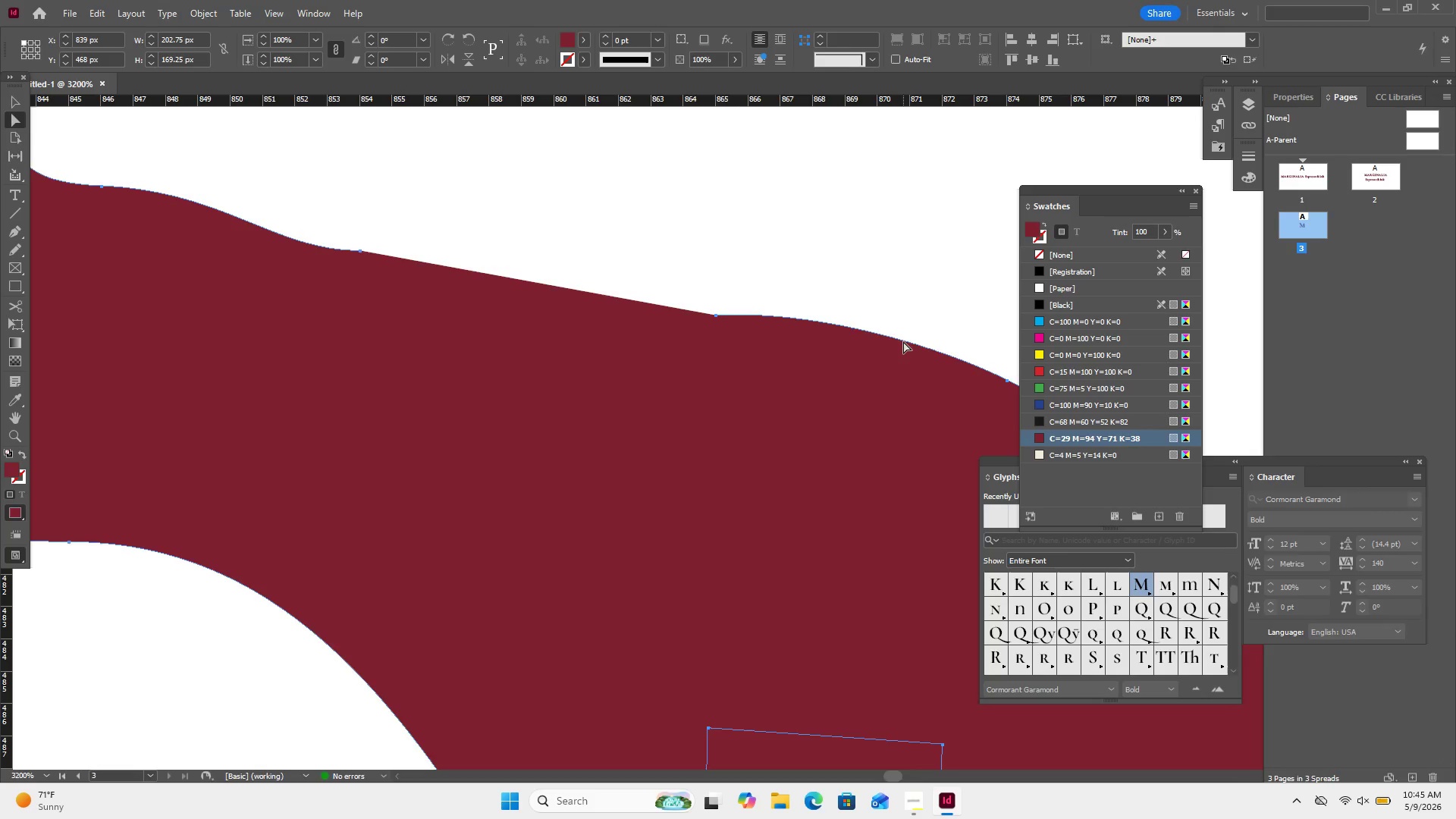 
key(Backspace)
 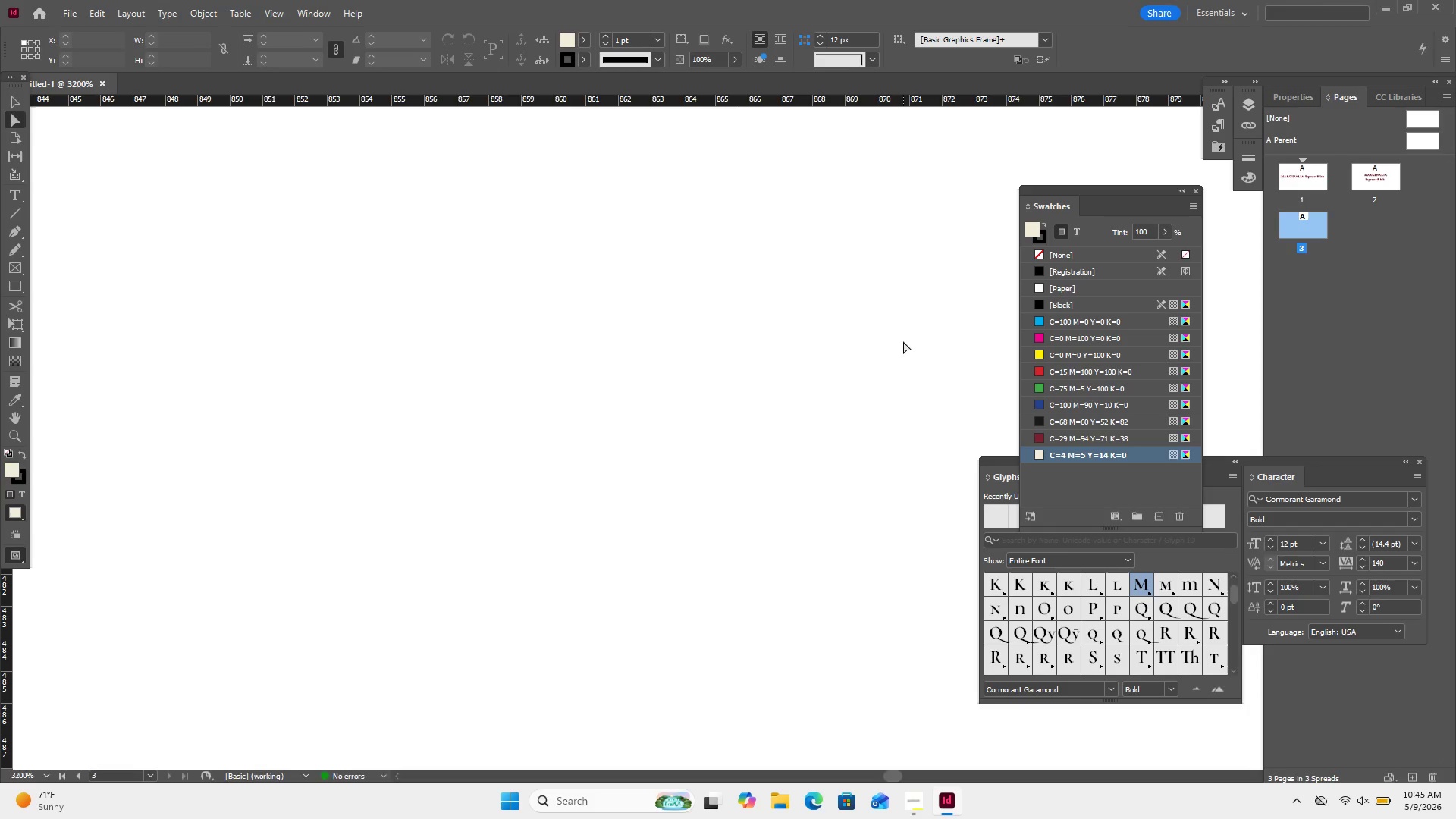 
key(Control+Z)
 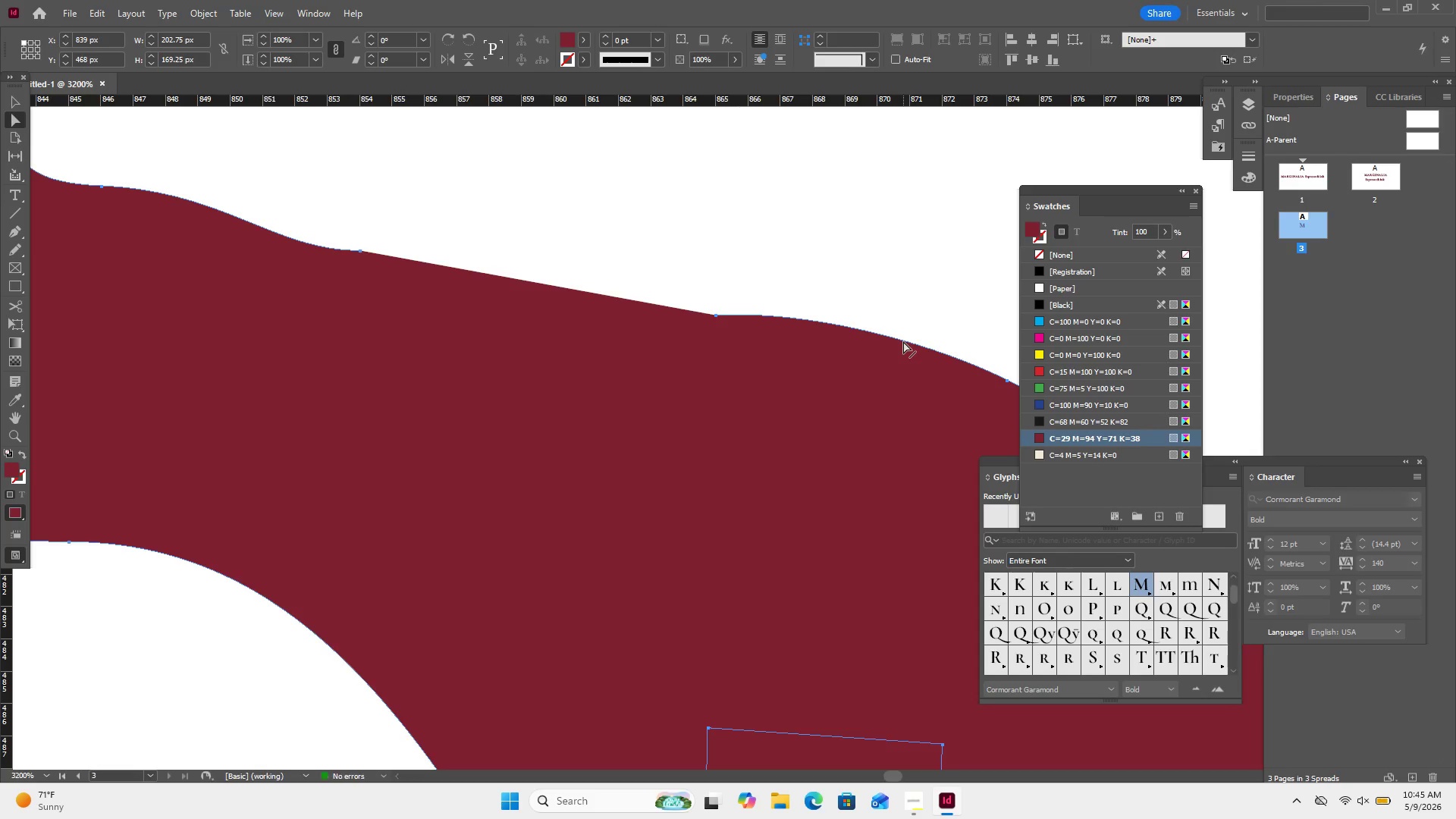 
left_click([903, 341])
 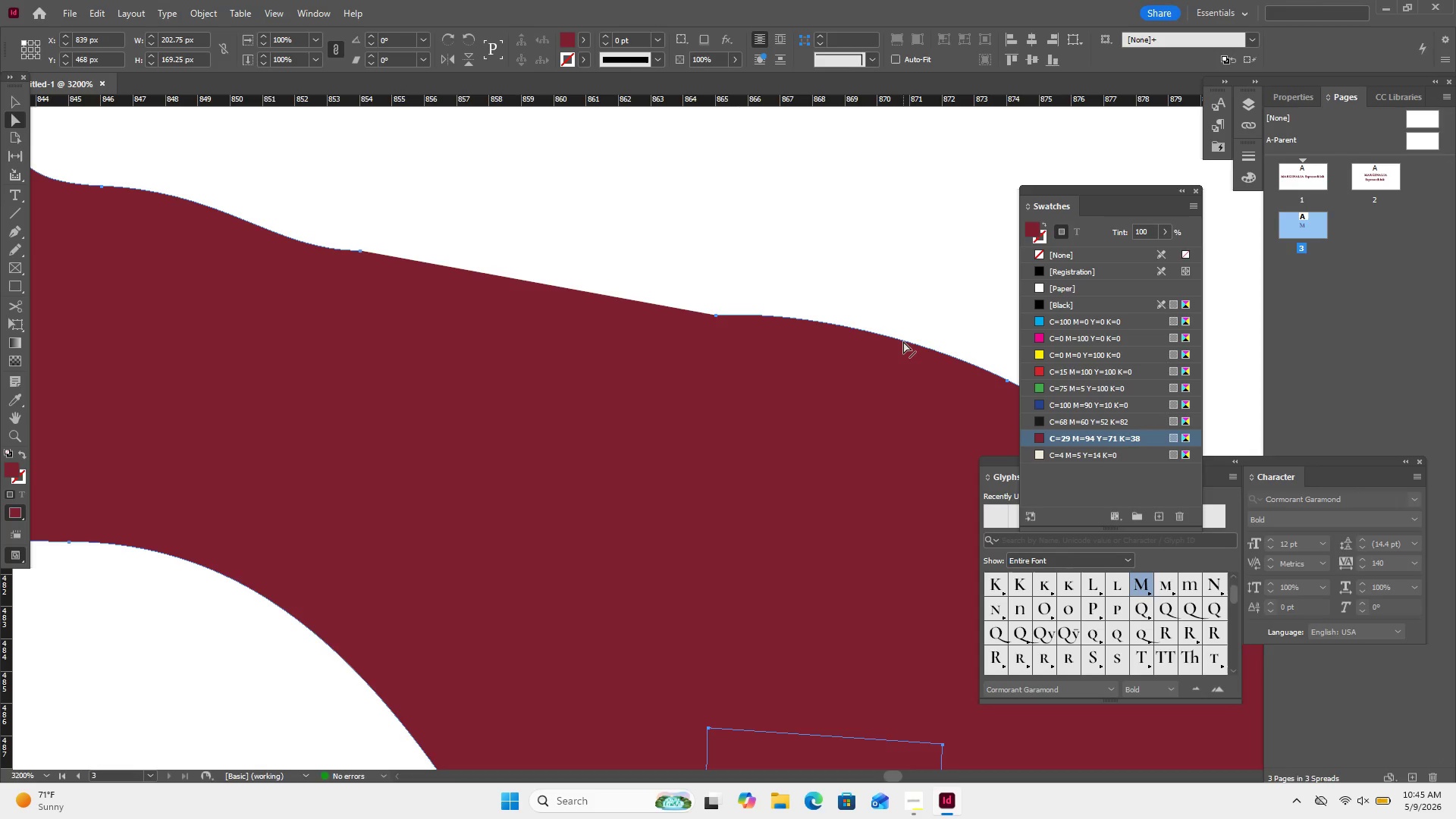 
left_click([903, 341])
 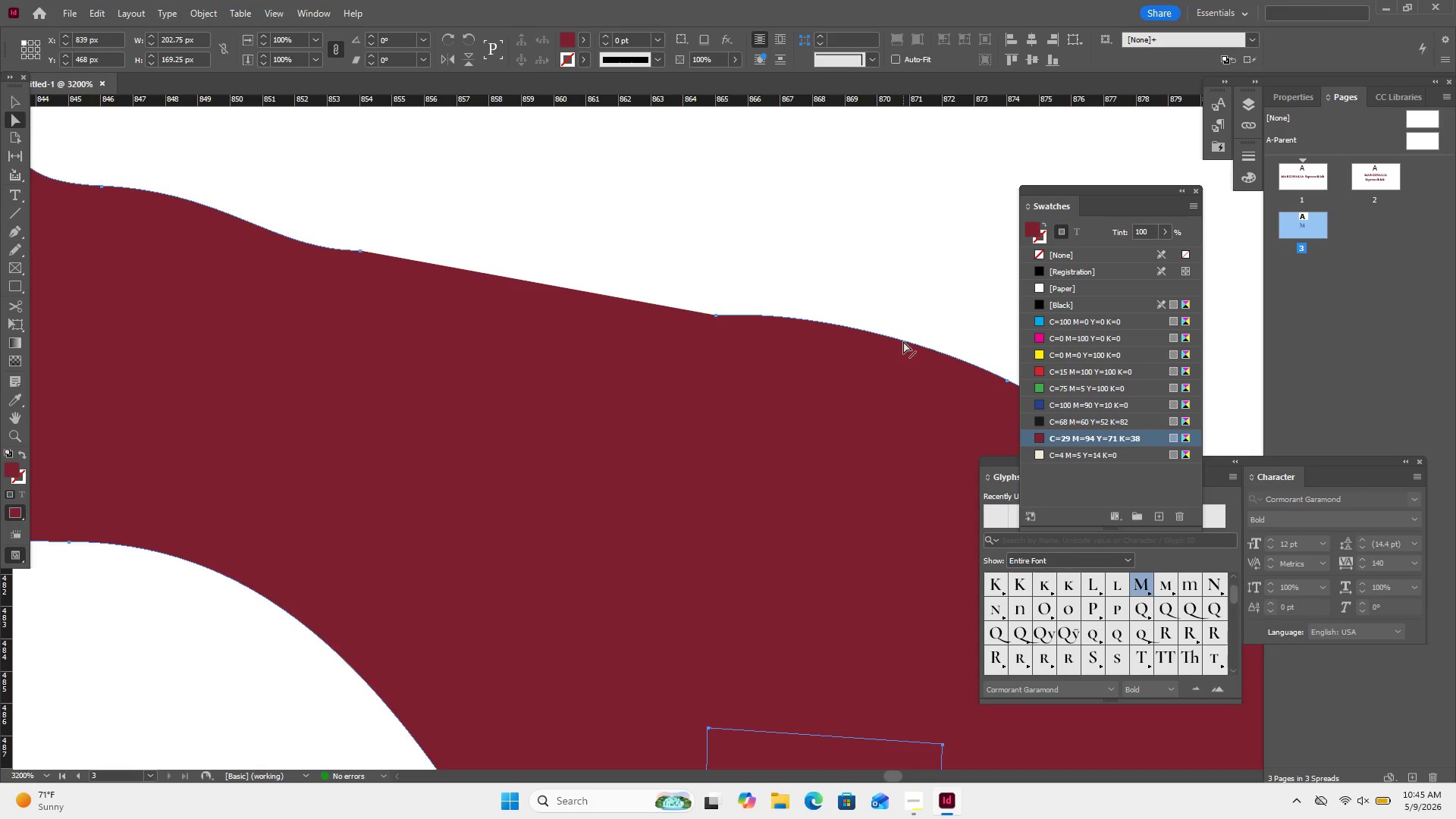 
key(Delete)
 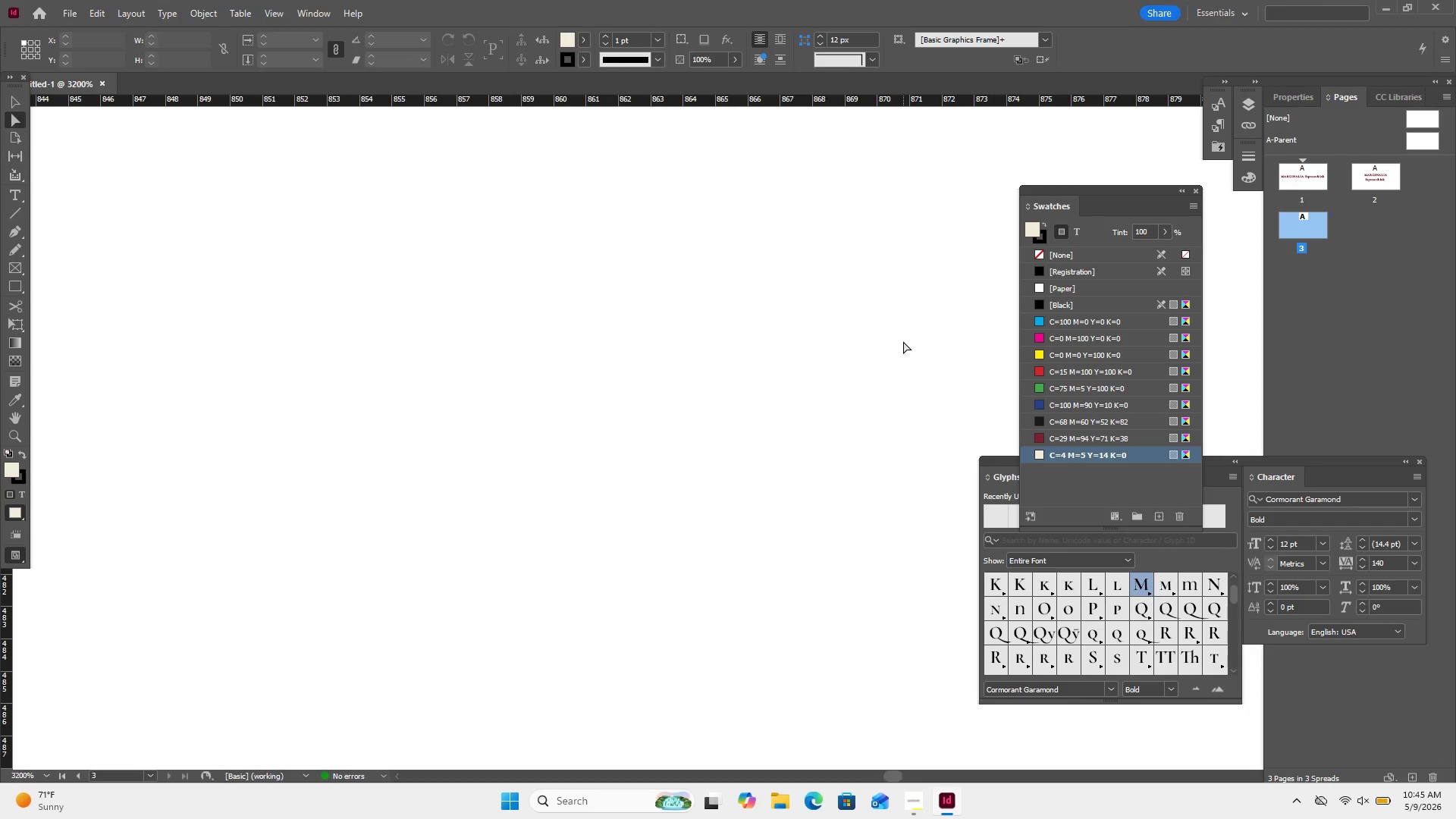 
key(Control+Z)
 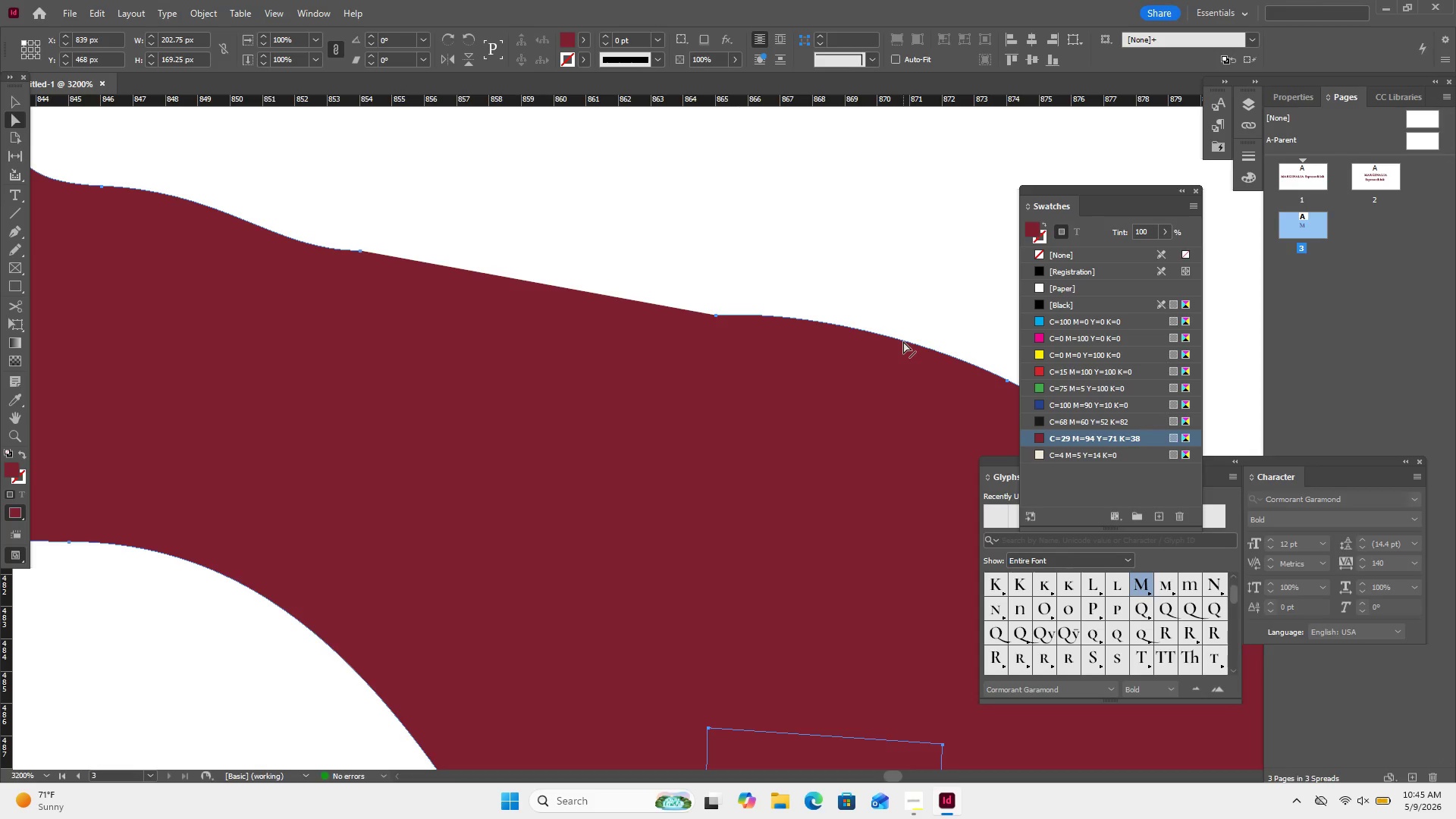 
double_click([903, 341])
 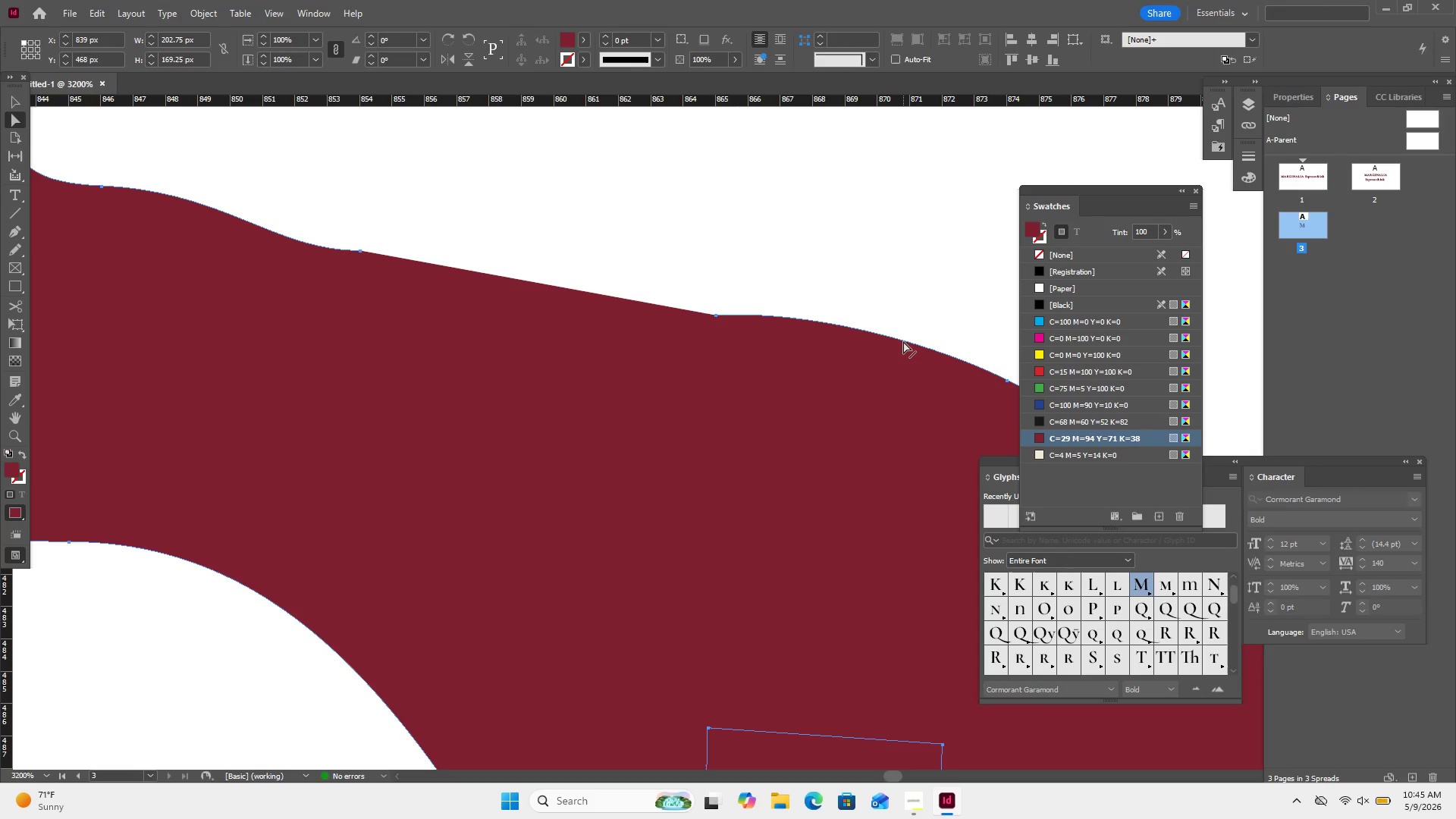 
left_click_drag(start_coordinate=[903, 341], to_coordinate=[899, 347])
 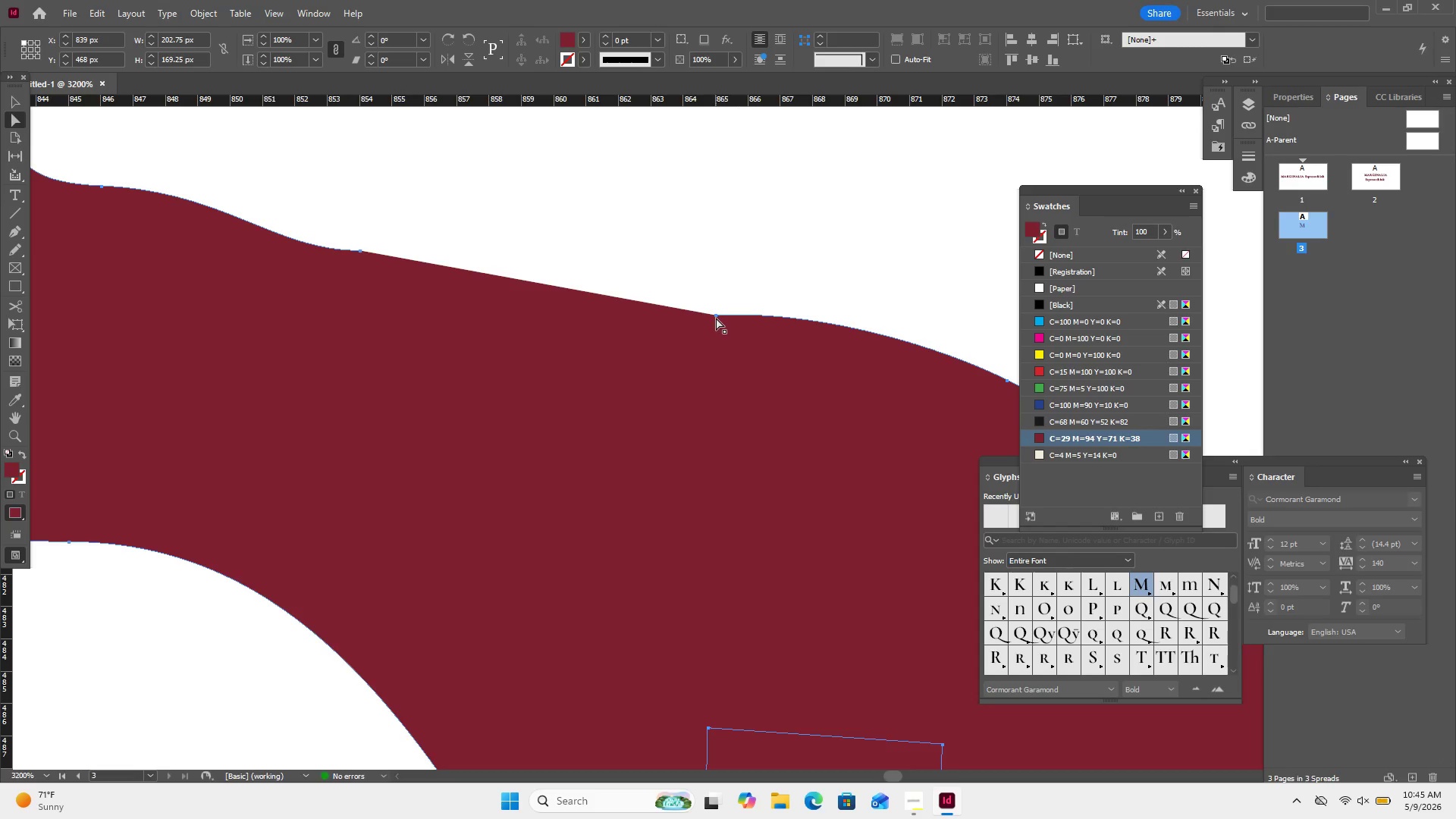 
left_click([716, 318])
 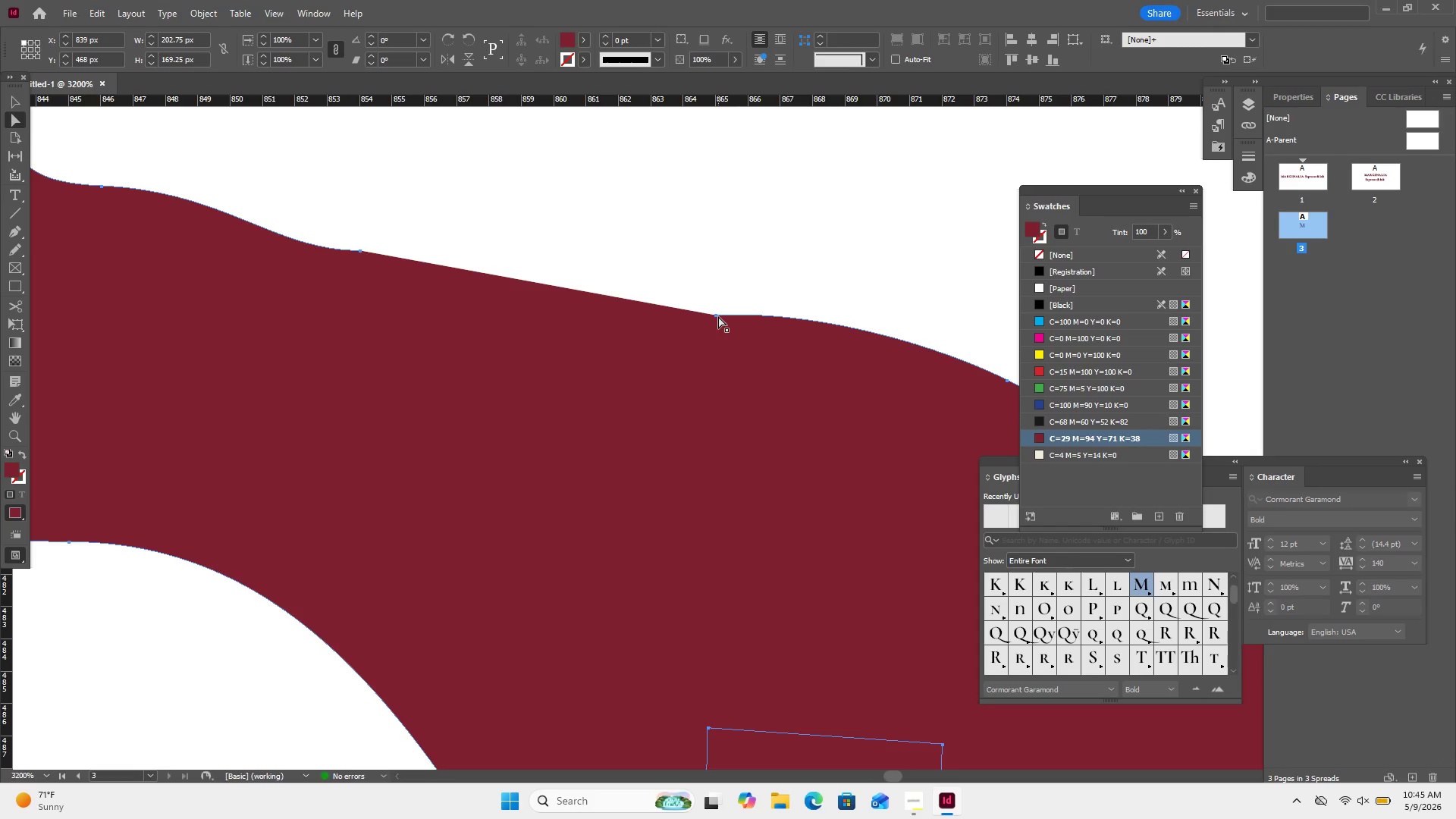 
left_click([718, 316])
 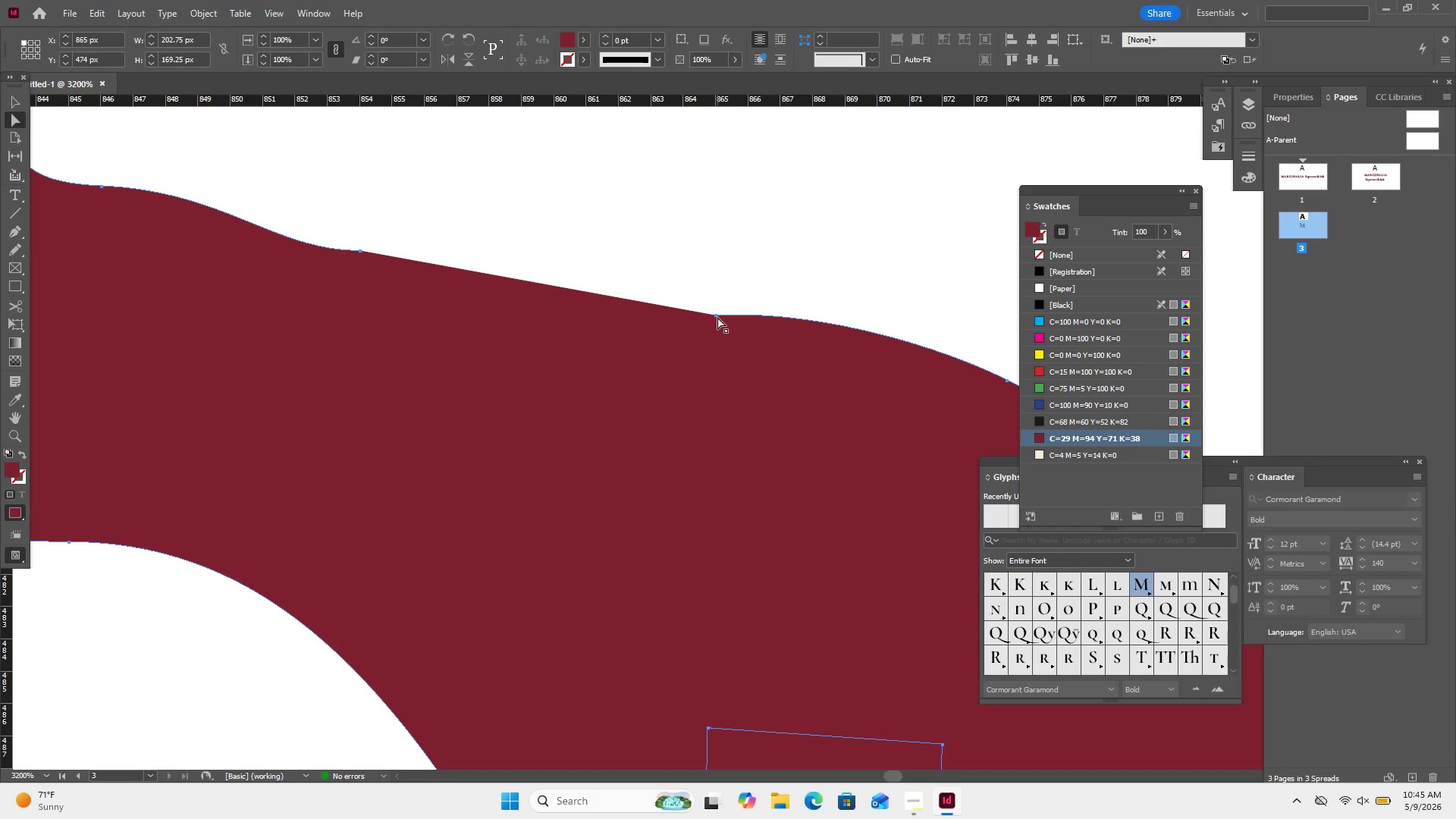 
double_click([717, 317])
 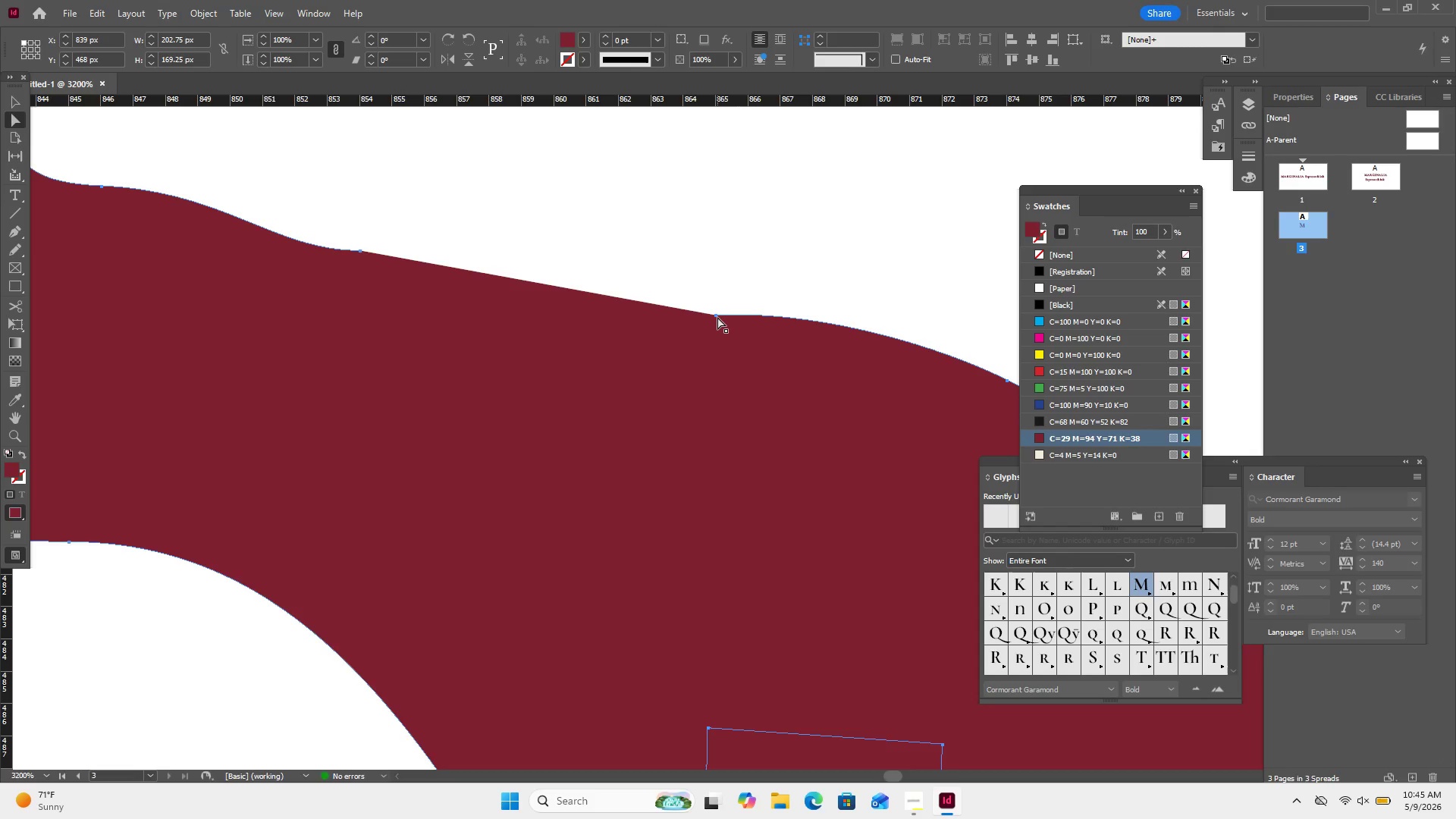 
left_click_drag(start_coordinate=[717, 317], to_coordinate=[714, 300])
 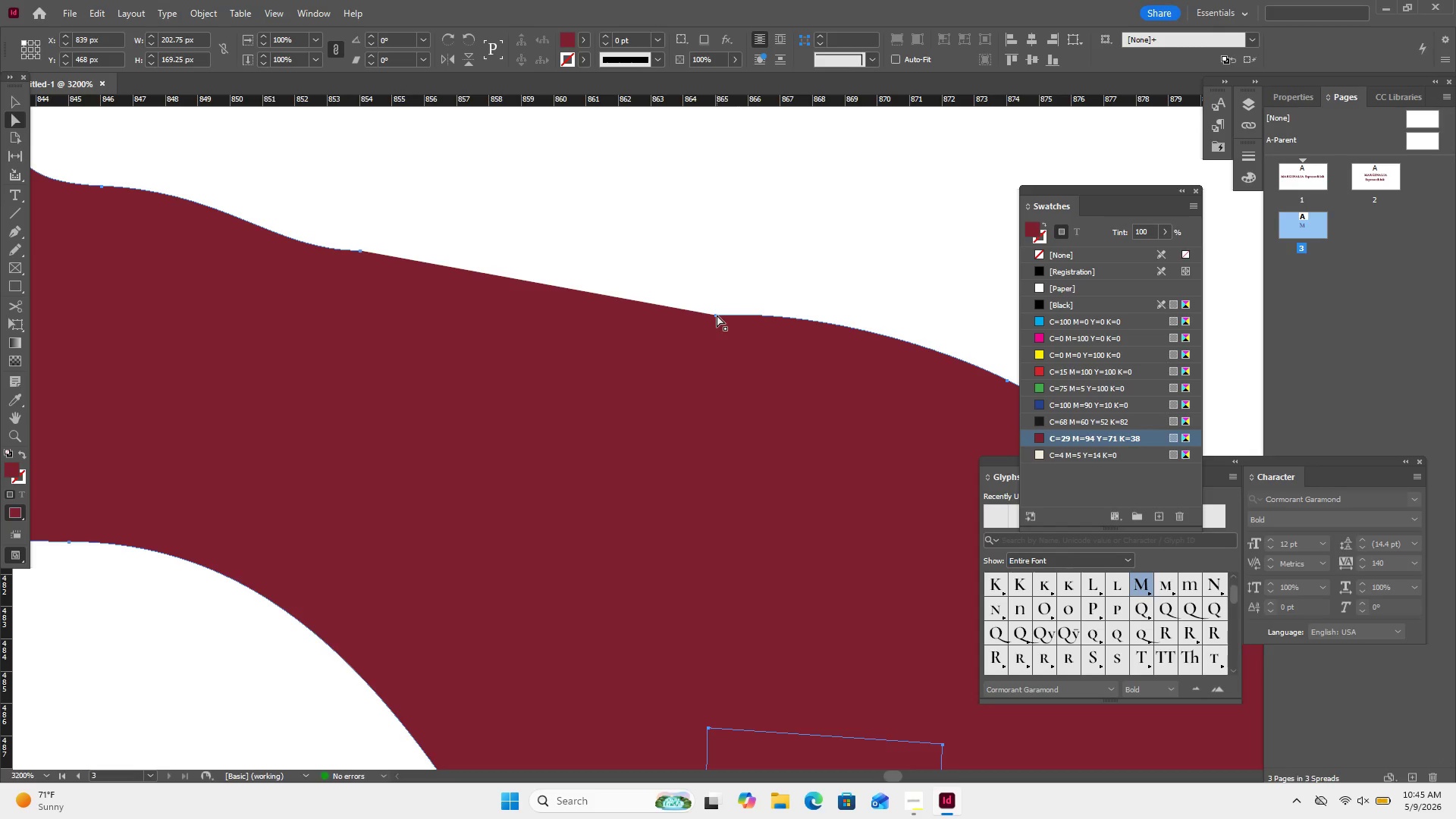 
left_click([717, 315])
 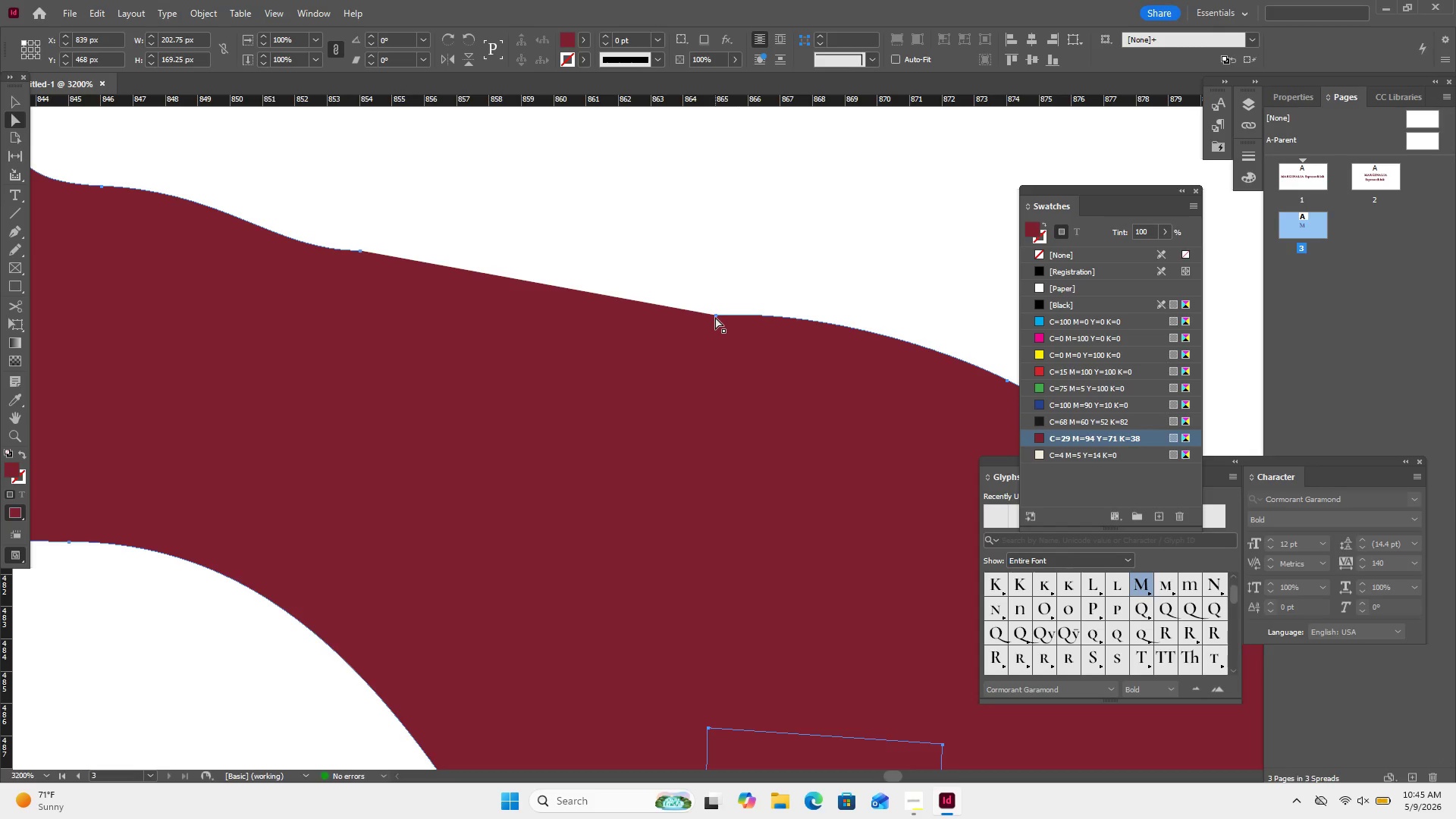 
double_click([715, 317])
 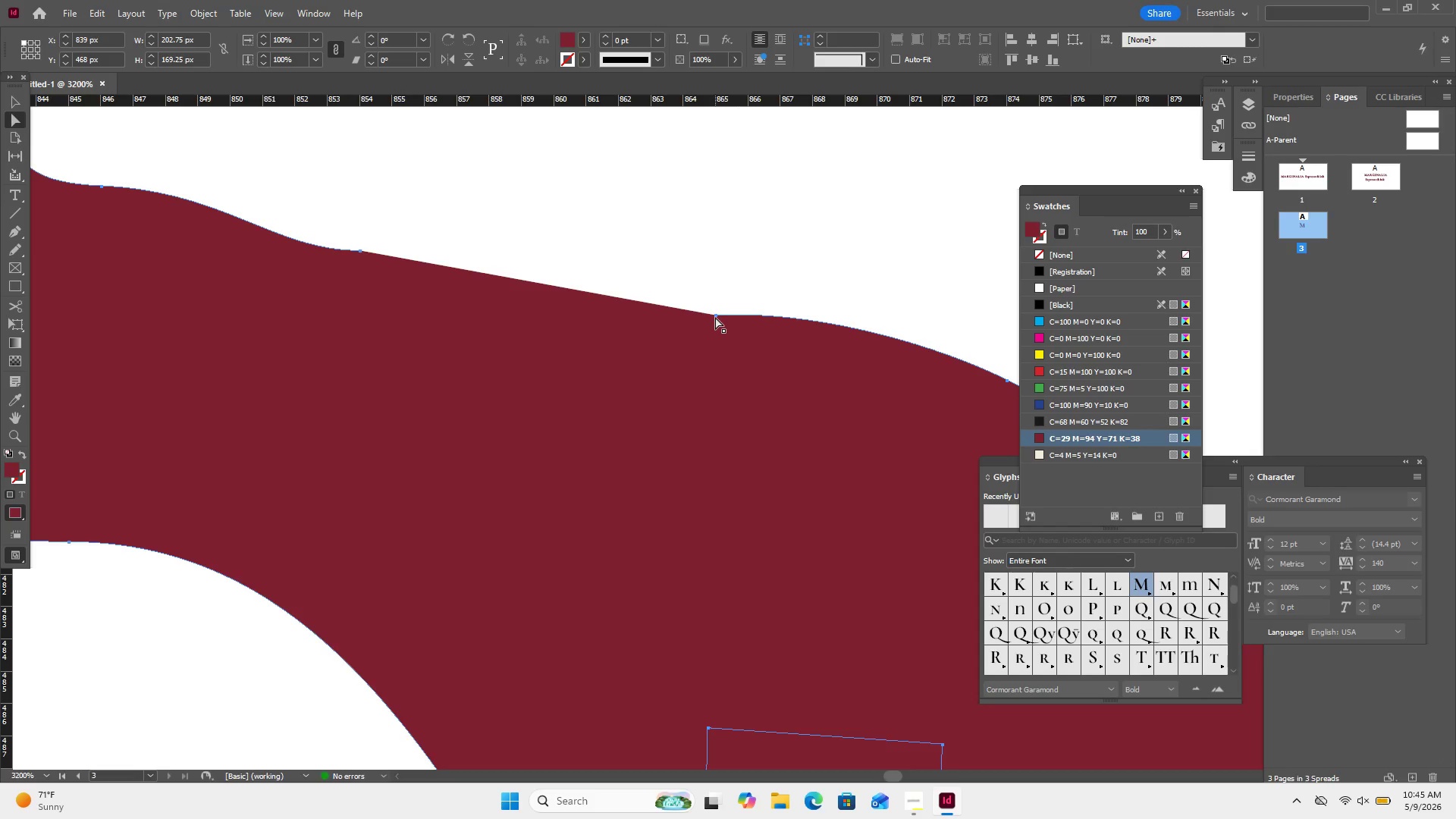 
key(Backspace)
 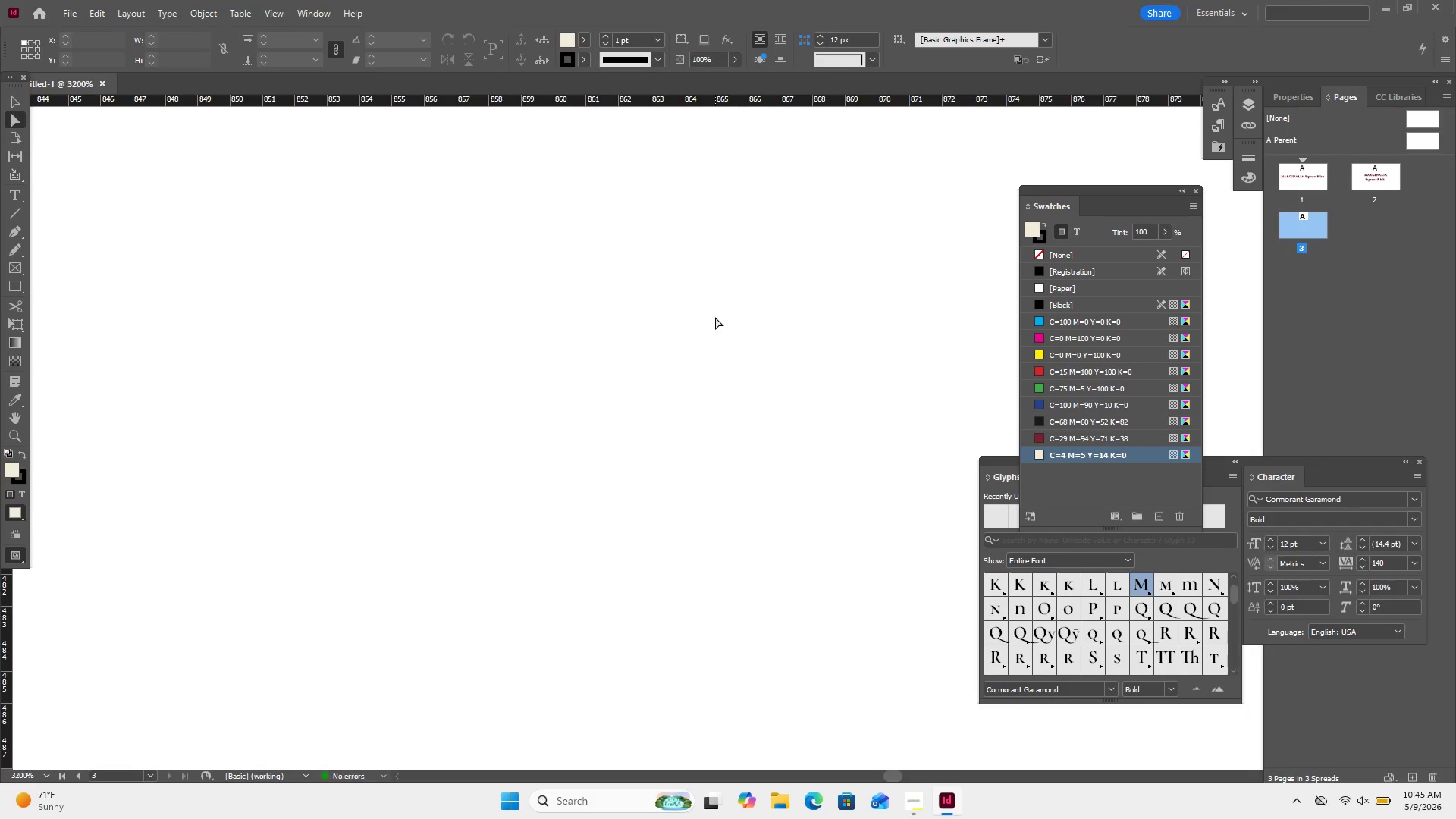 
key(Control+Z)
 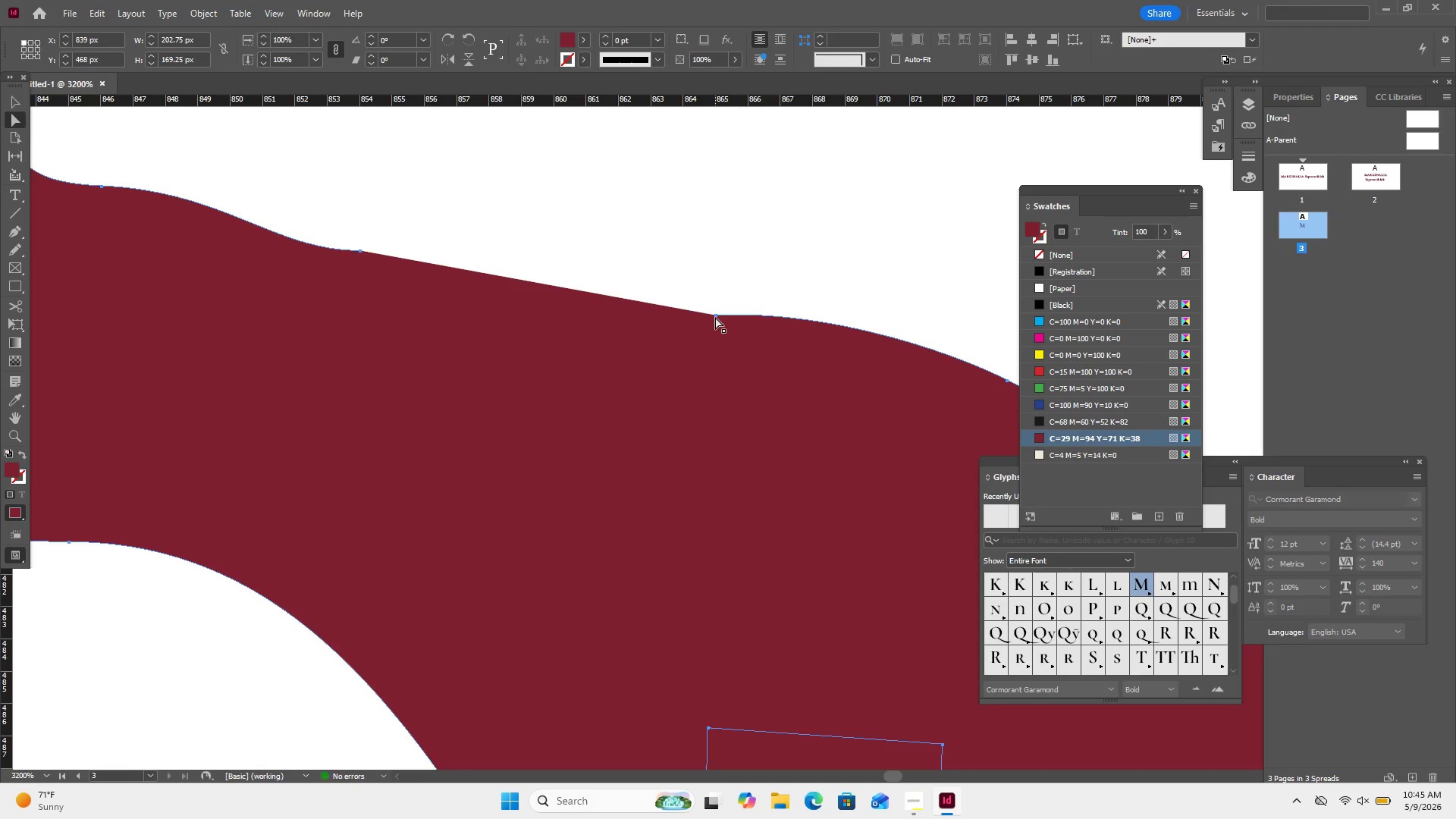 
scroll: coordinate [715, 317], scroll_direction: down, amount: 4.0
 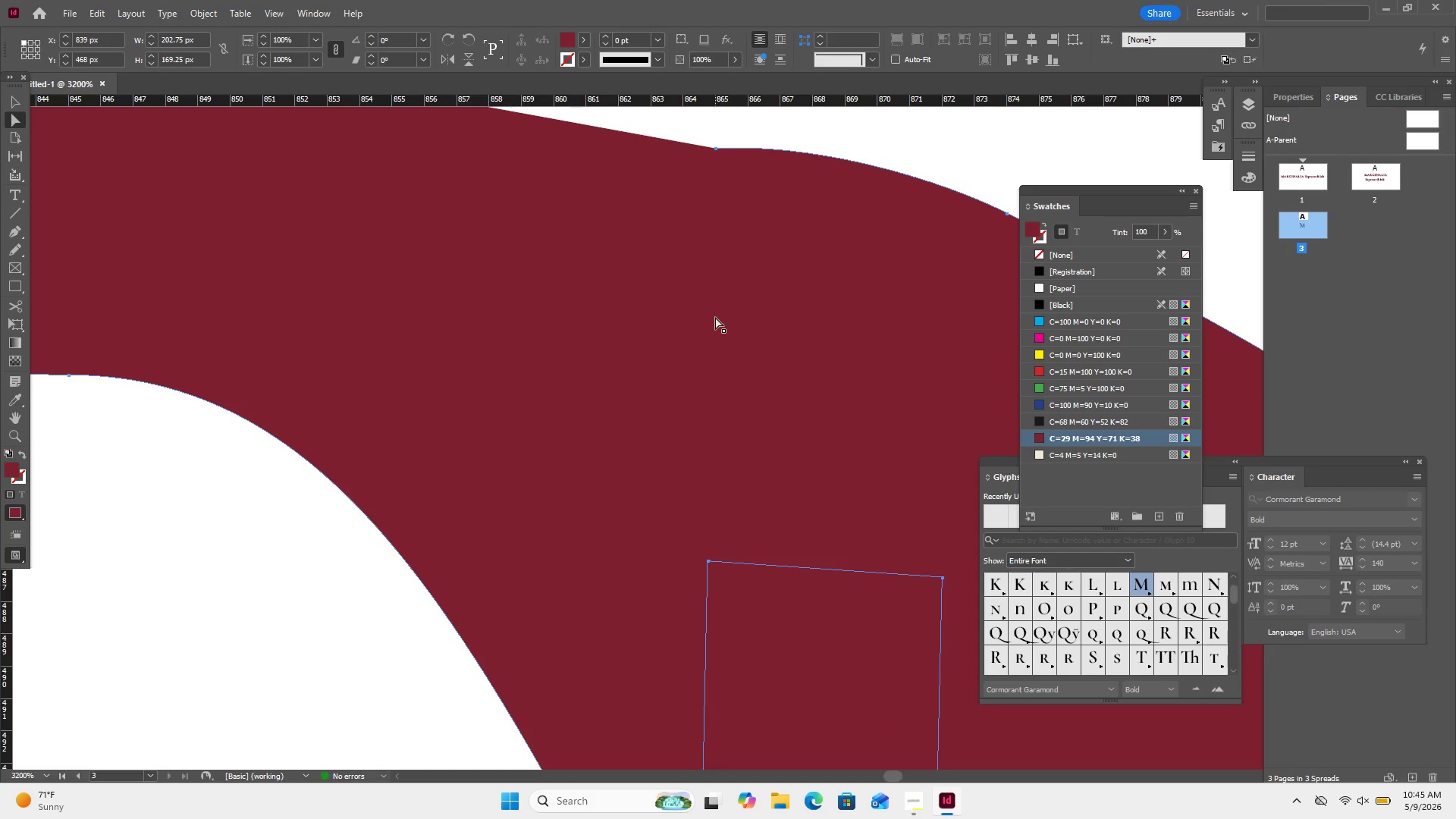 
key(Control+Minus)
 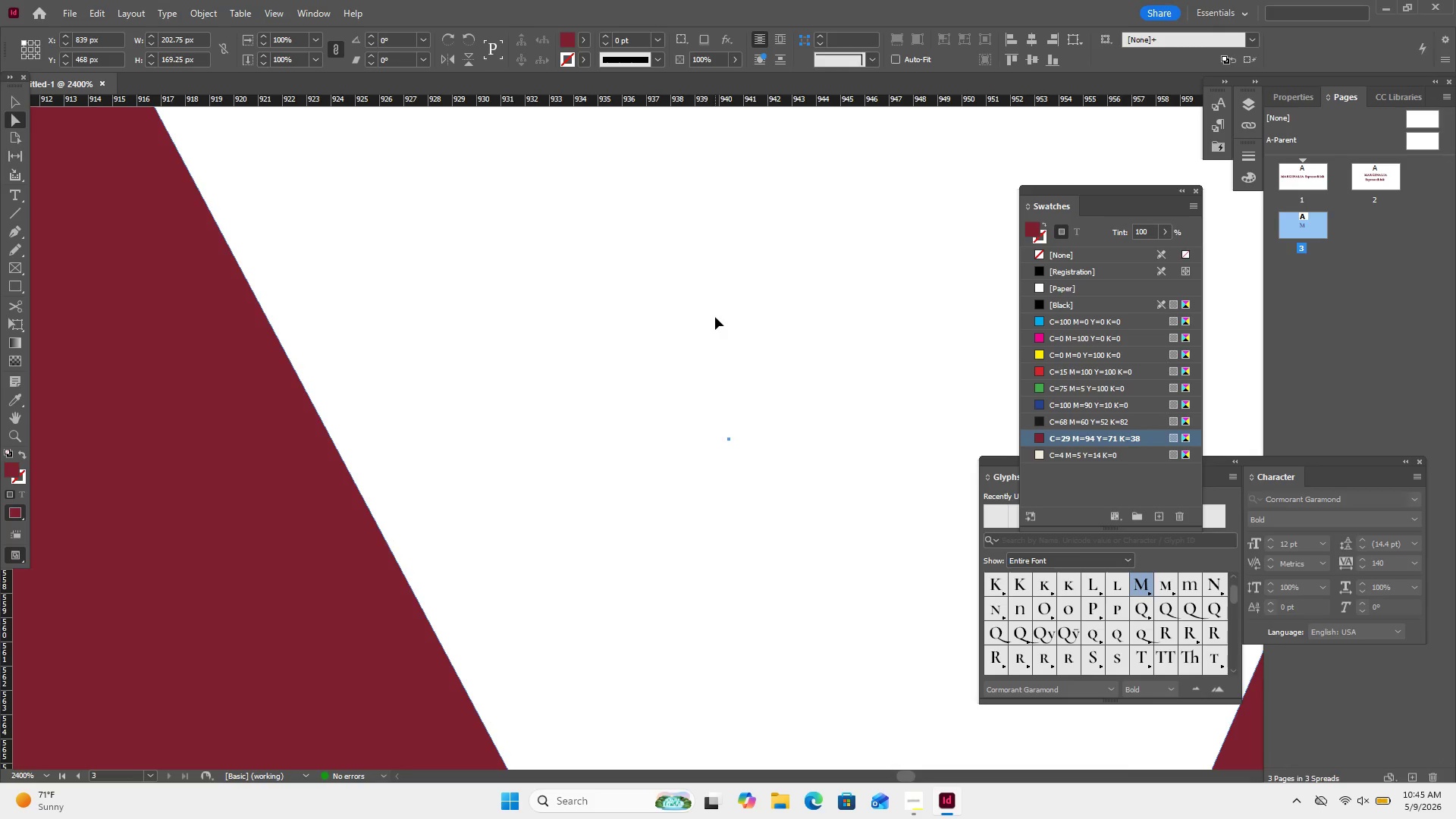 
key(Control+Minus)
 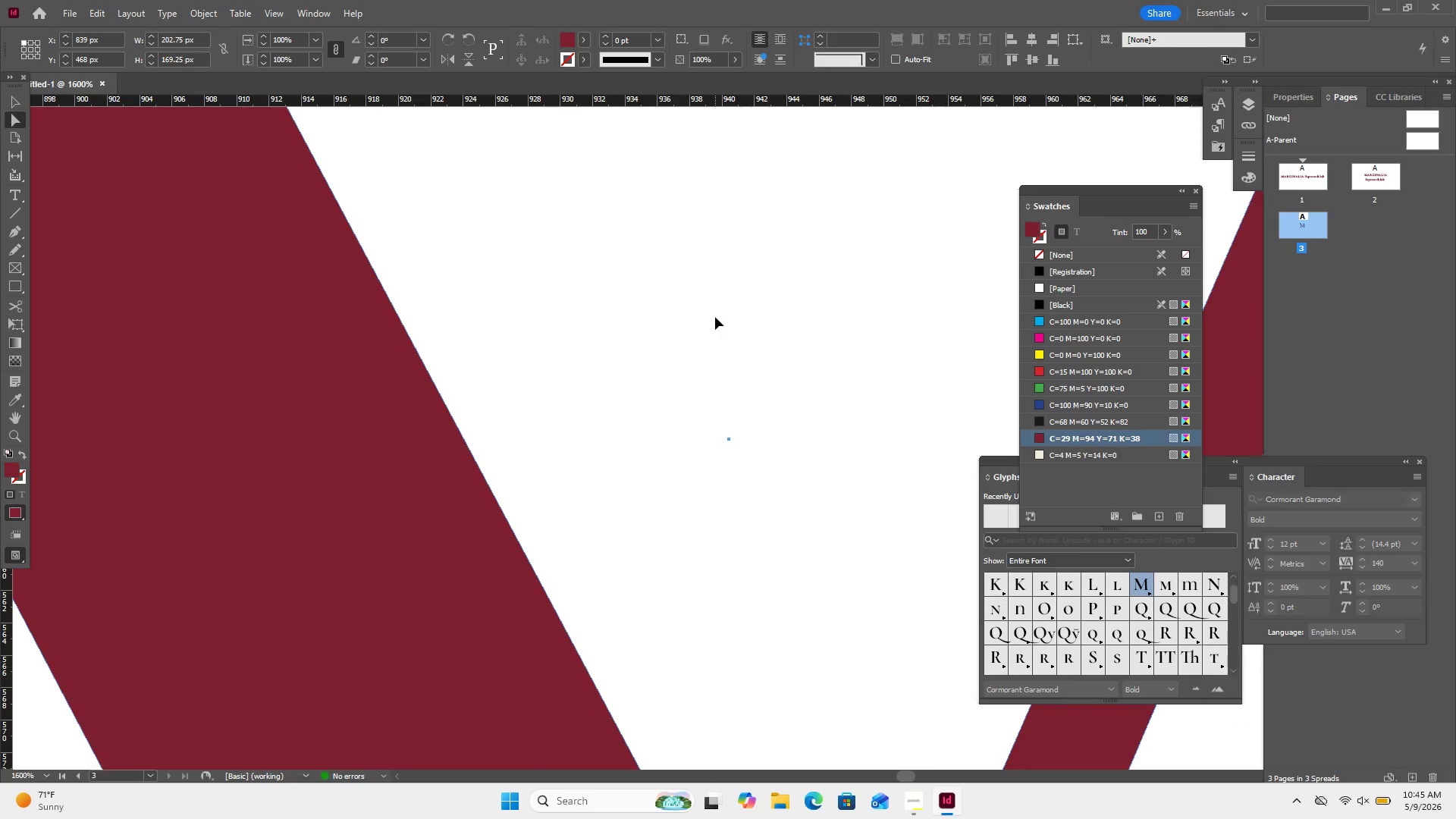 
key(Control+Minus)
 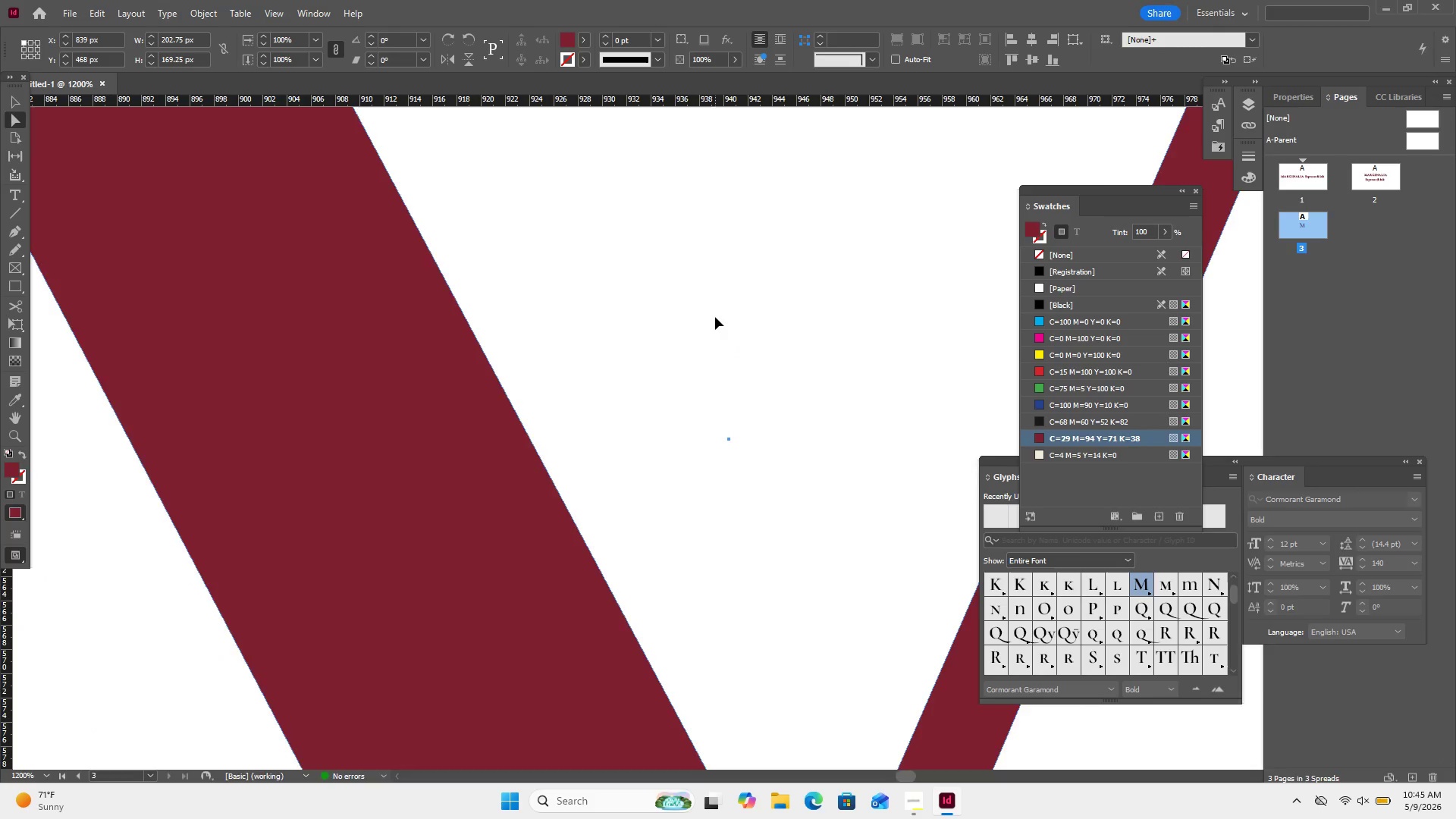 
key(Control+Minus)
 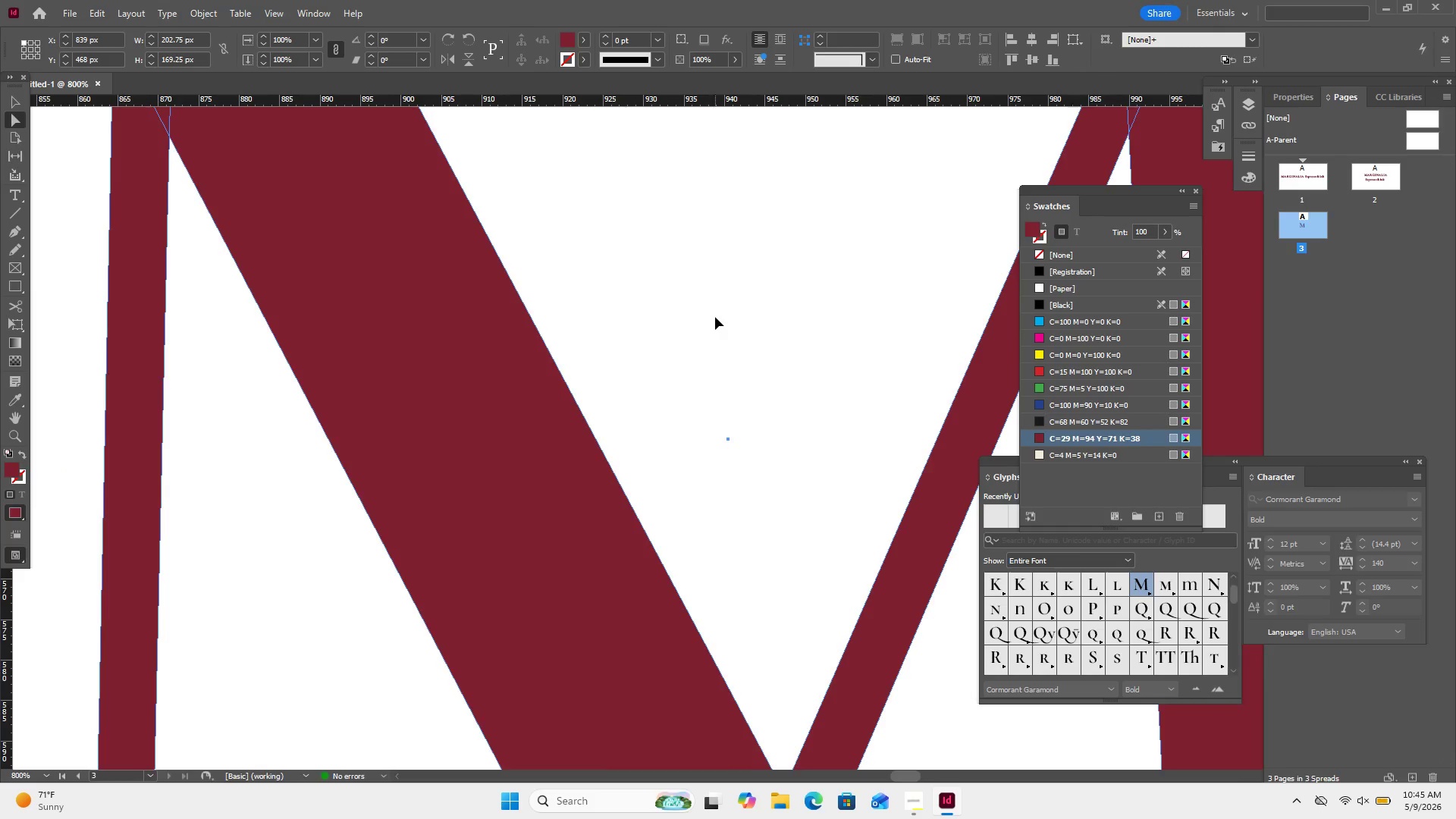 
key(Control+Minus)
 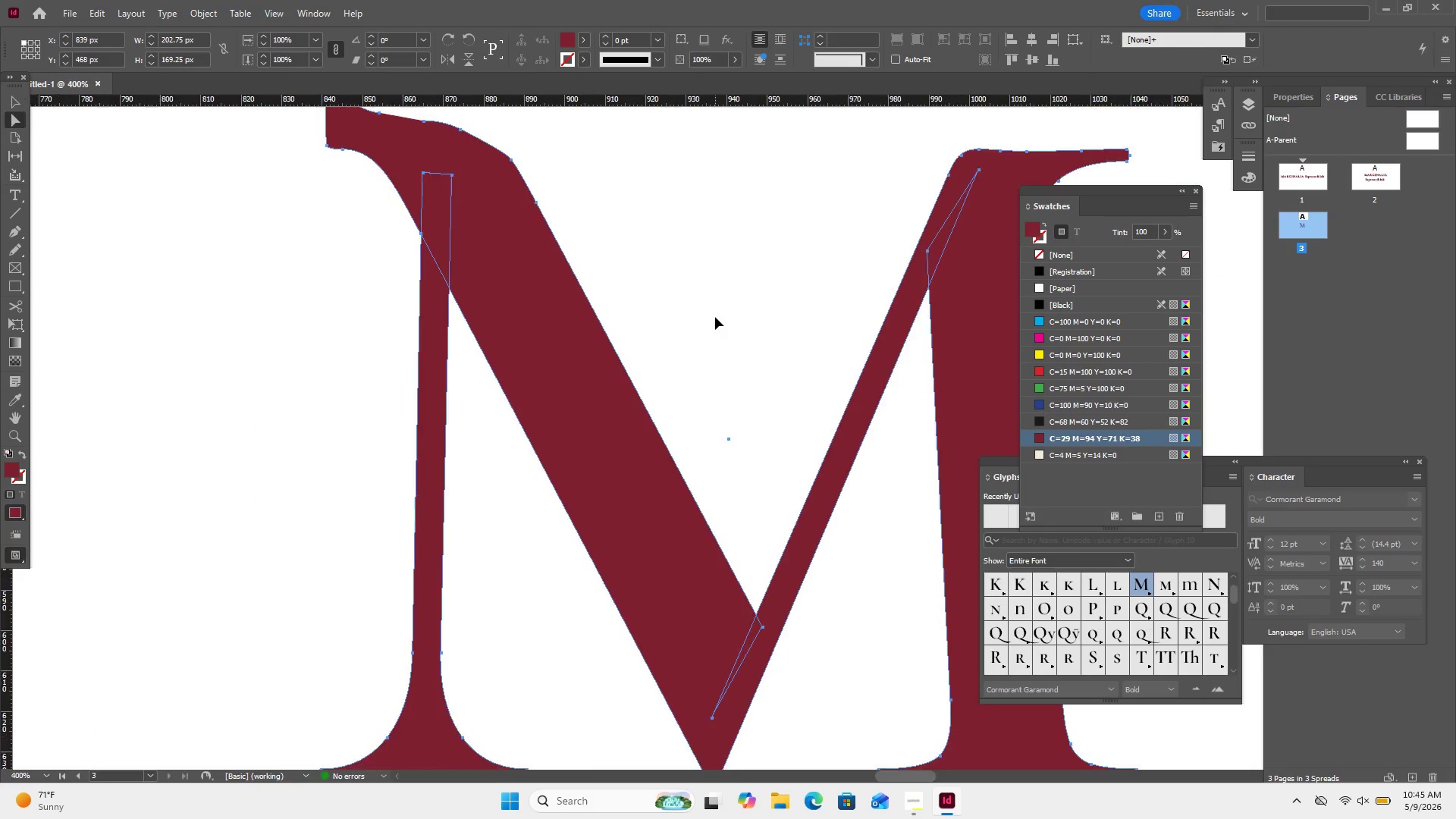 
key(Control+Minus)
 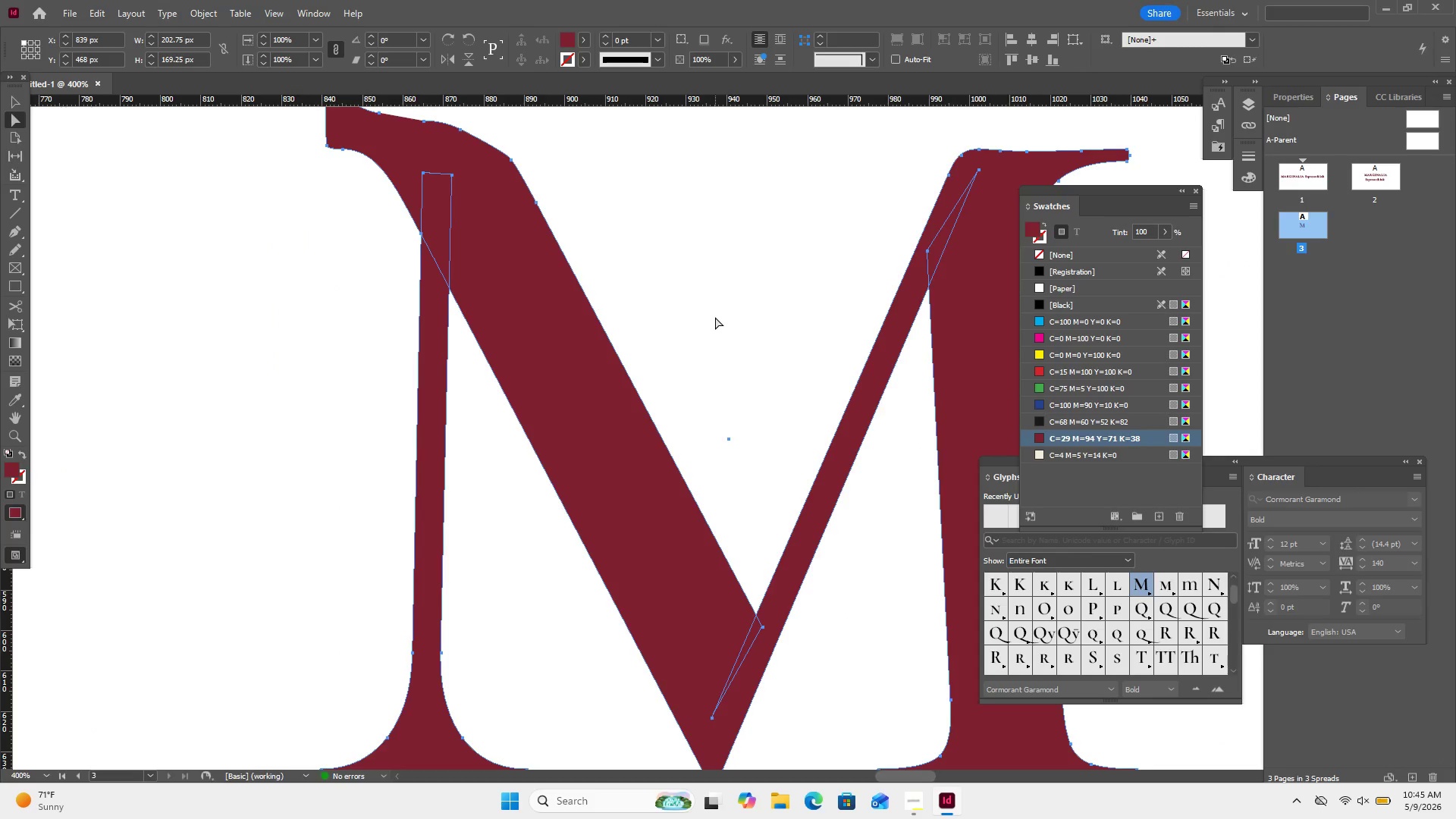 
scroll: coordinate [715, 317], scroll_direction: none, amount: 0.0
 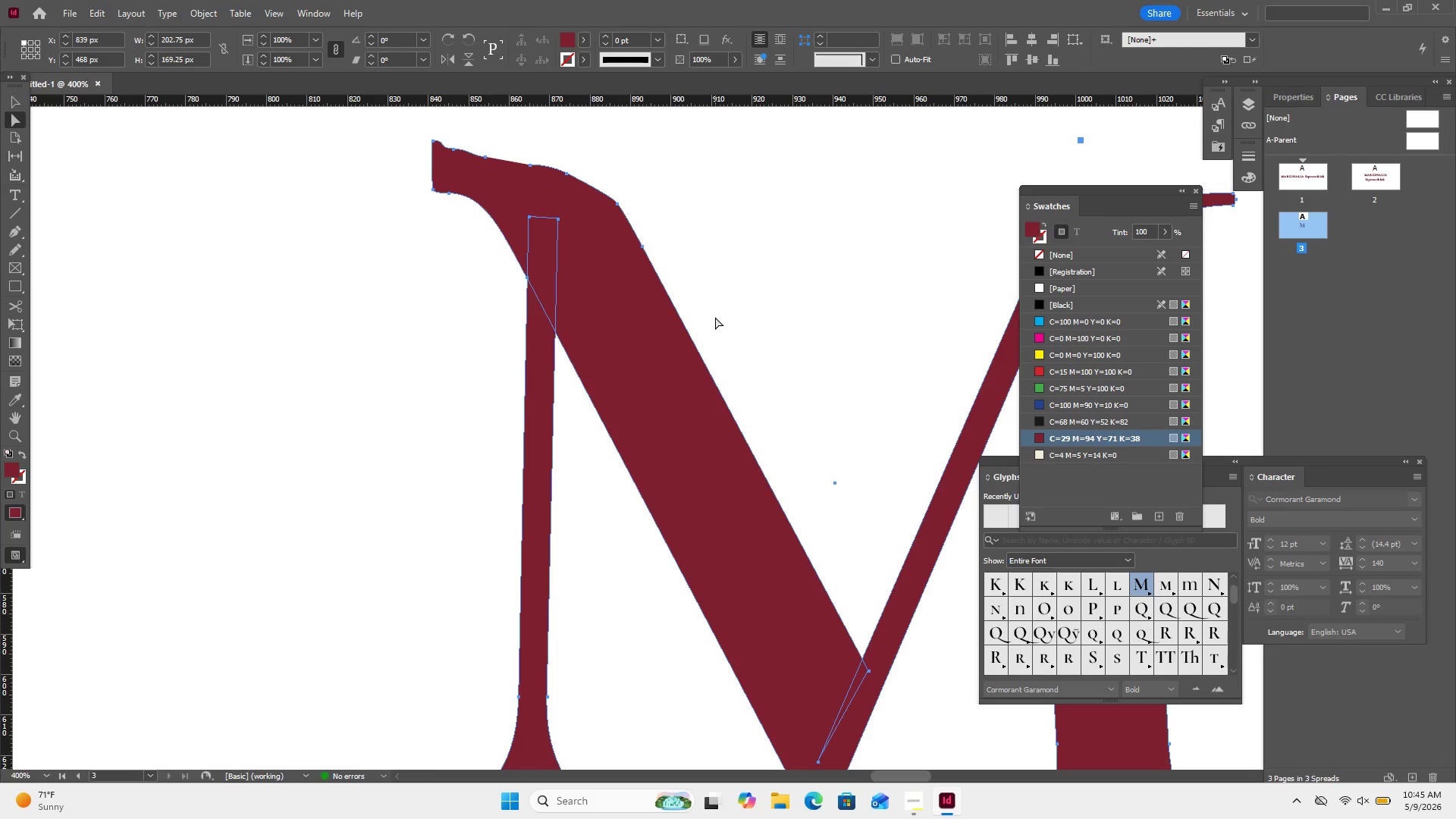 
key(Control+Z)
 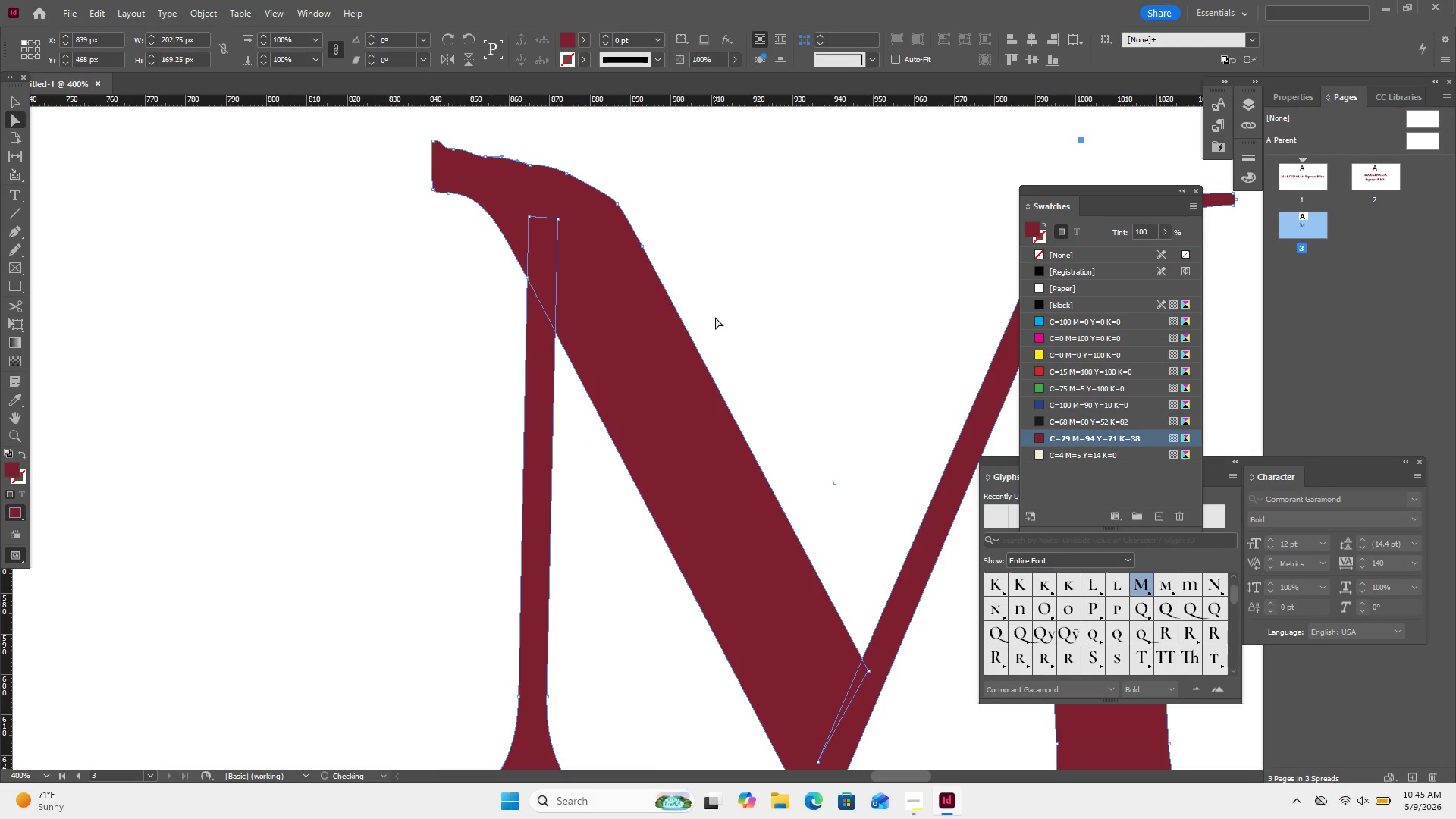 
key(Control+Z)
 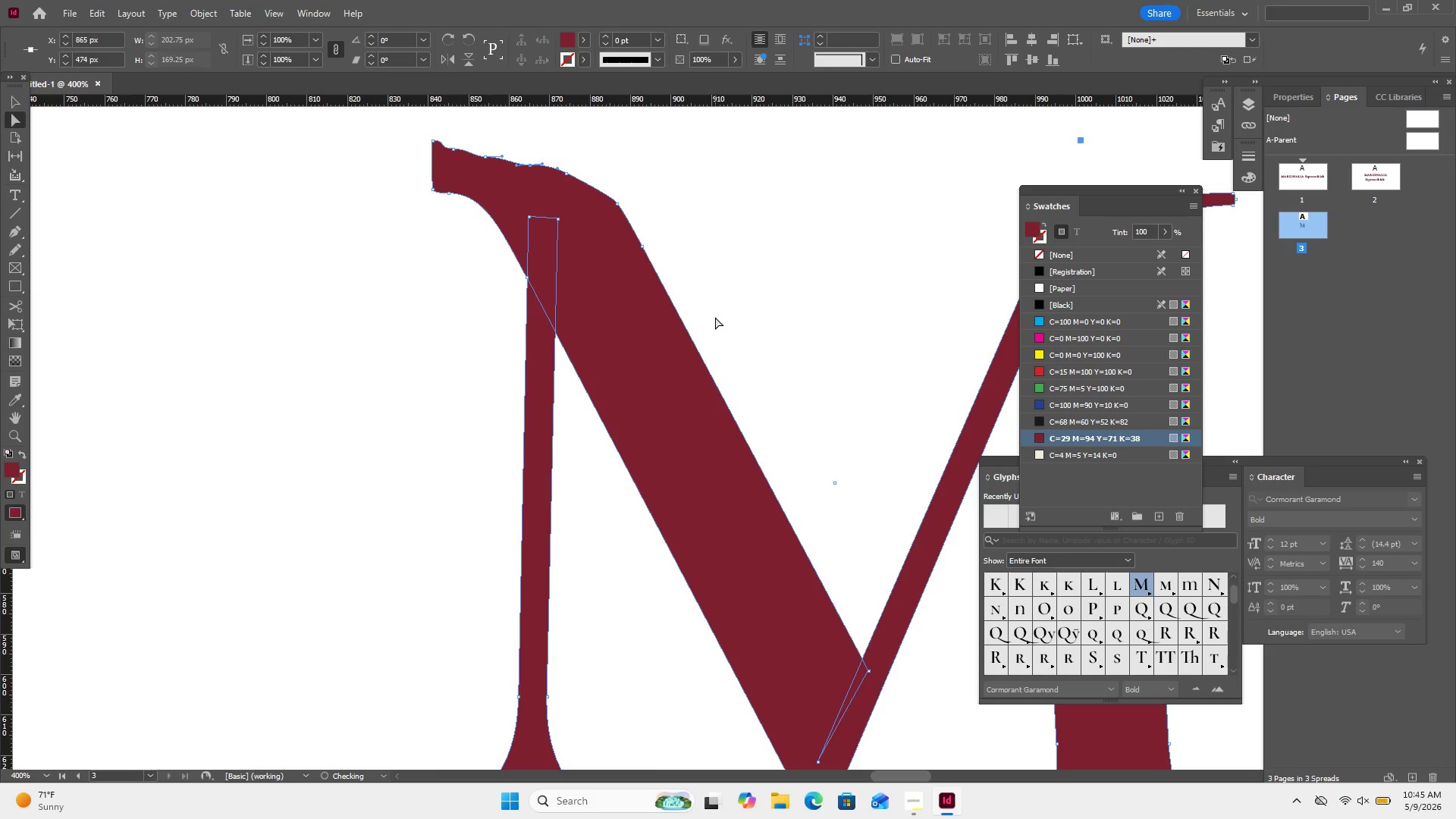 
key(Control+Z)
 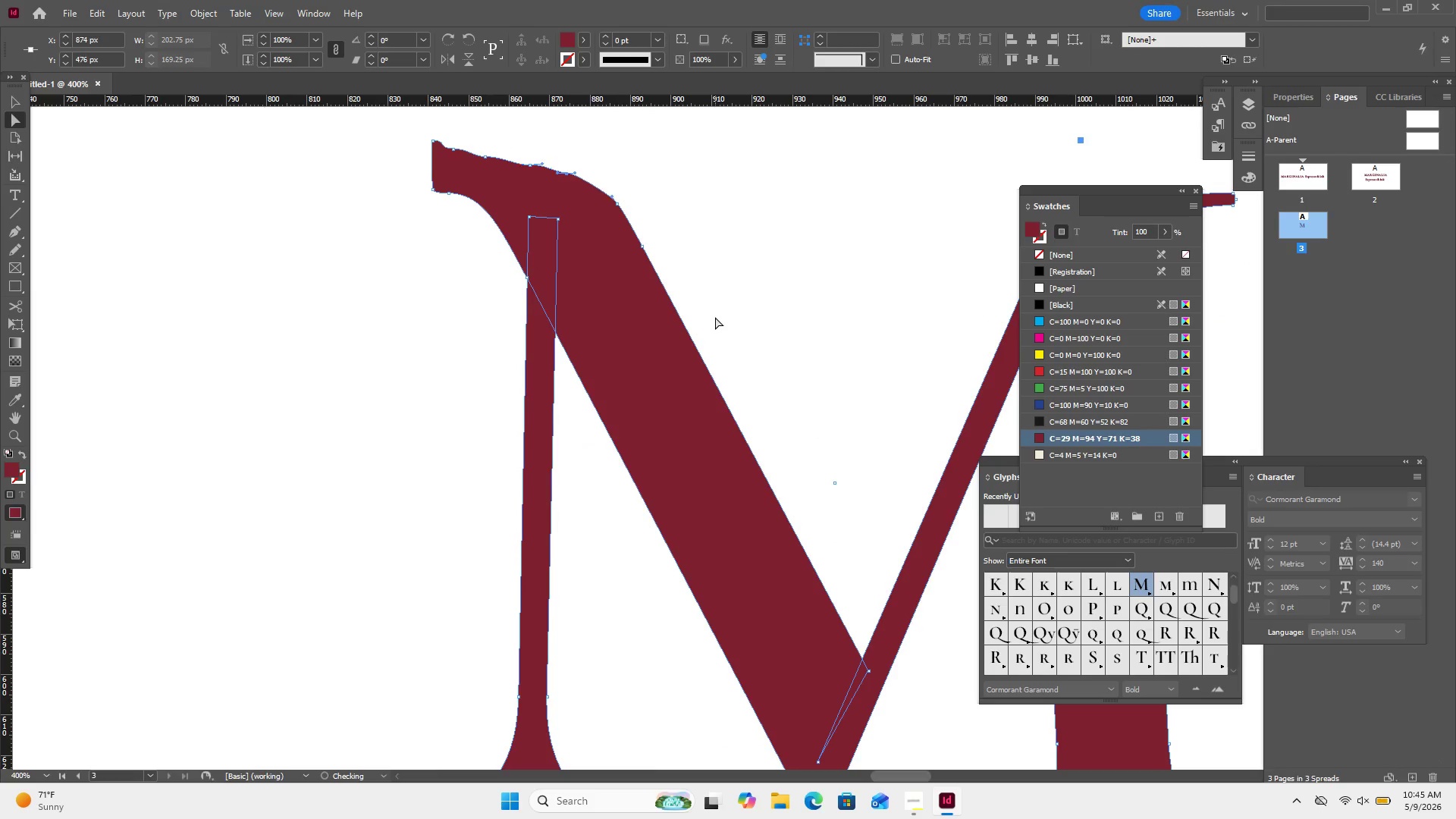 
key(Control+Z)
 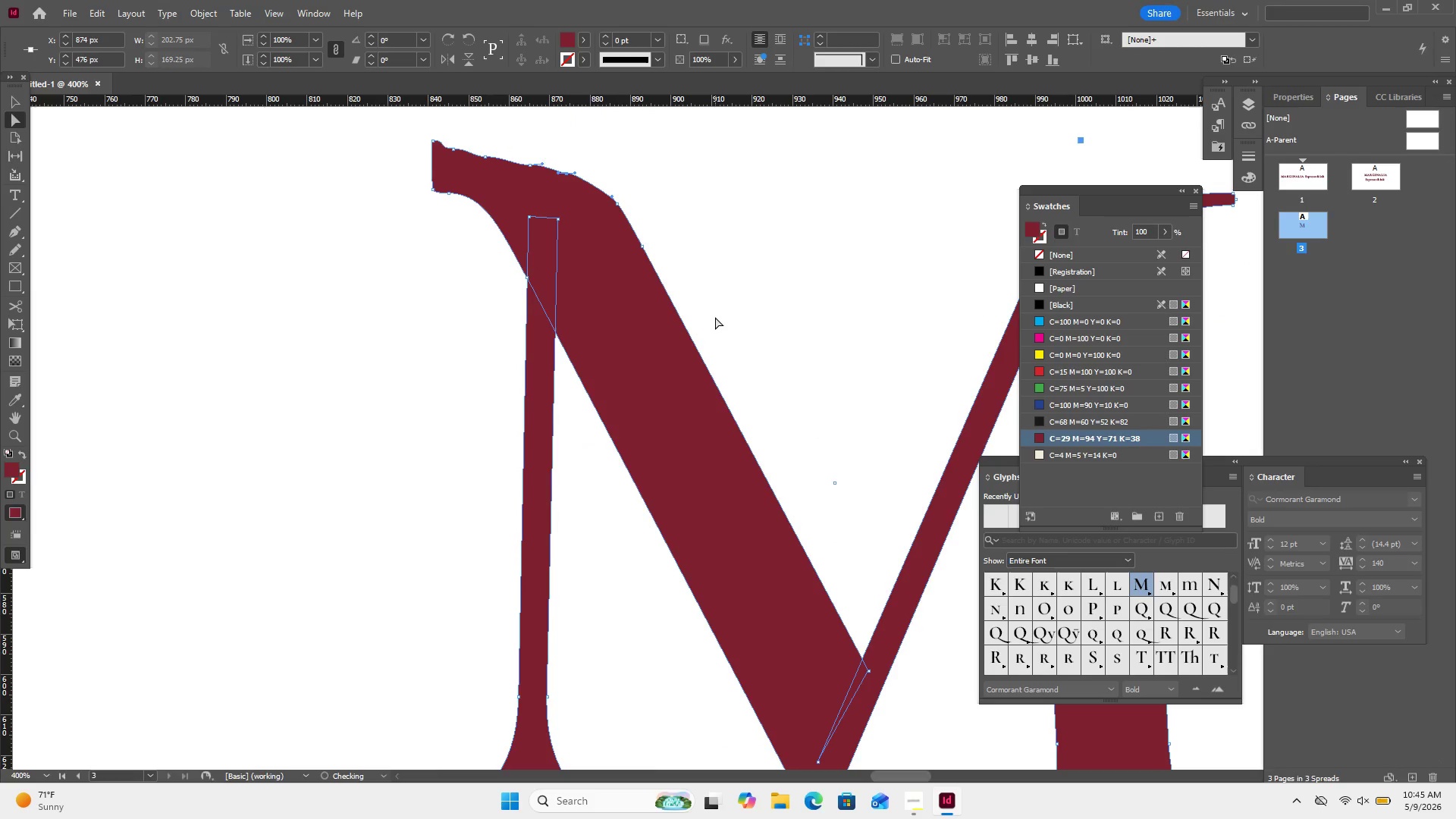 
key(Control+Z)
 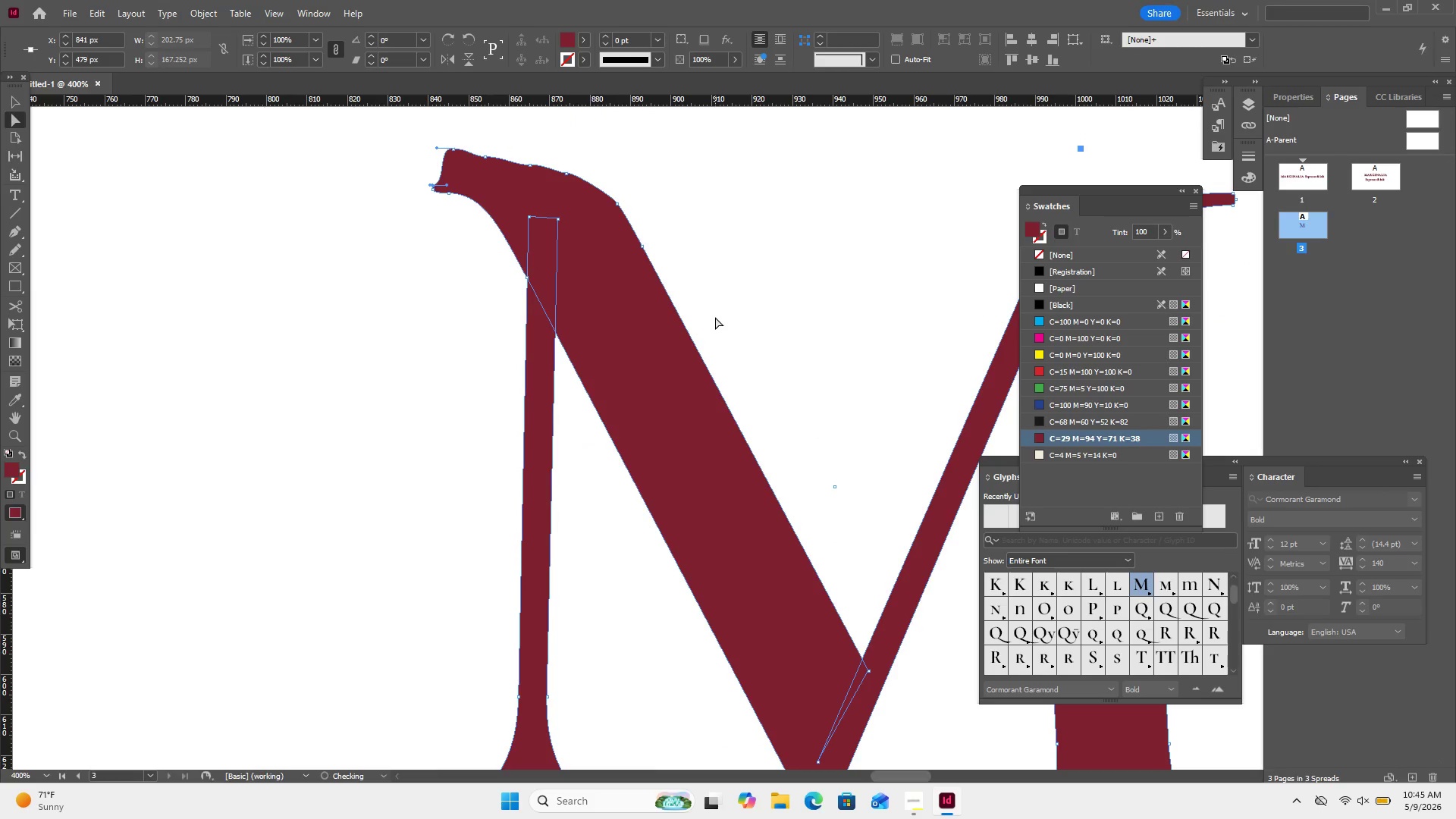 
key(Control+Z)
 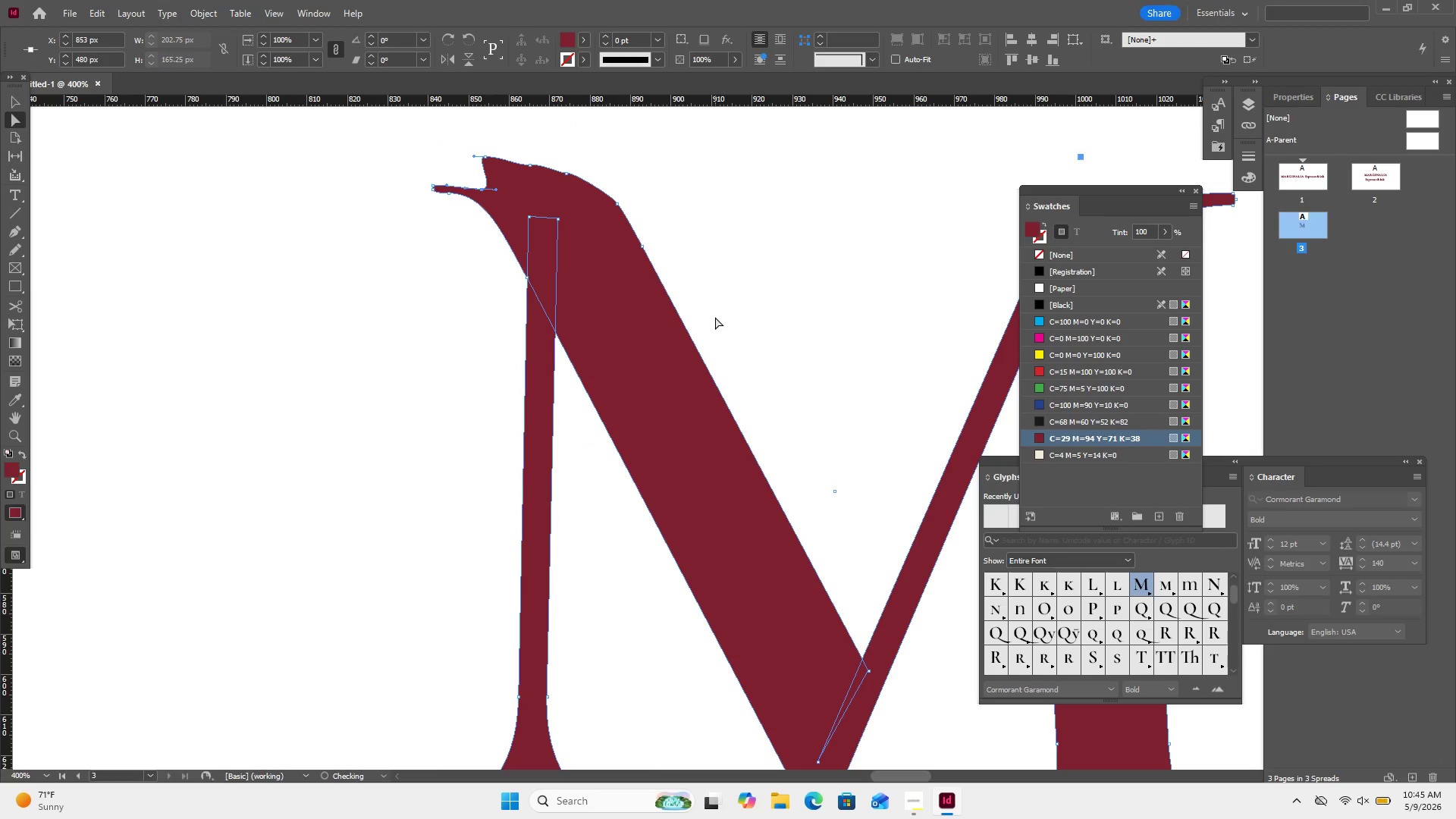 
key(Control+Z)
 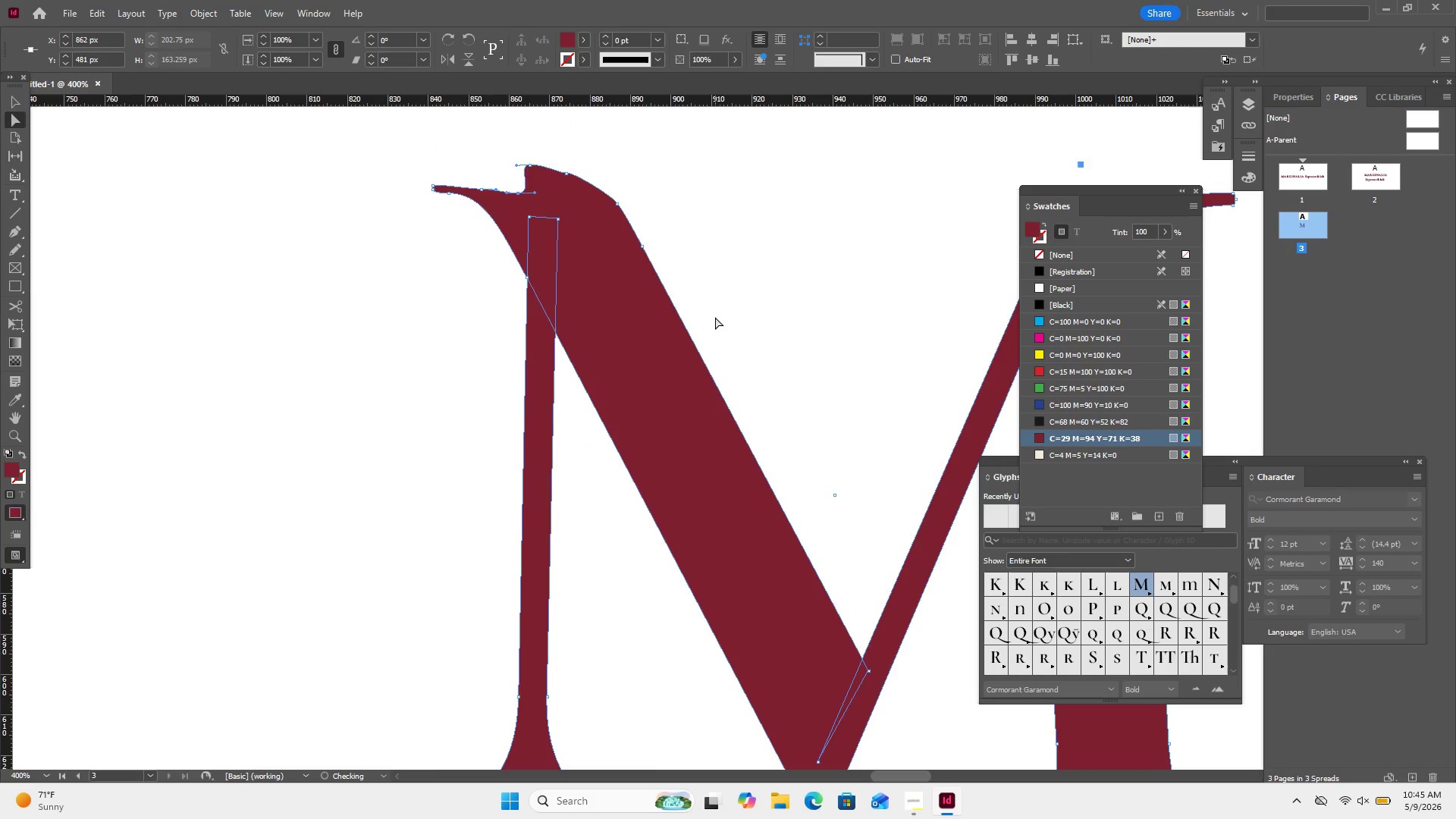 
key(Control+Z)
 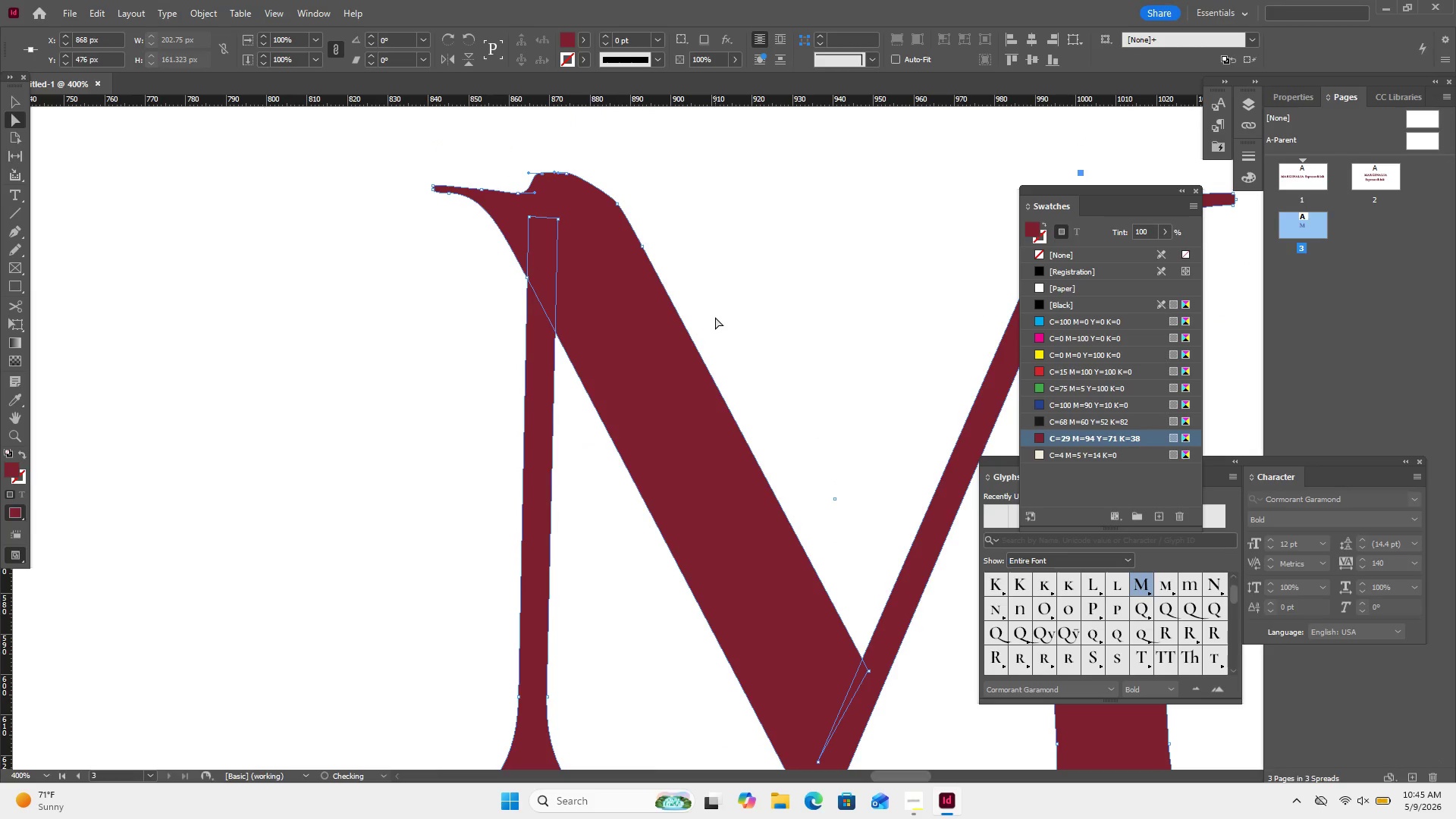 
key(Control+Z)
 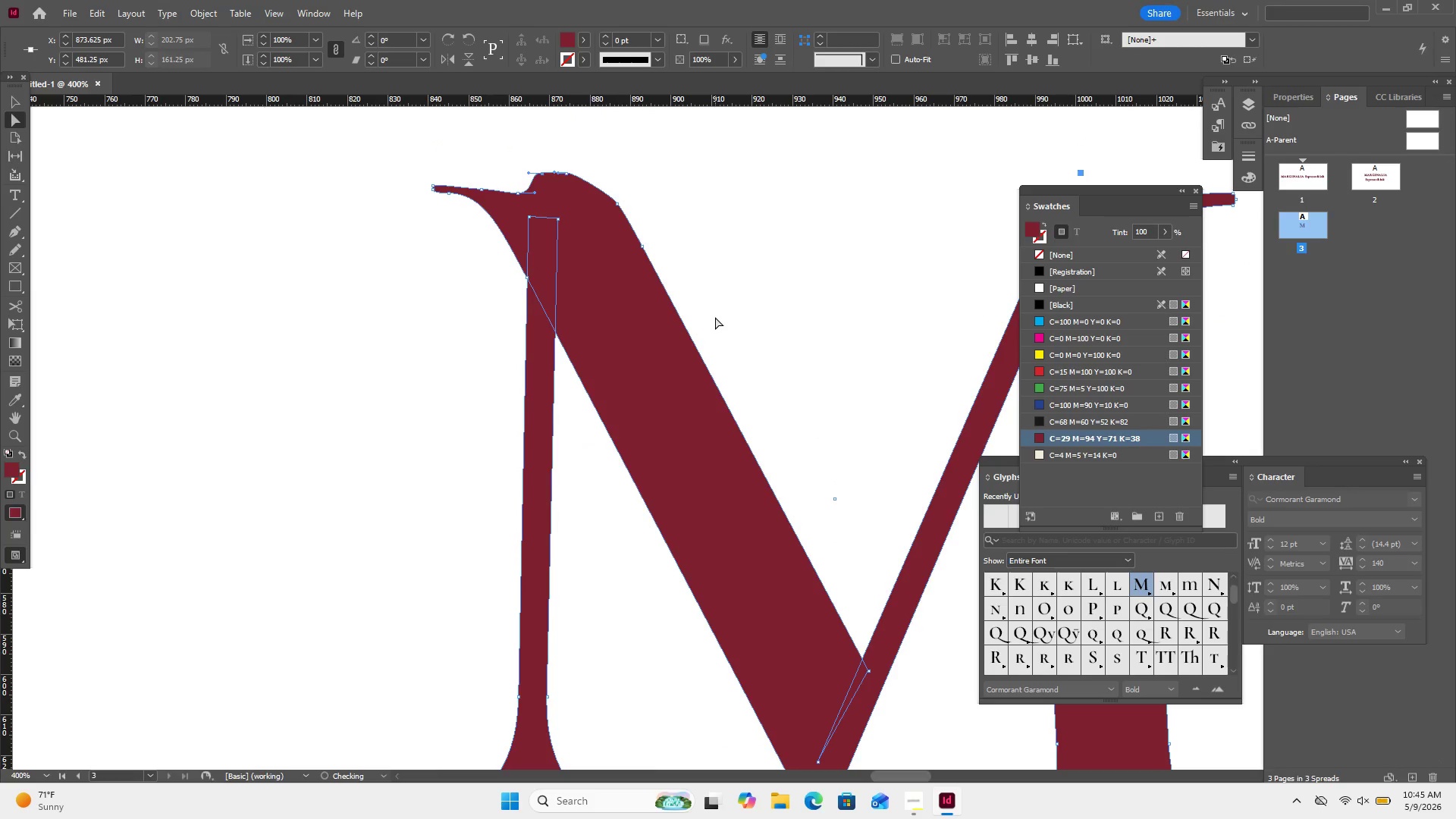 
key(Control+Z)
 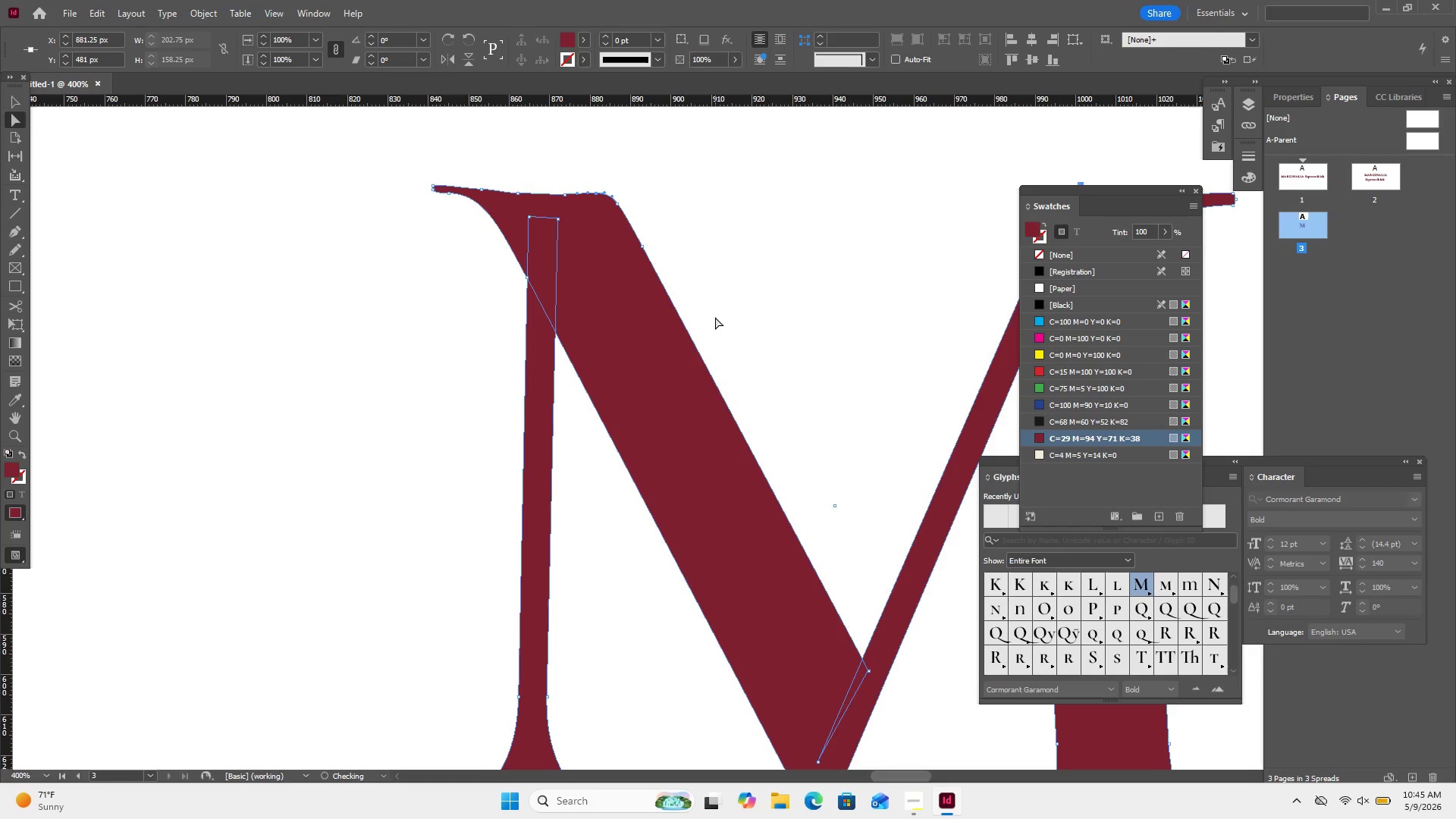 
key(Control+Z)
 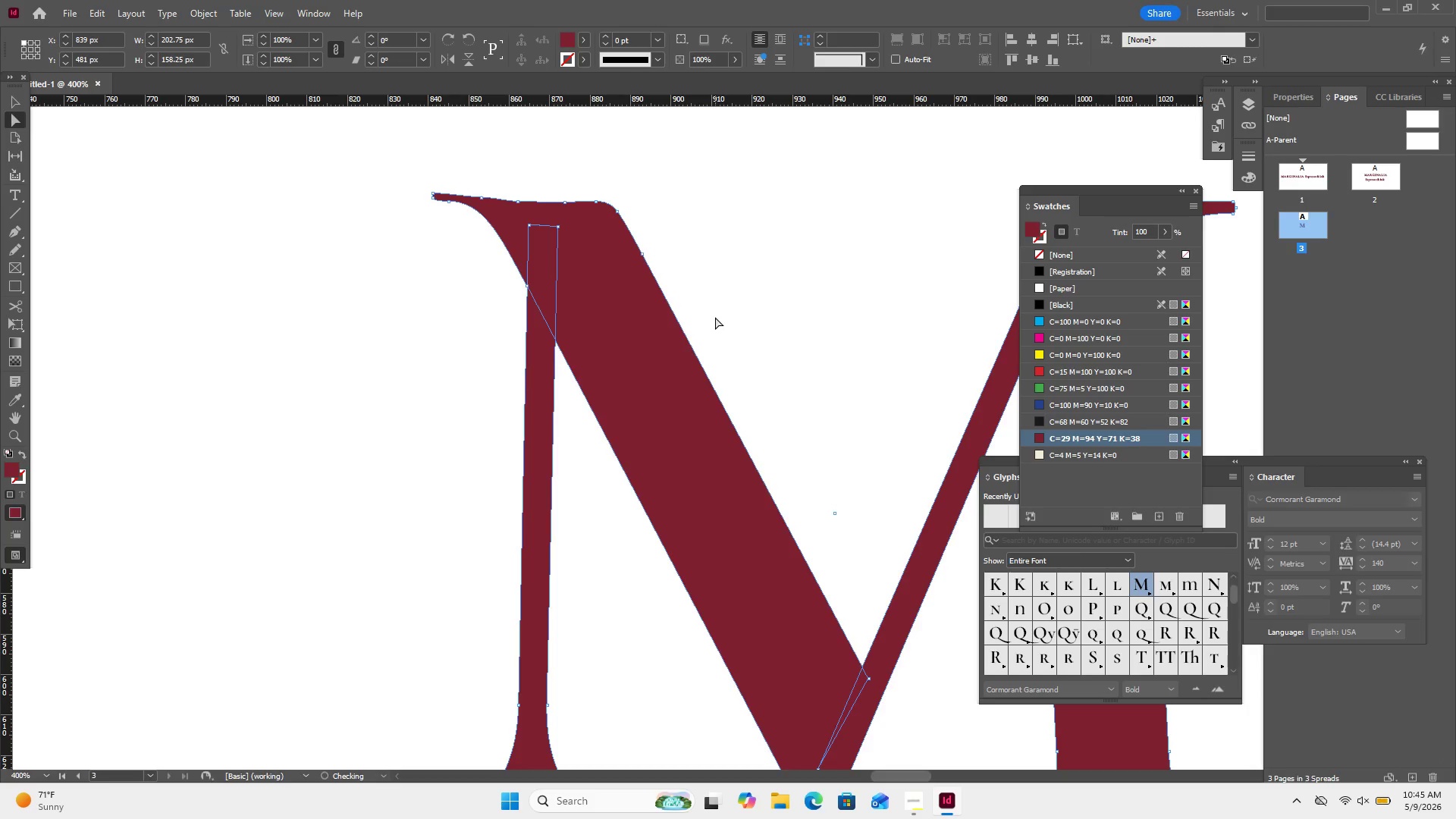 
key(Control+Z)
 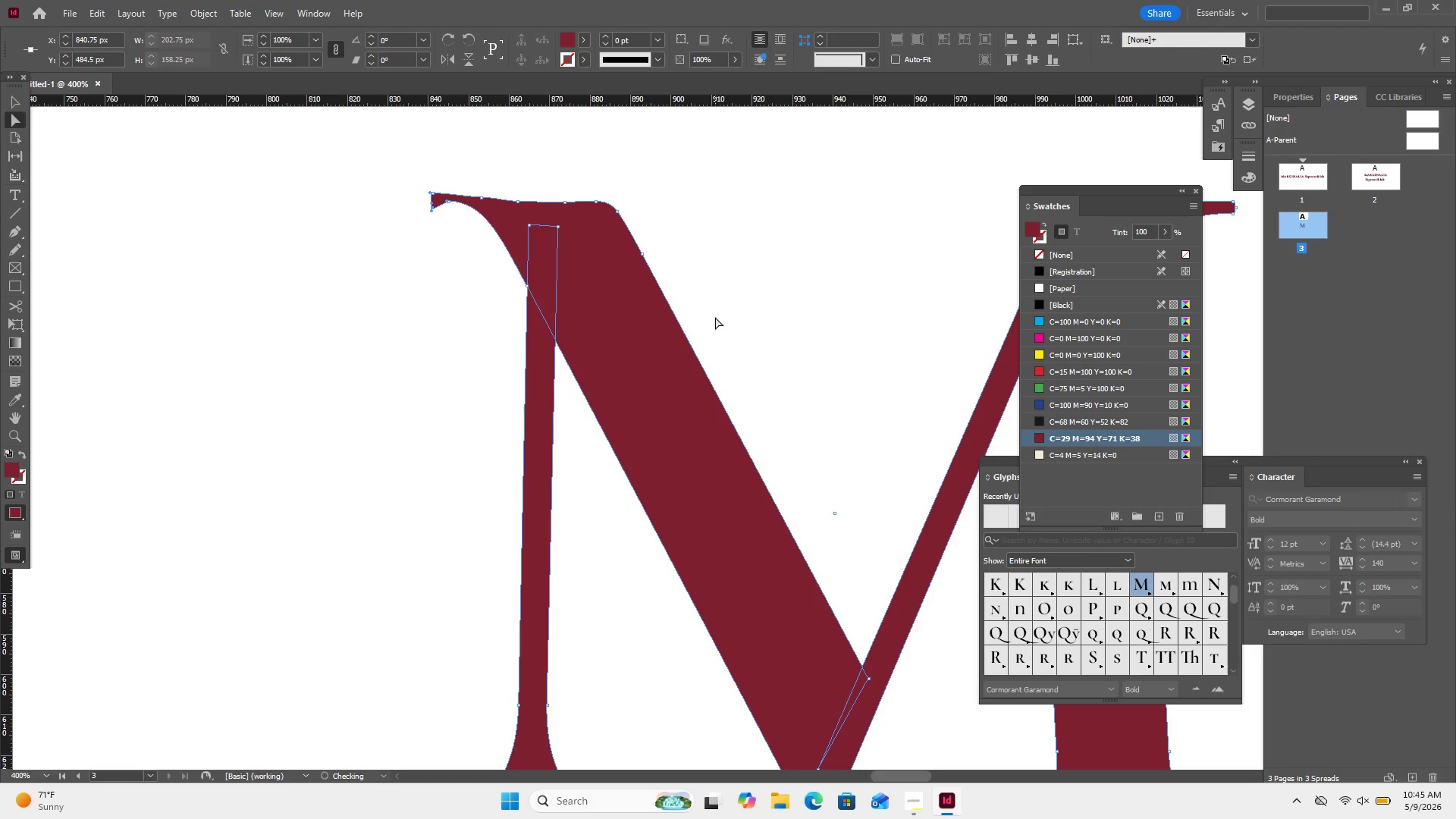 
key(Control+Z)
 